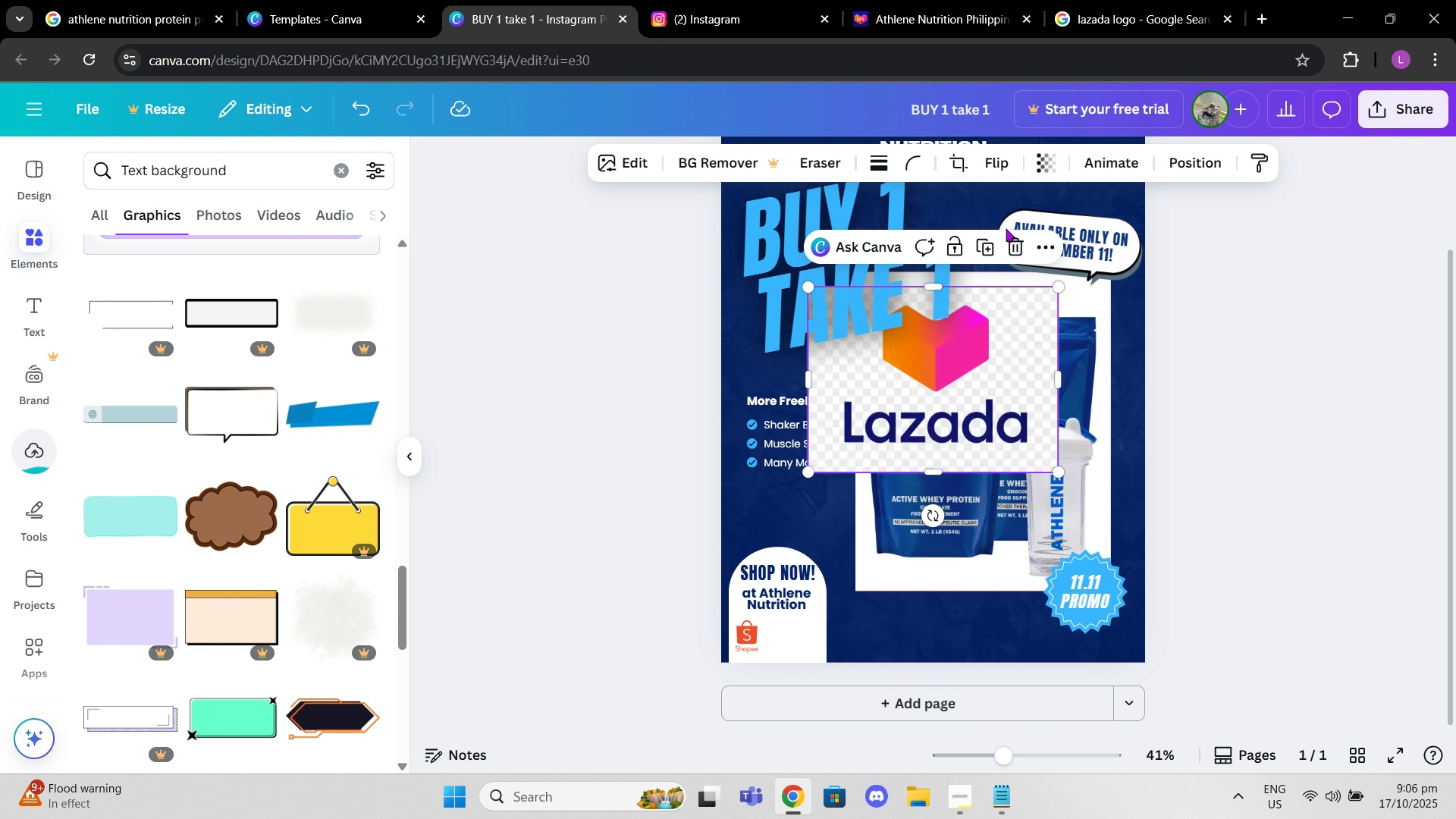 
left_click([1014, 246])
 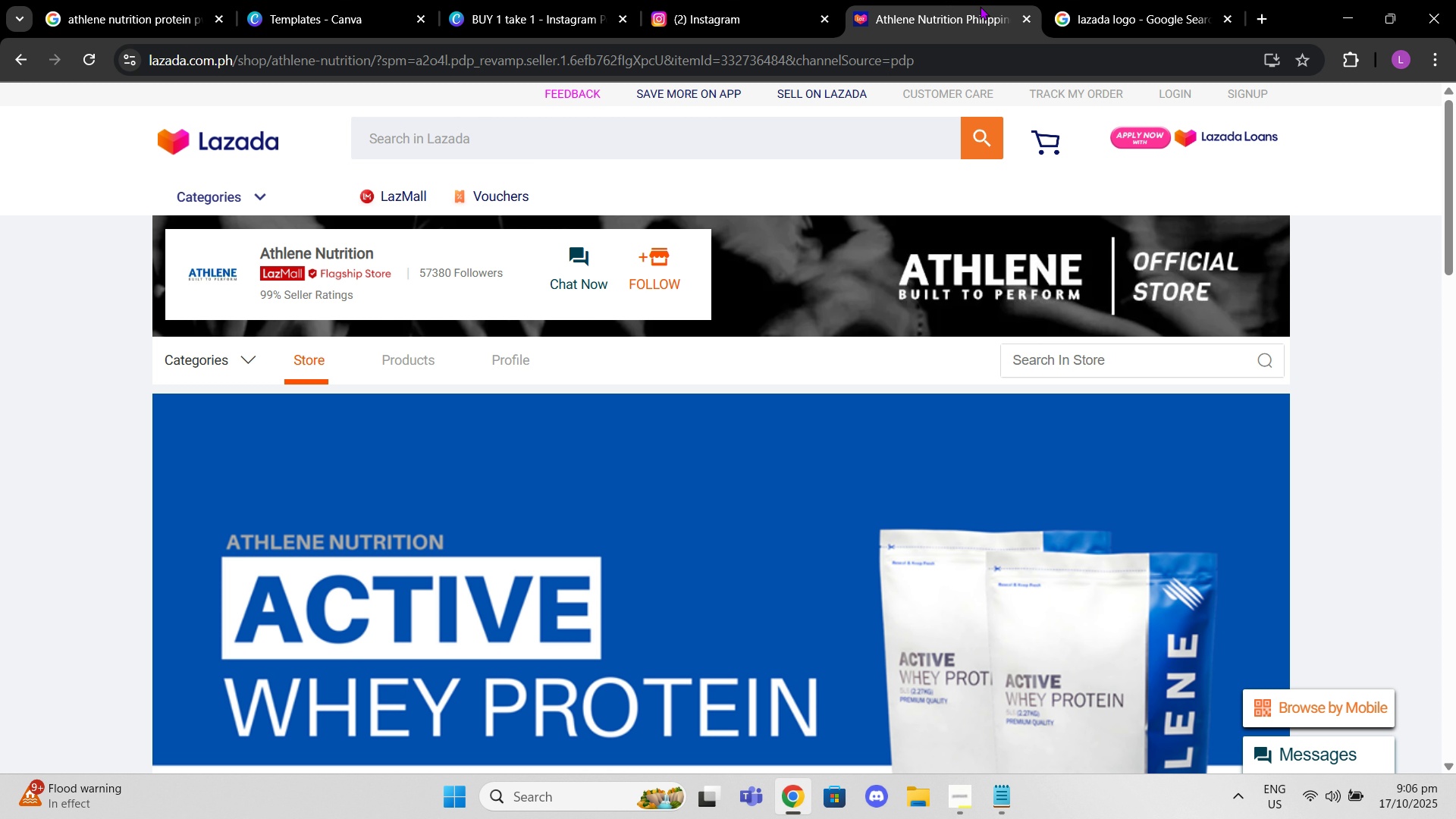 
double_click([1046, 2])
 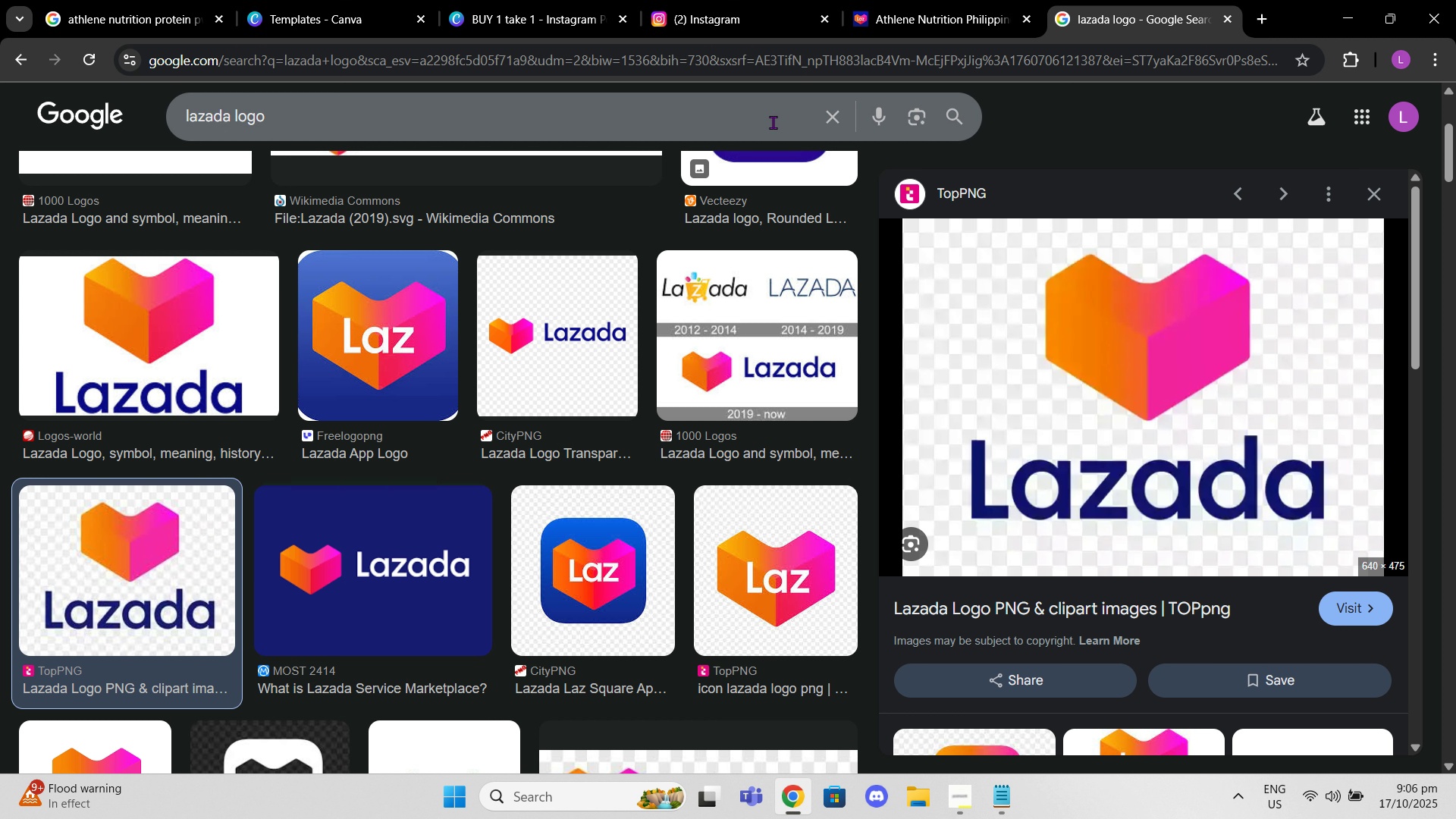 
left_click([773, 122])
 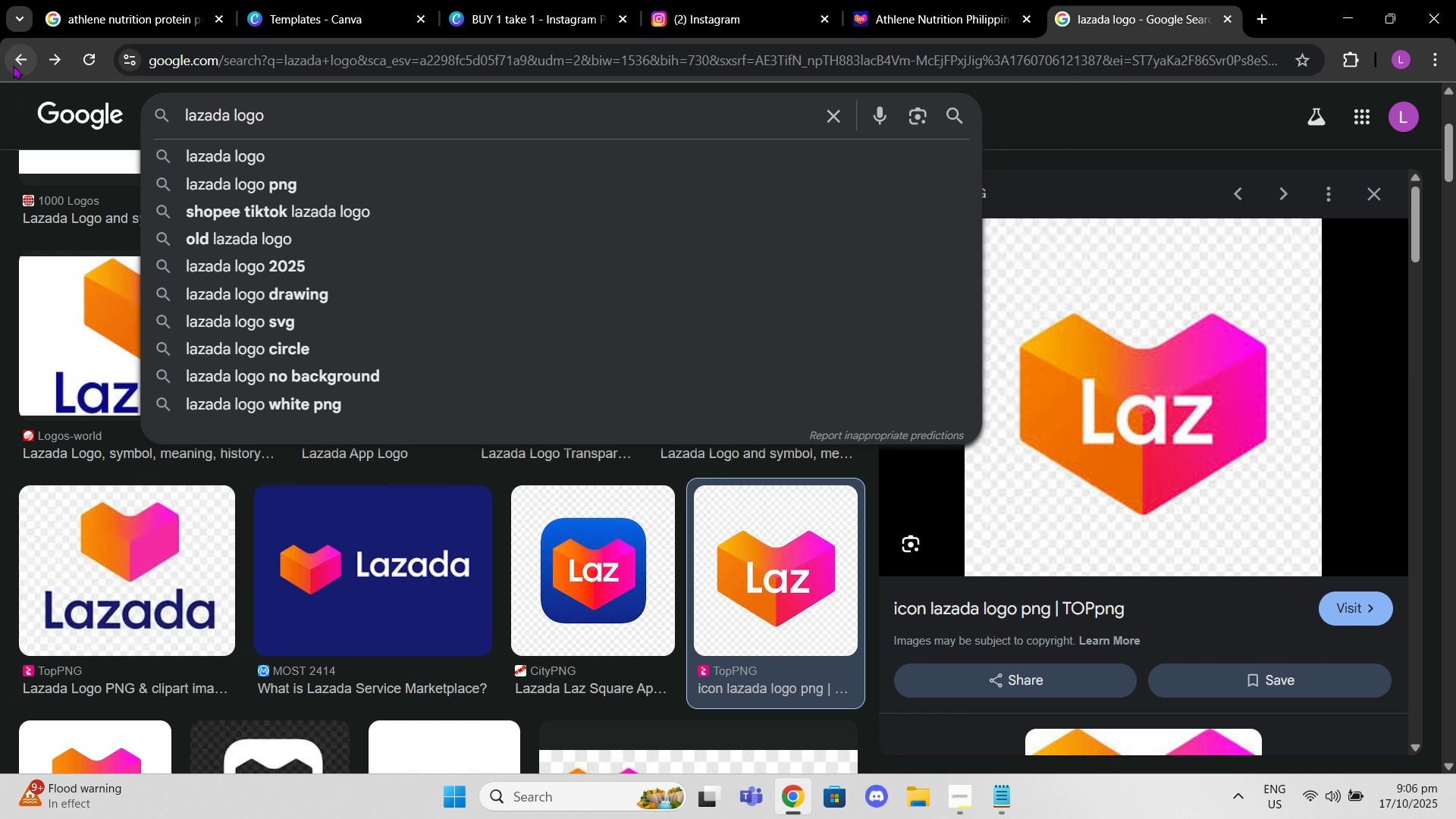 
left_click([13, 65])
 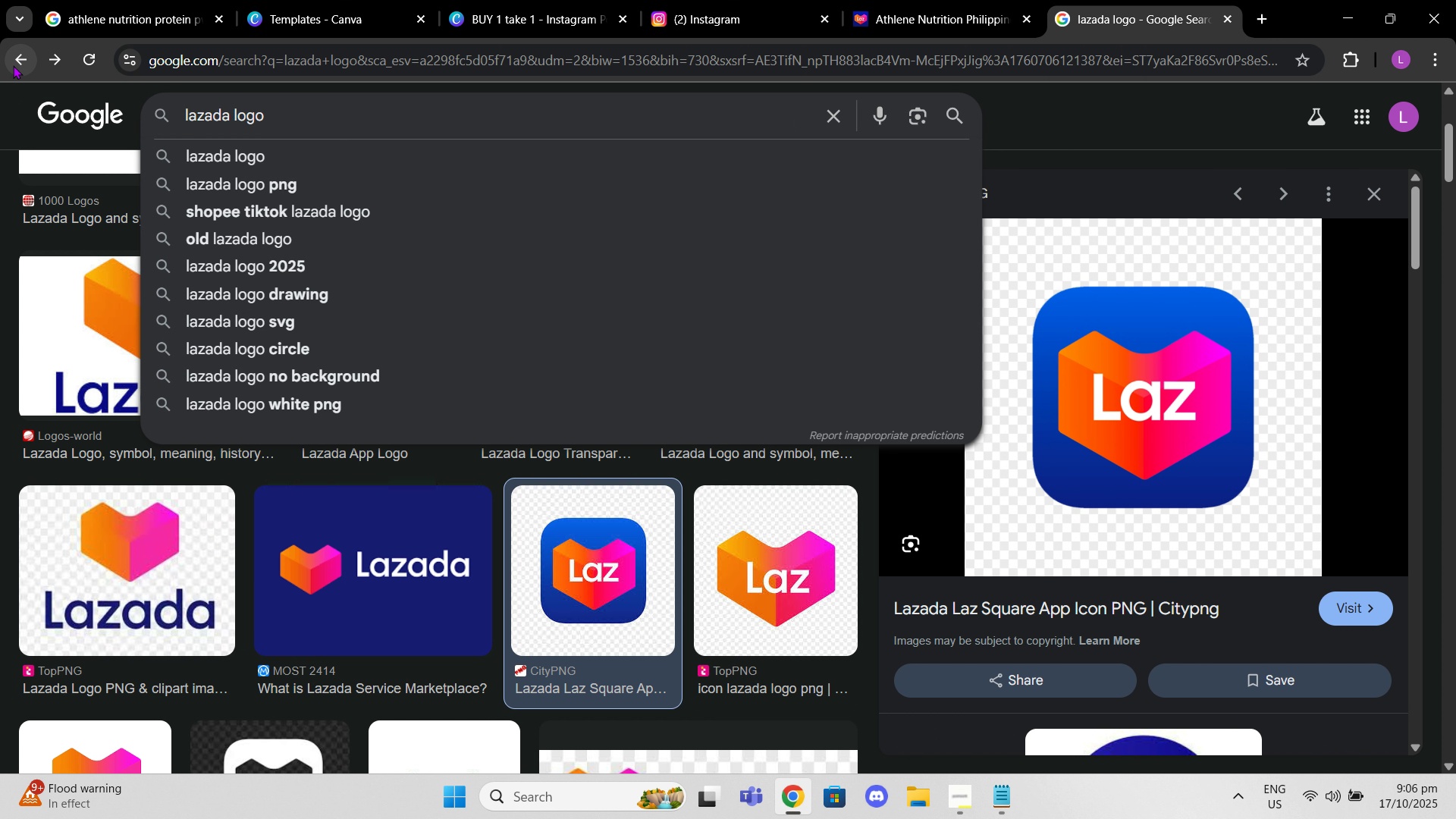 
left_click([13, 65])
 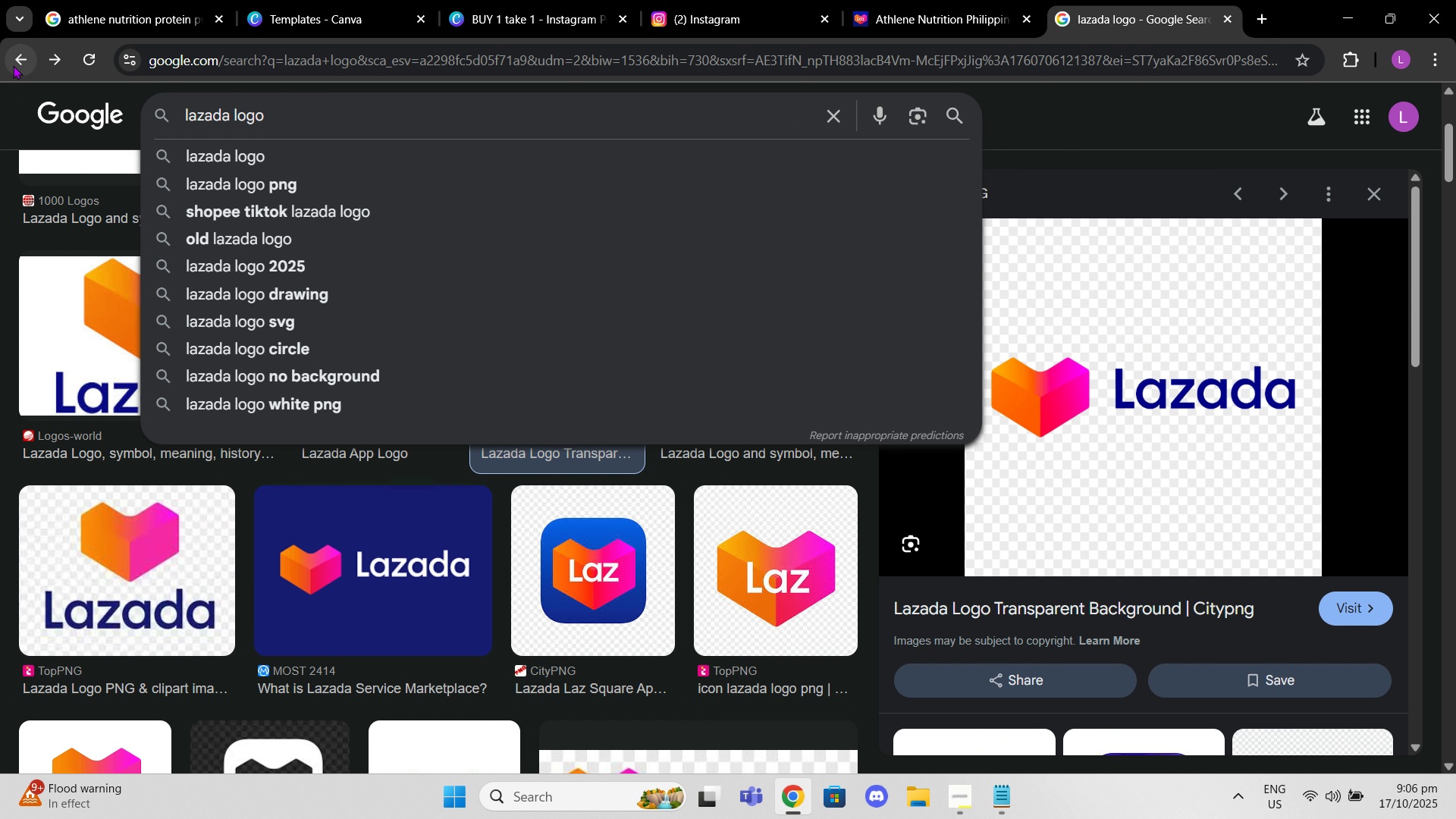 
left_click([13, 65])
 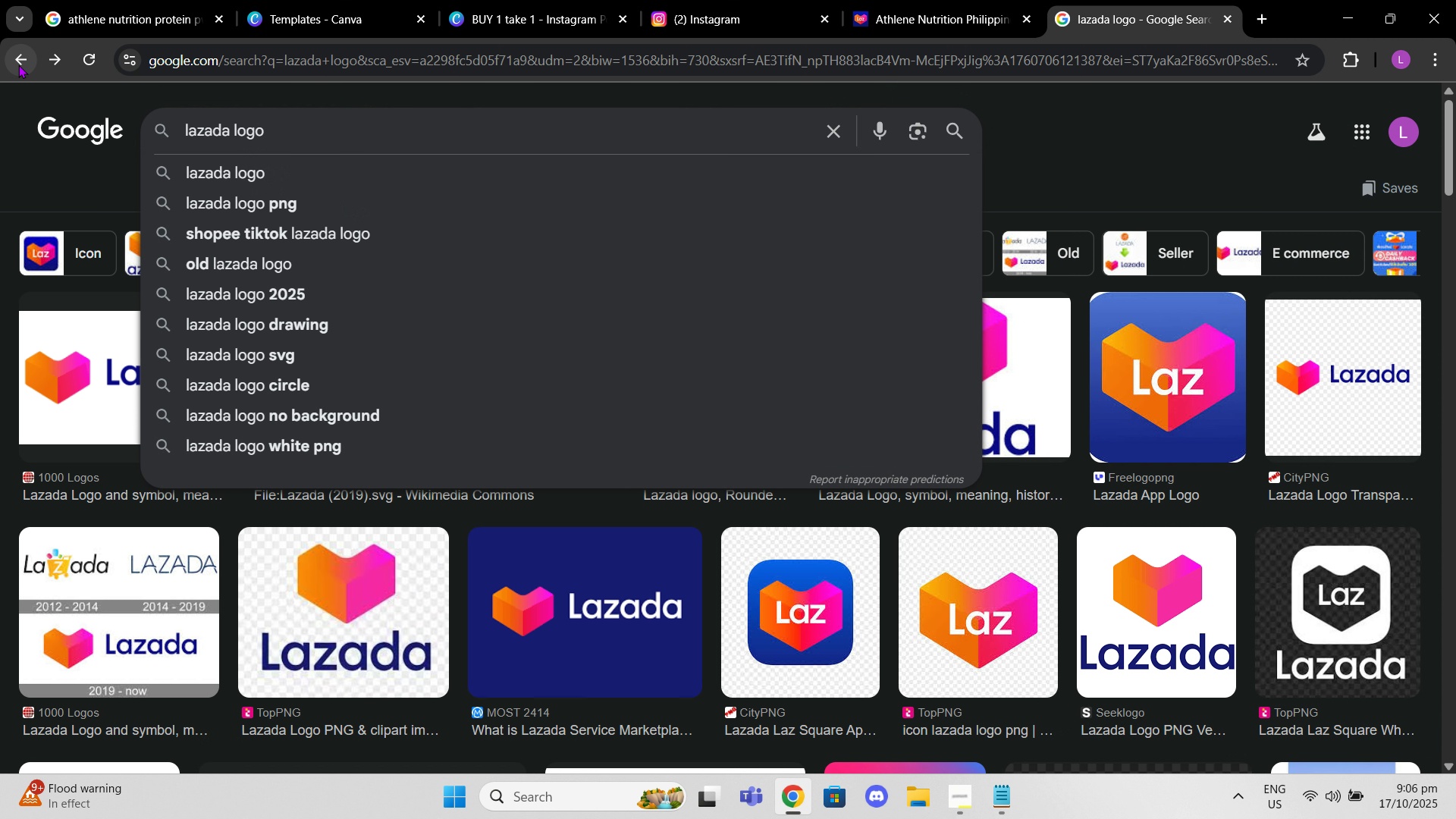 
left_click([19, 64])
 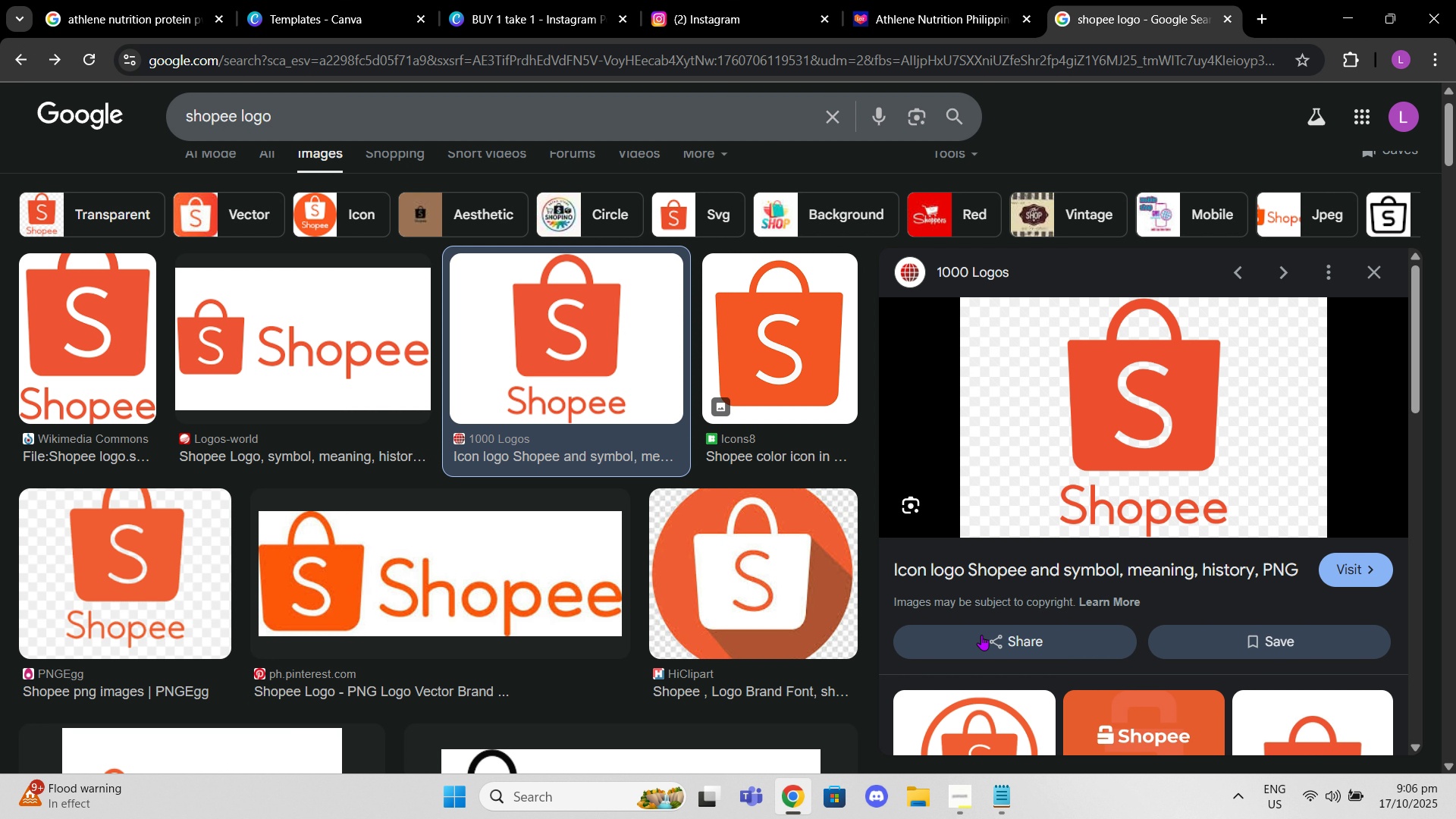 
left_click([942, 579])
 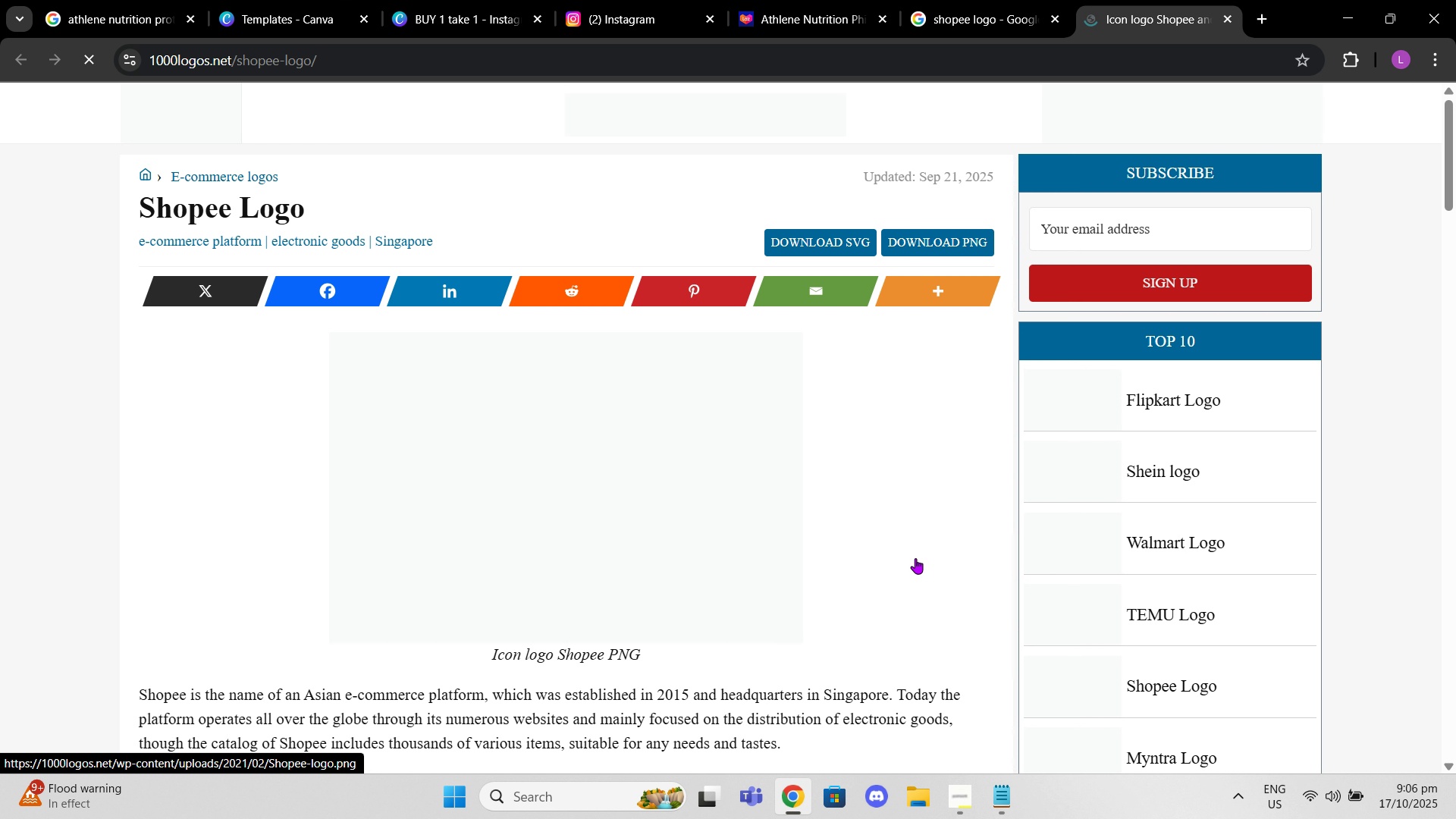 
scroll: coordinate [973, 243], scroll_direction: up, amount: 1.0
 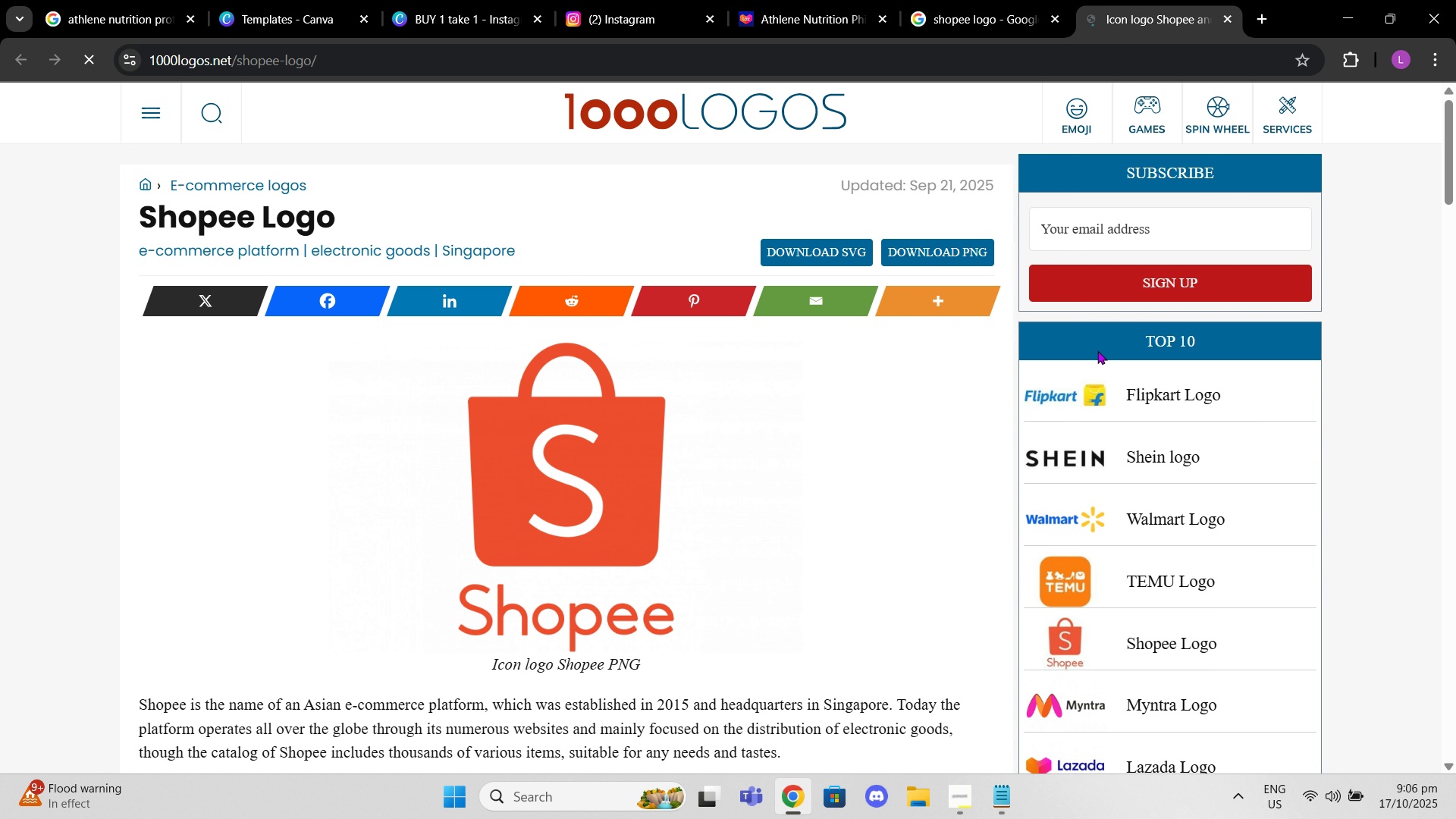 
scroll: coordinate [1088, 488], scroll_direction: down, amount: 2.0
 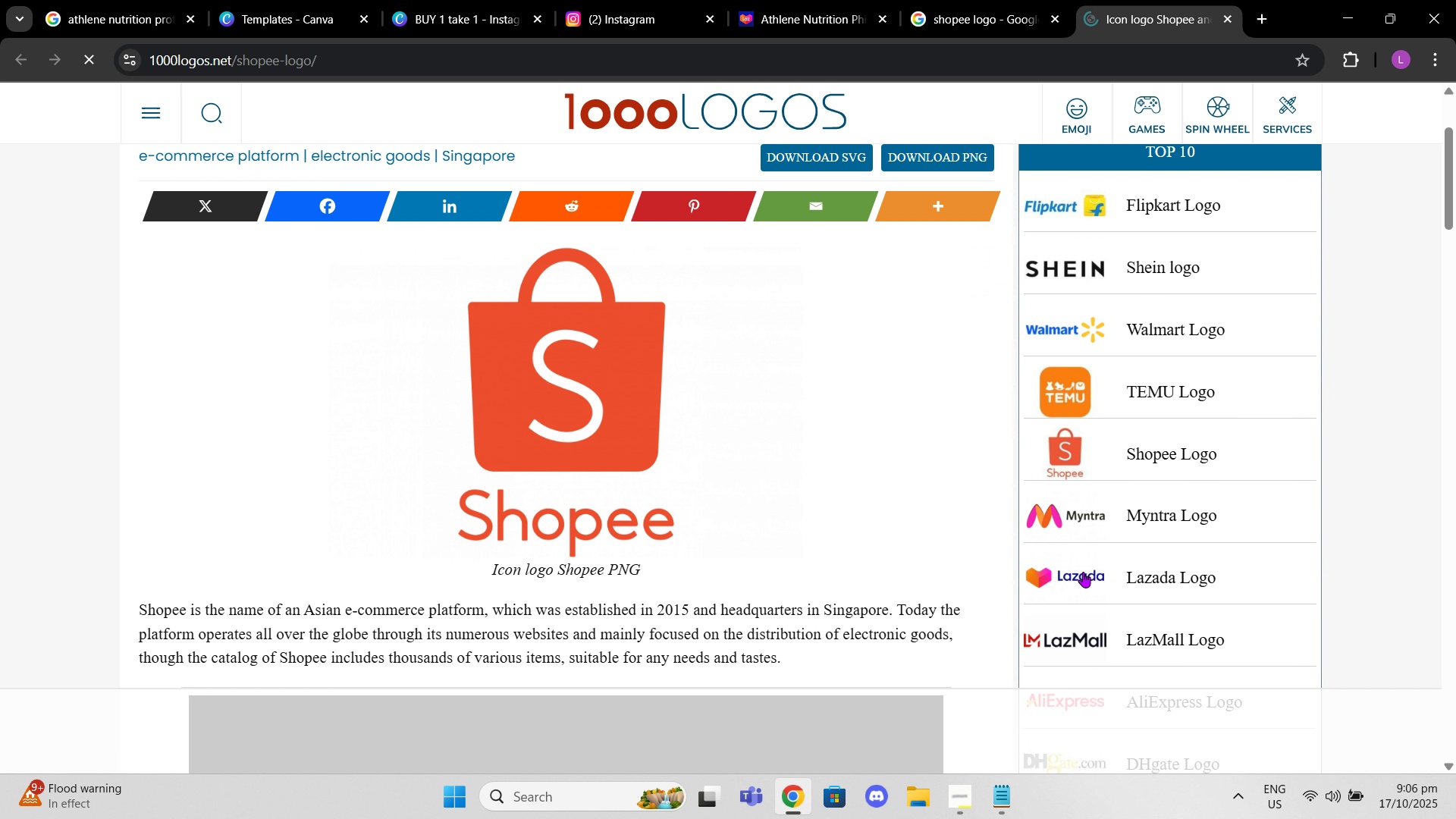 
left_click([1072, 576])
 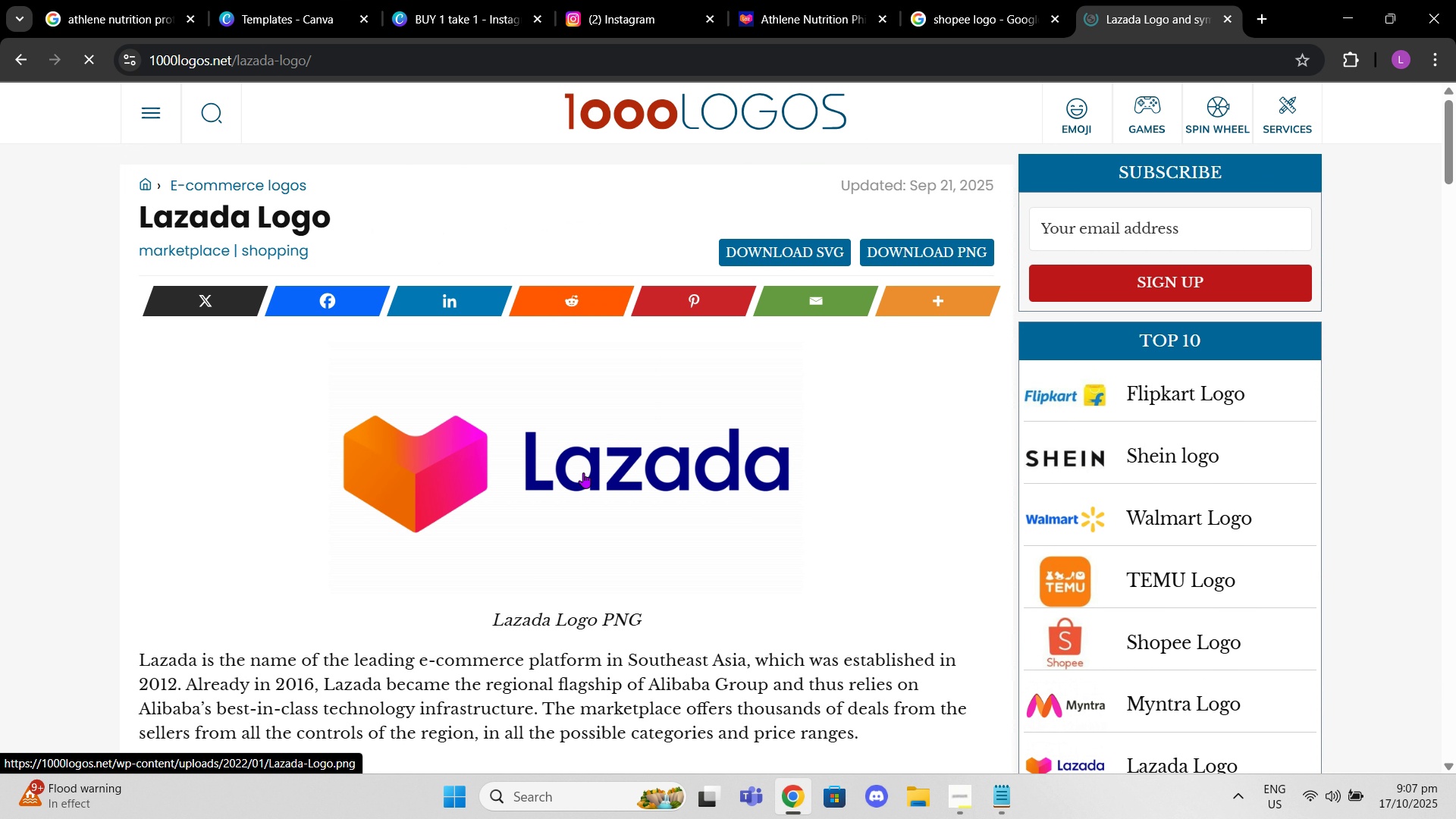 
right_click([584, 535])
 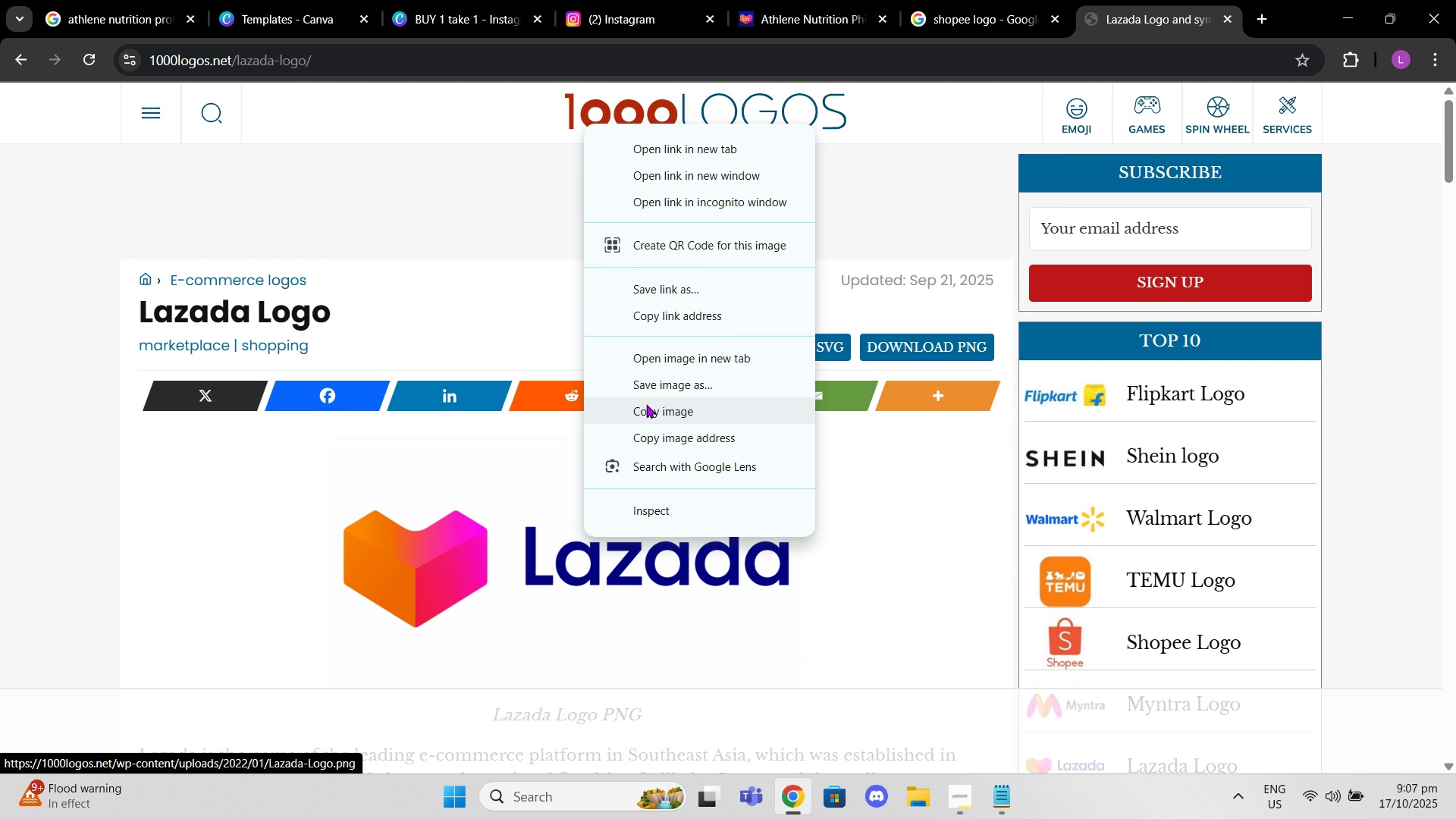 
left_click([646, 404])
 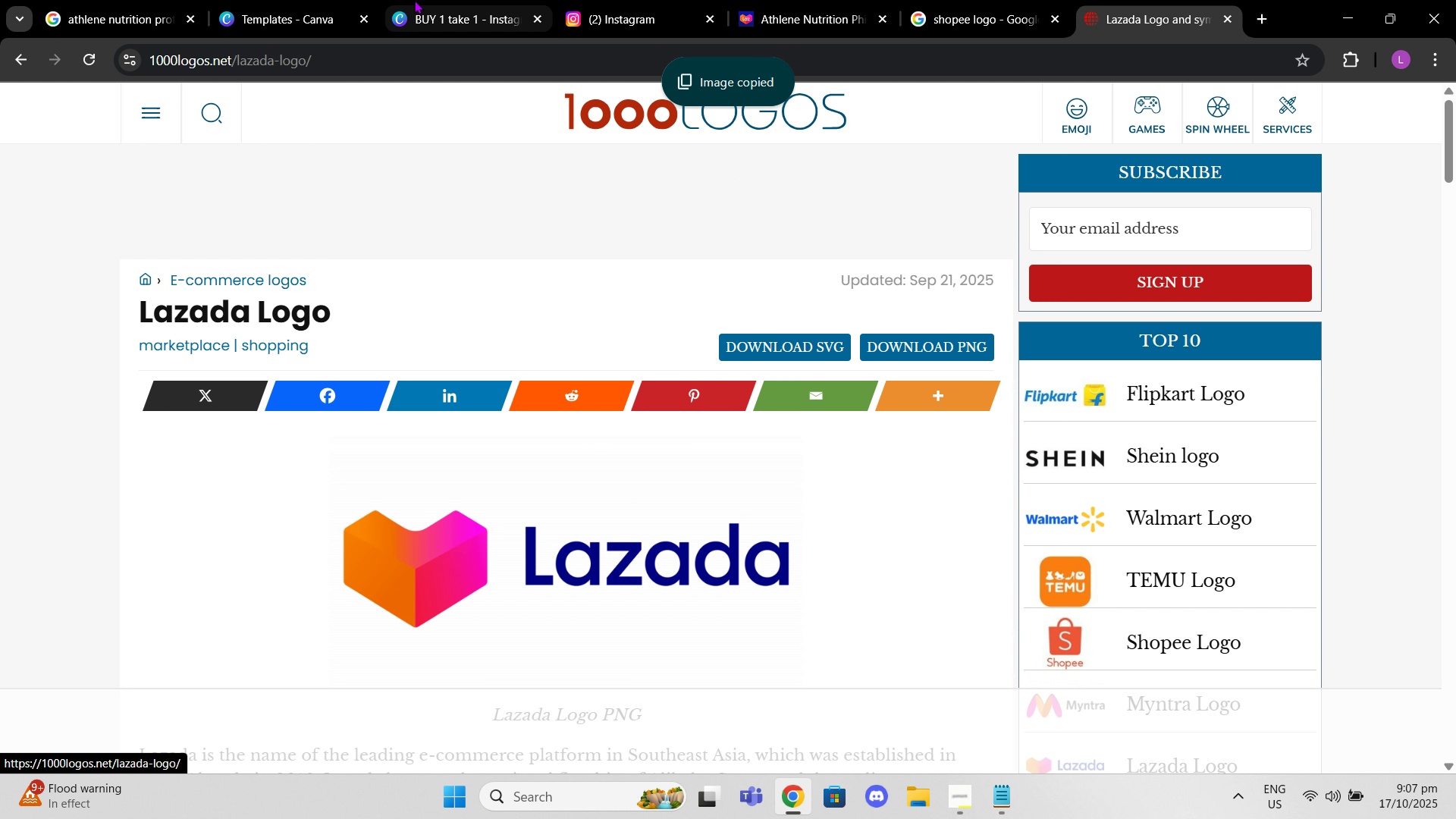 
left_click([414, 0])
 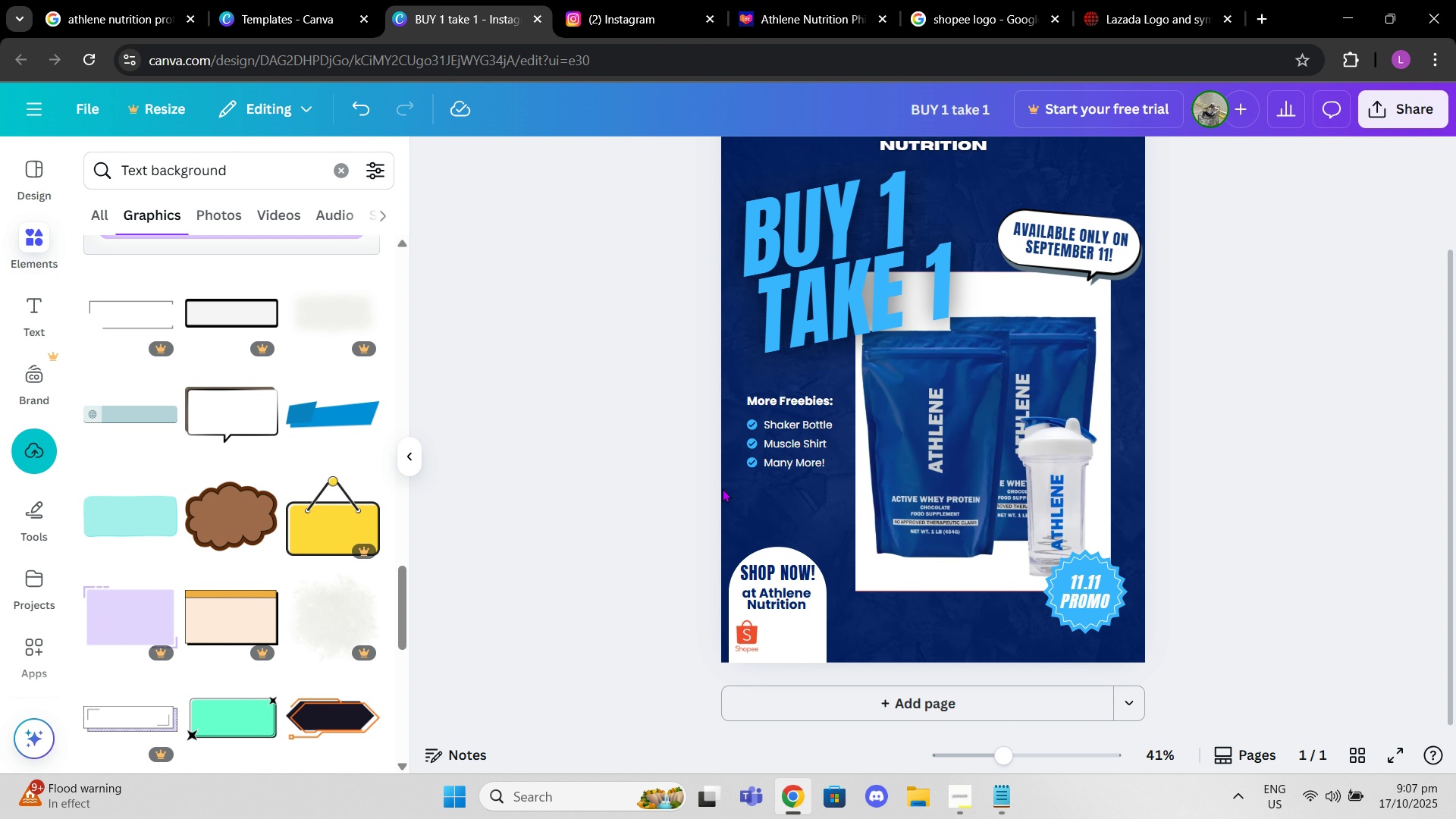 
key(Control+V)
 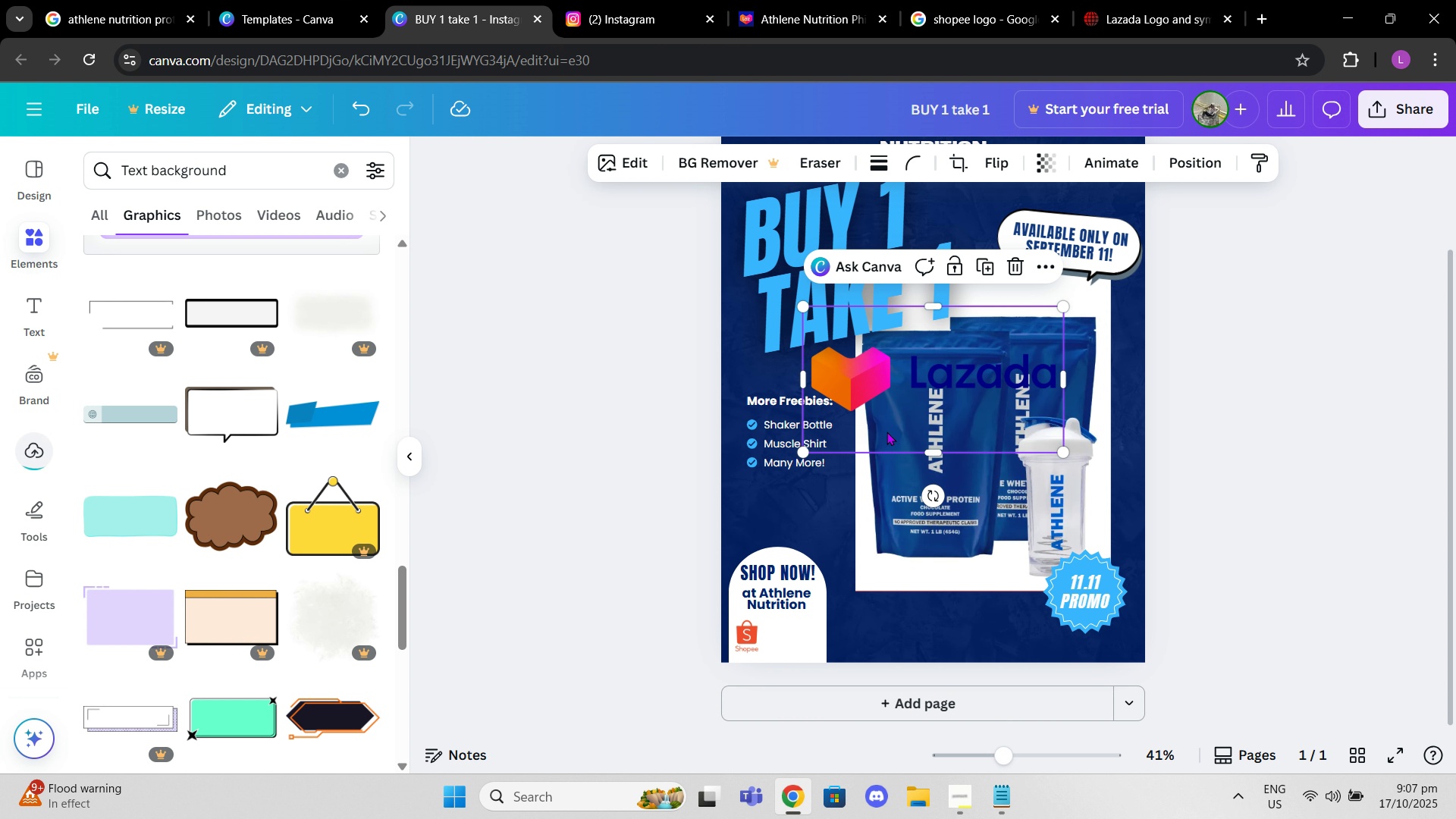 
left_click_drag(start_coordinate=[881, 401], to_coordinate=[887, 506])
 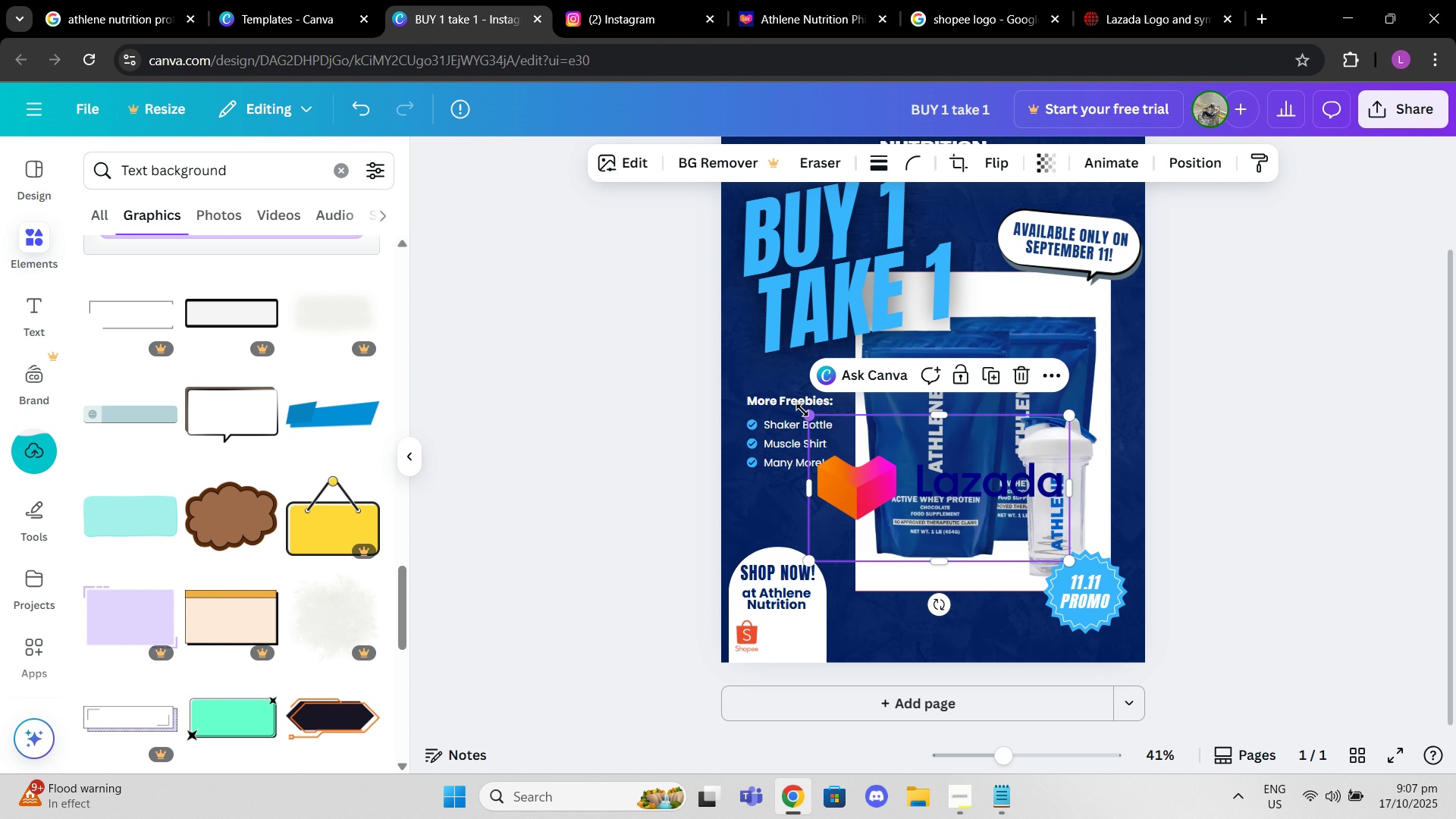 
left_click_drag(start_coordinate=[807, 412], to_coordinate=[905, 540])
 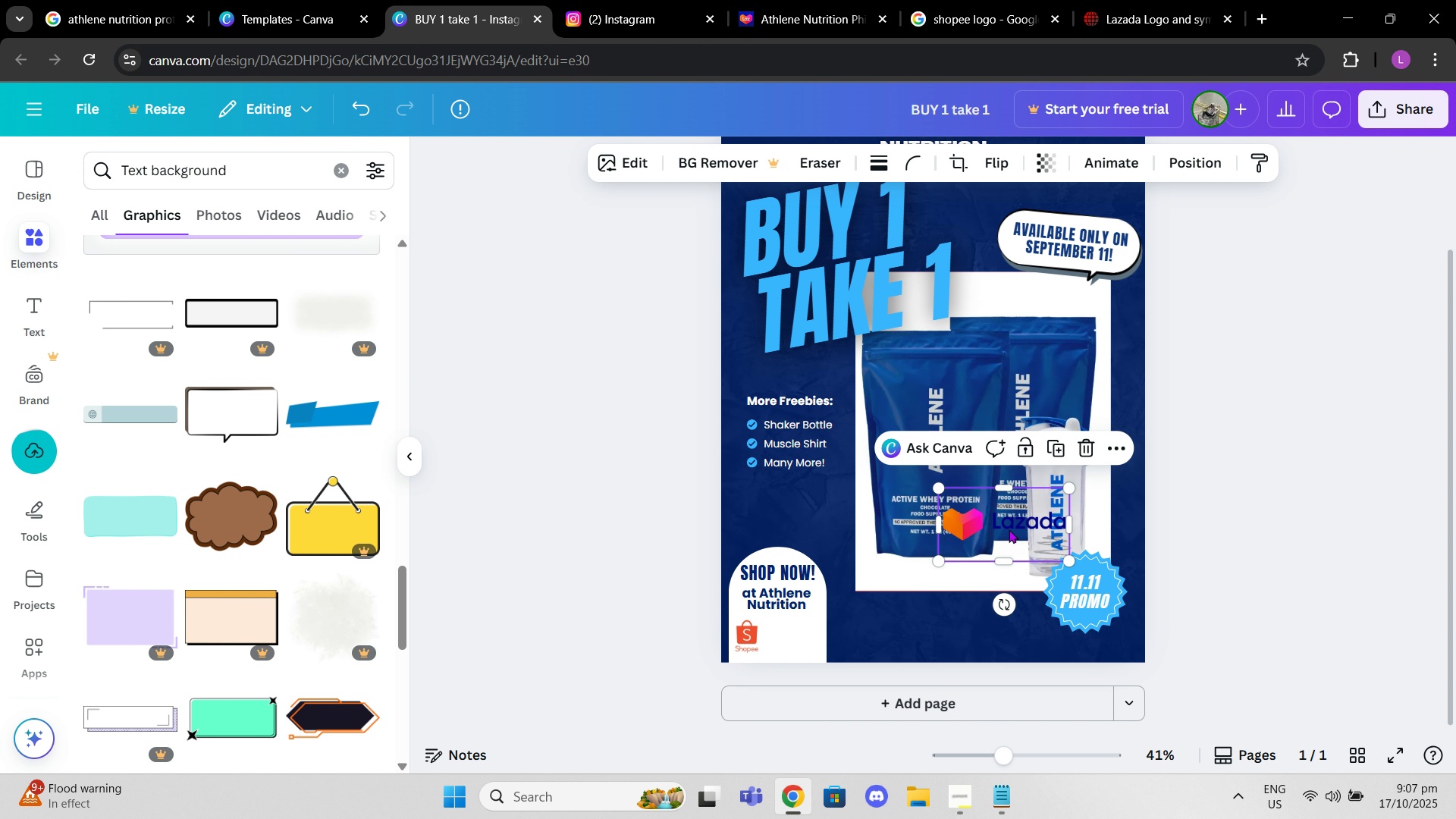 
left_click_drag(start_coordinate=[1008, 529], to_coordinate=[833, 641])
 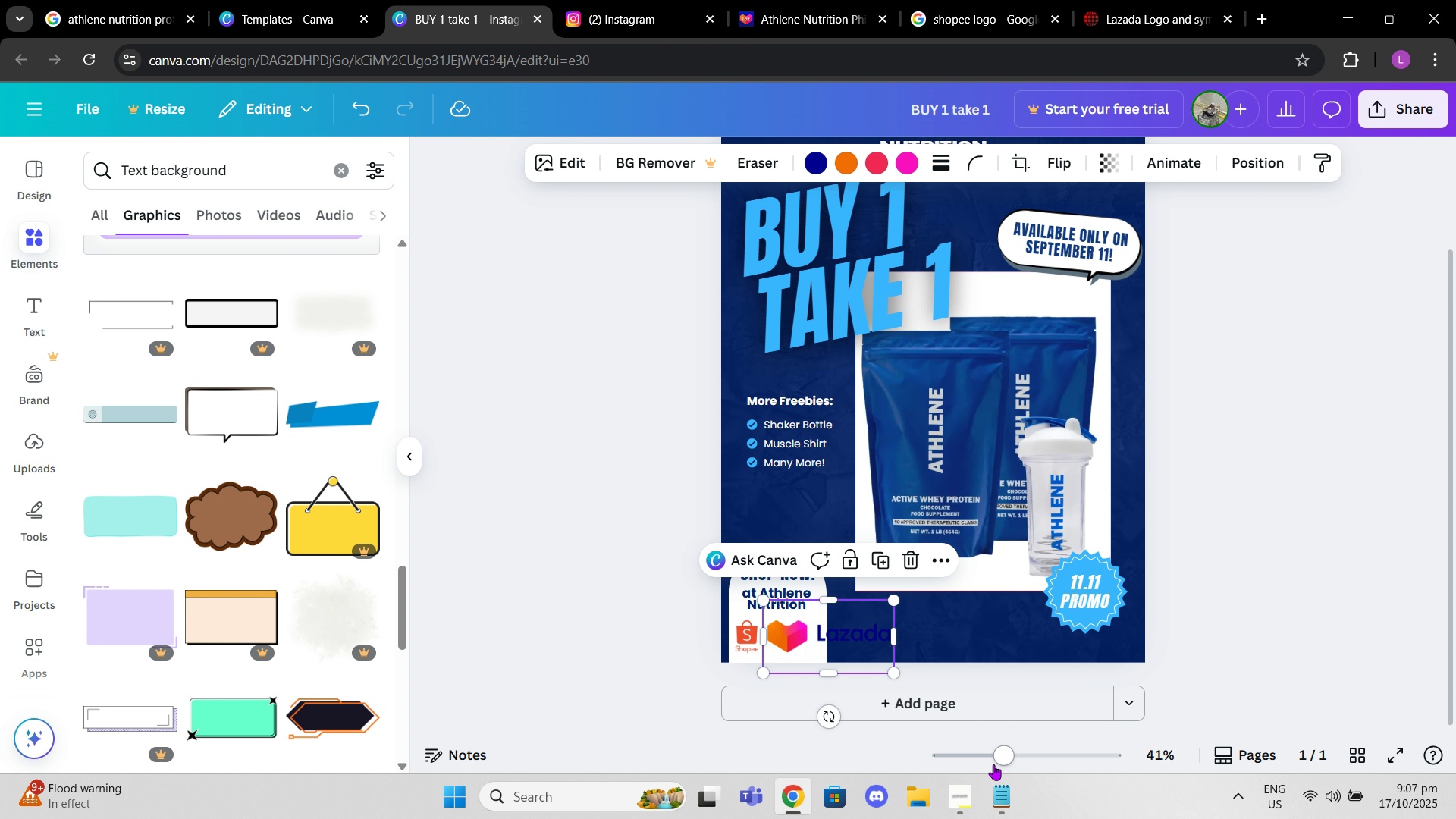 
left_click_drag(start_coordinate=[996, 764], to_coordinate=[1040, 757])
 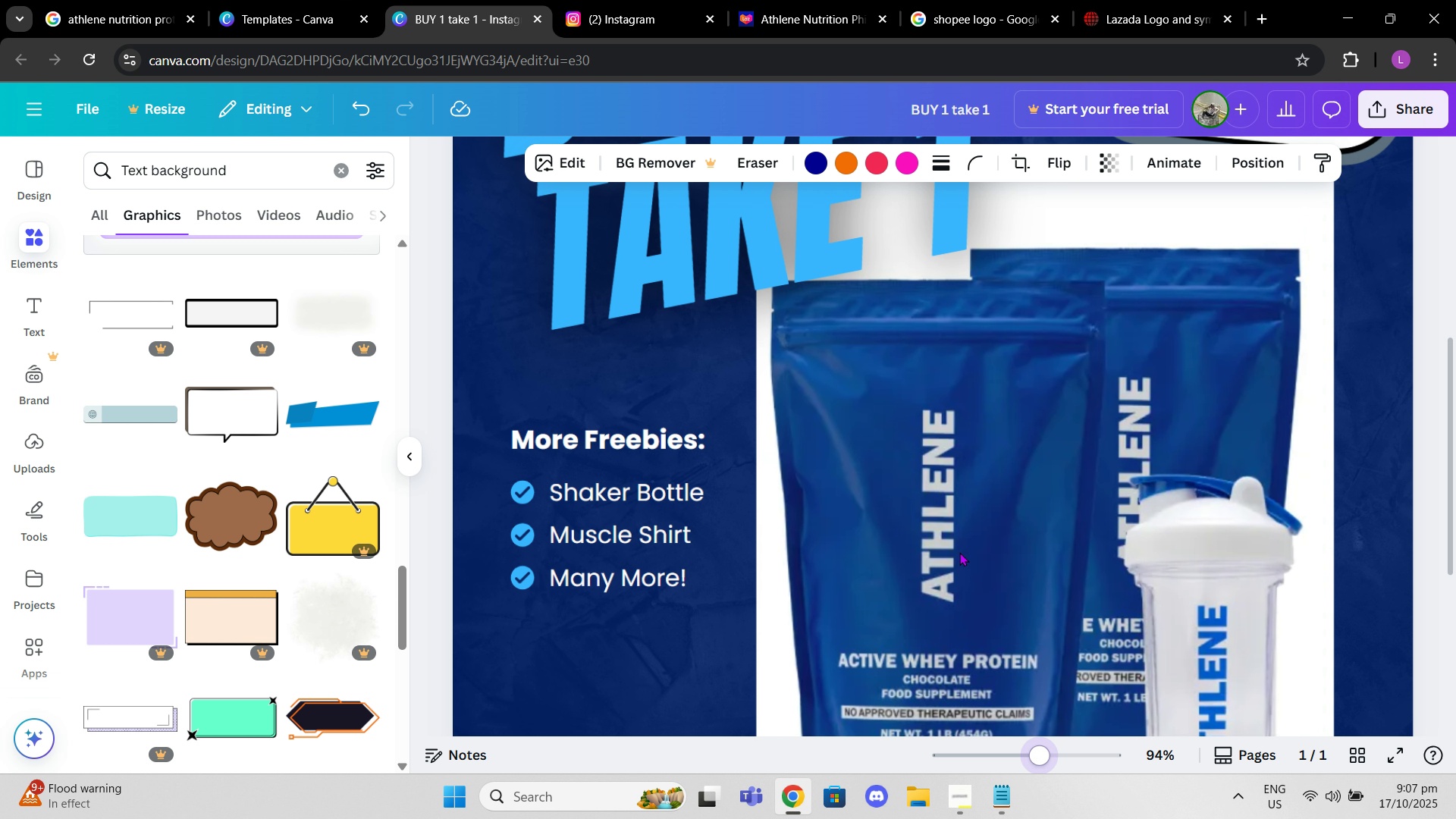 
scroll: coordinate [956, 554], scroll_direction: down, amount: 5.0
 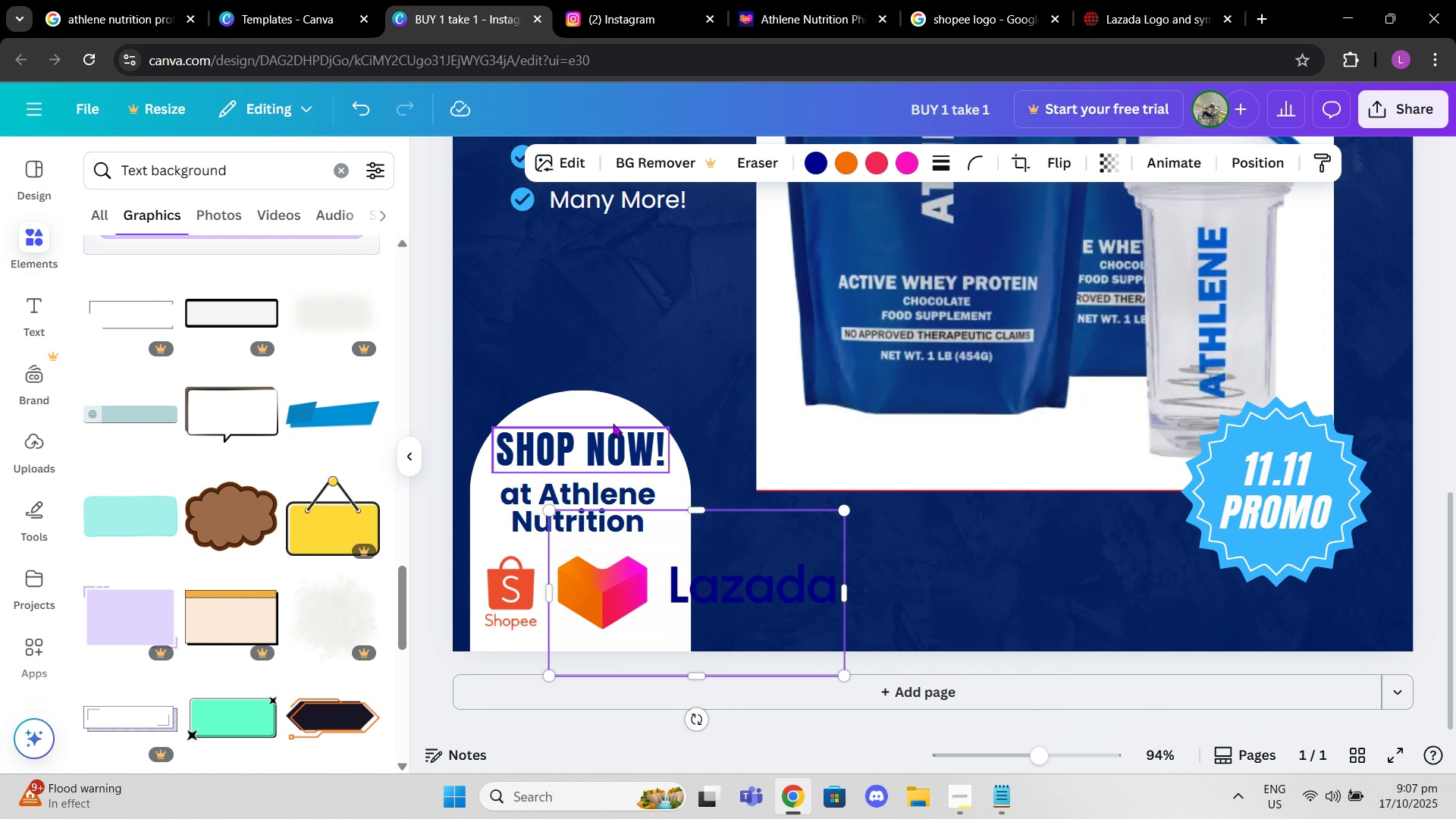 
scroll: coordinate [639, 393], scroll_direction: up, amount: 2.0
 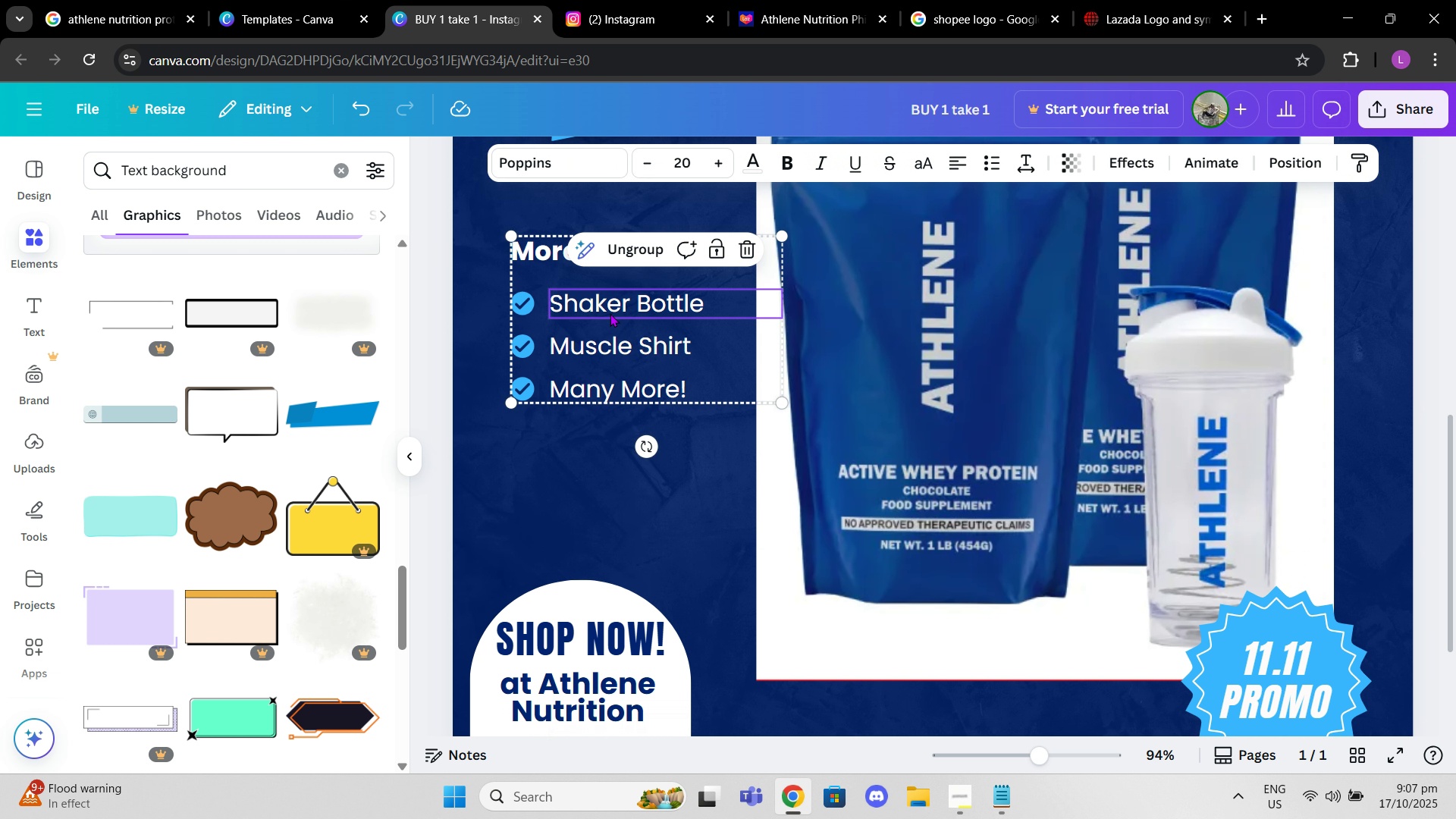 
left_click([623, 318])
 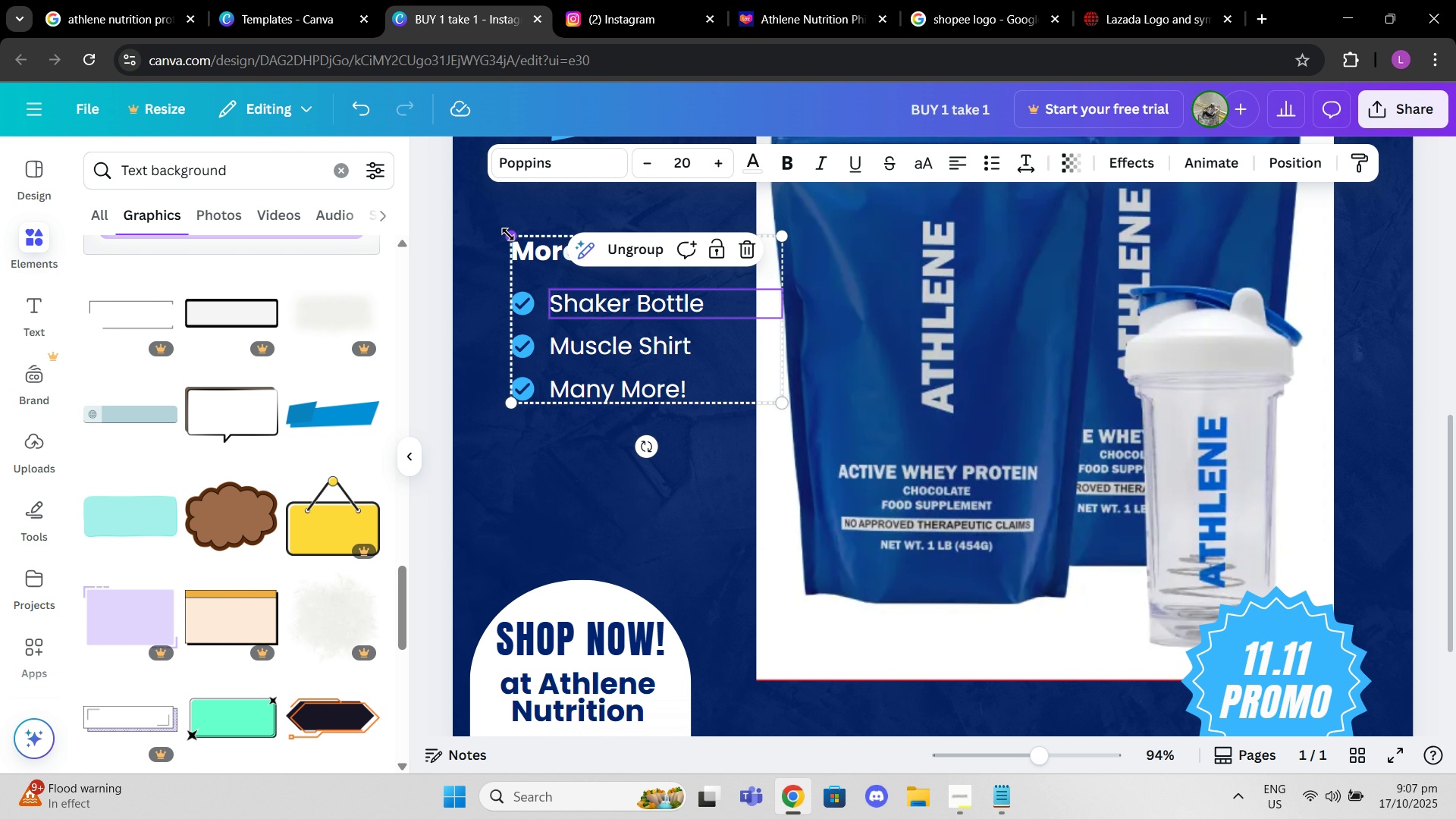 
left_click_drag(start_coordinate=[508, 233], to_coordinate=[483, 212])
 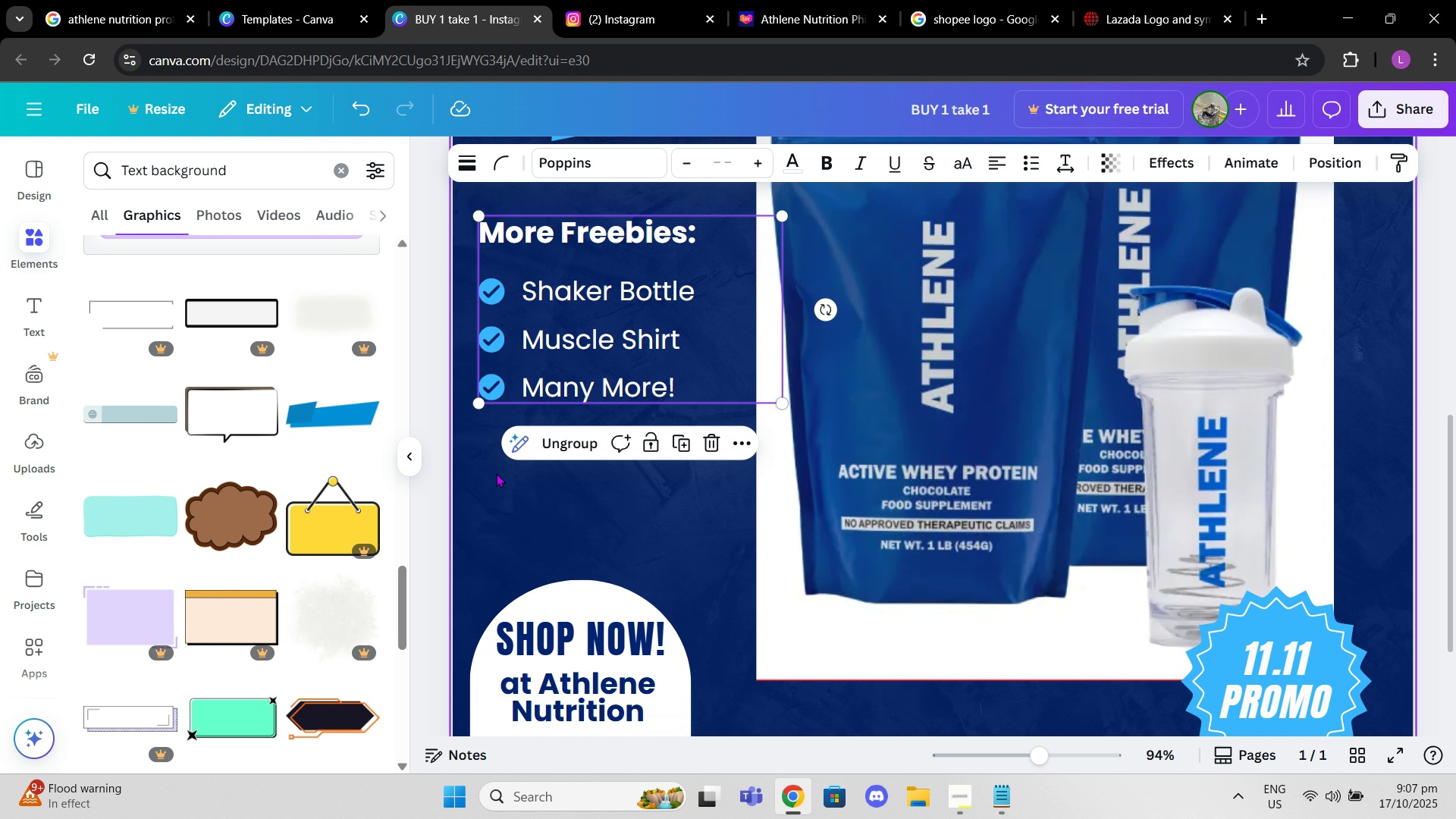 
left_click([496, 473])
 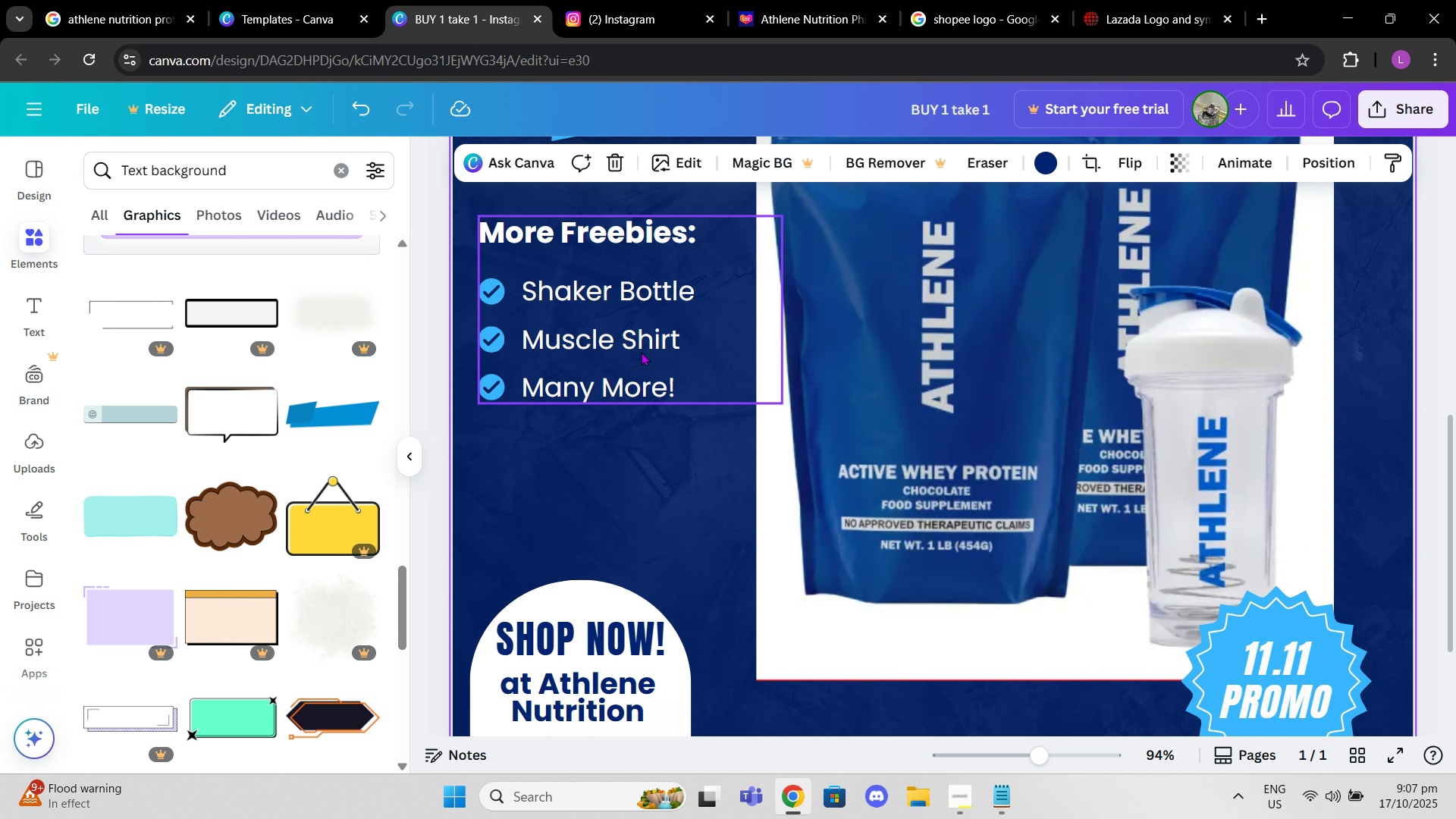 
scroll: coordinate [662, 369], scroll_direction: up, amount: 3.0
 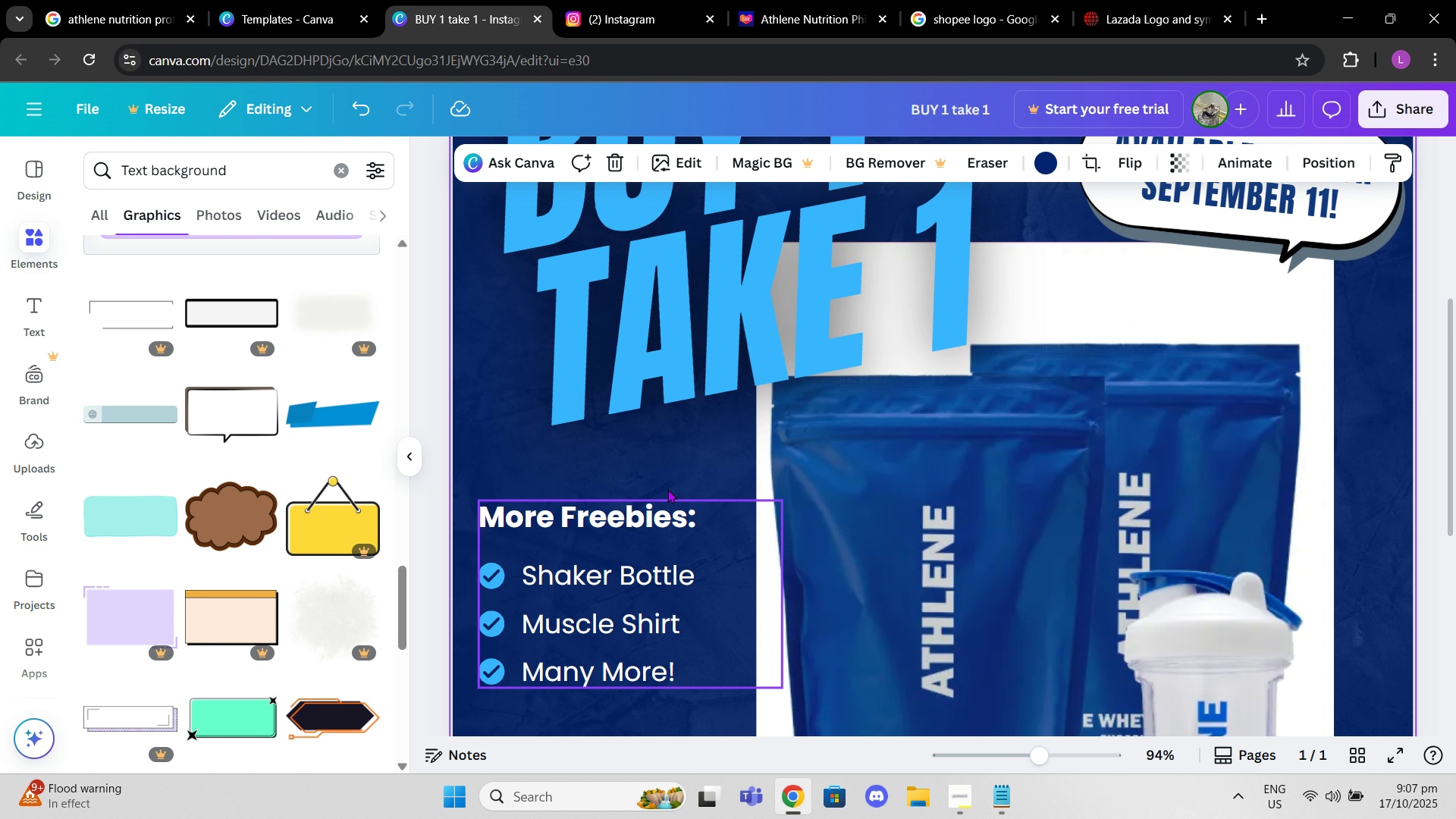 
scroll: coordinate [675, 467], scroll_direction: down, amount: 2.0
 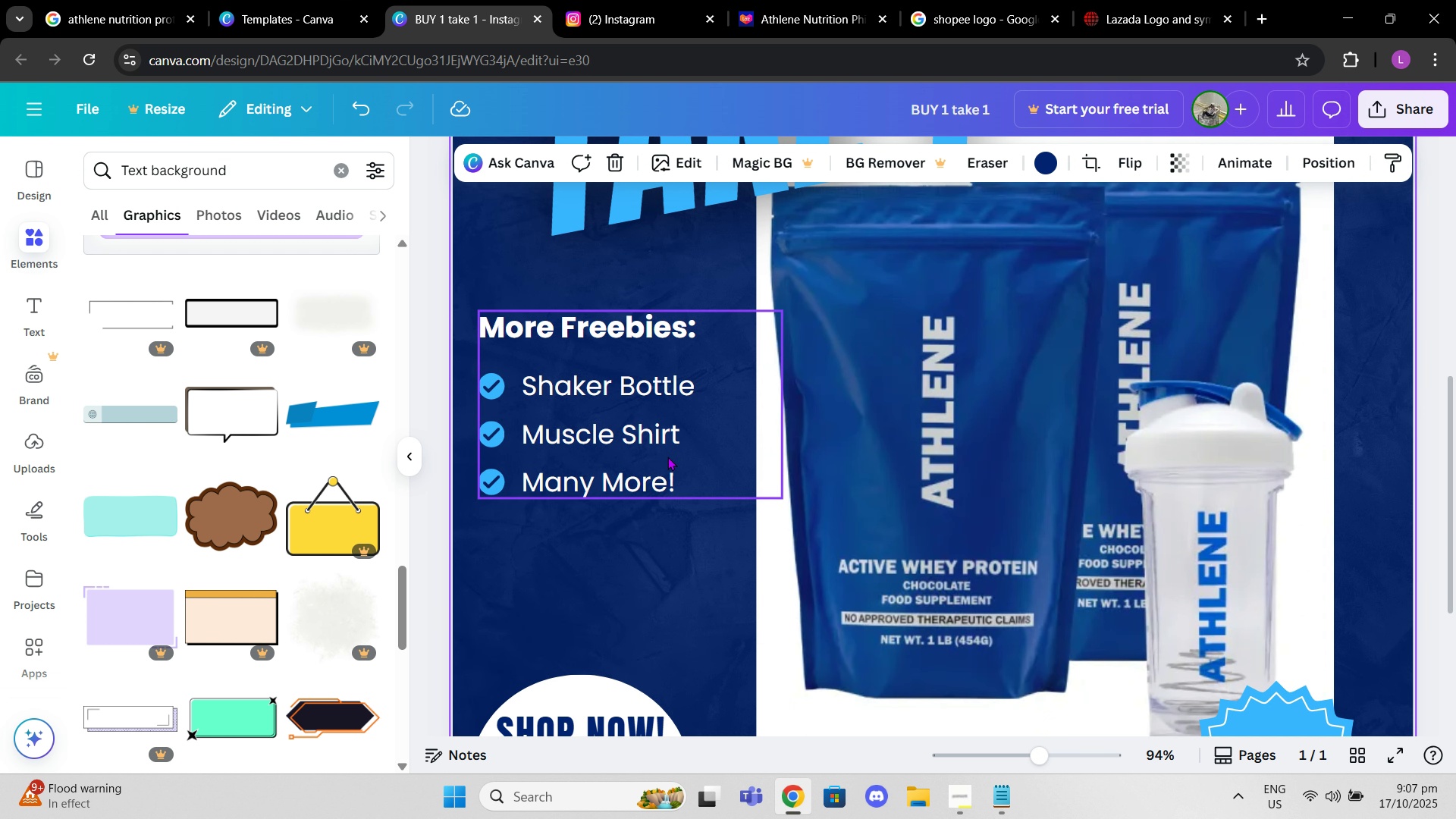 
left_click_drag(start_coordinate=[667, 457], to_coordinate=[666, 488])
 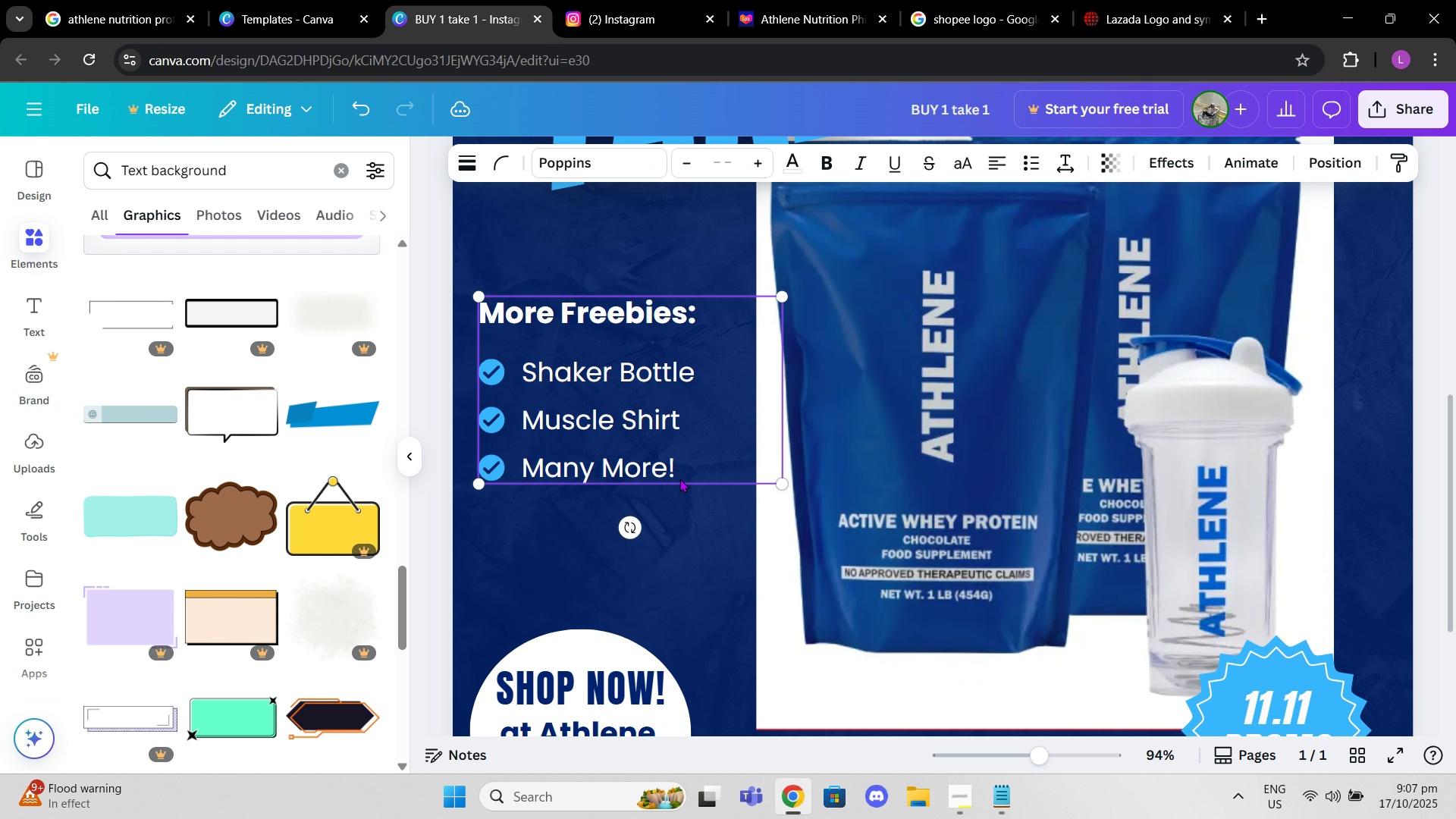 
scroll: coordinate [679, 479], scroll_direction: down, amount: 4.0
 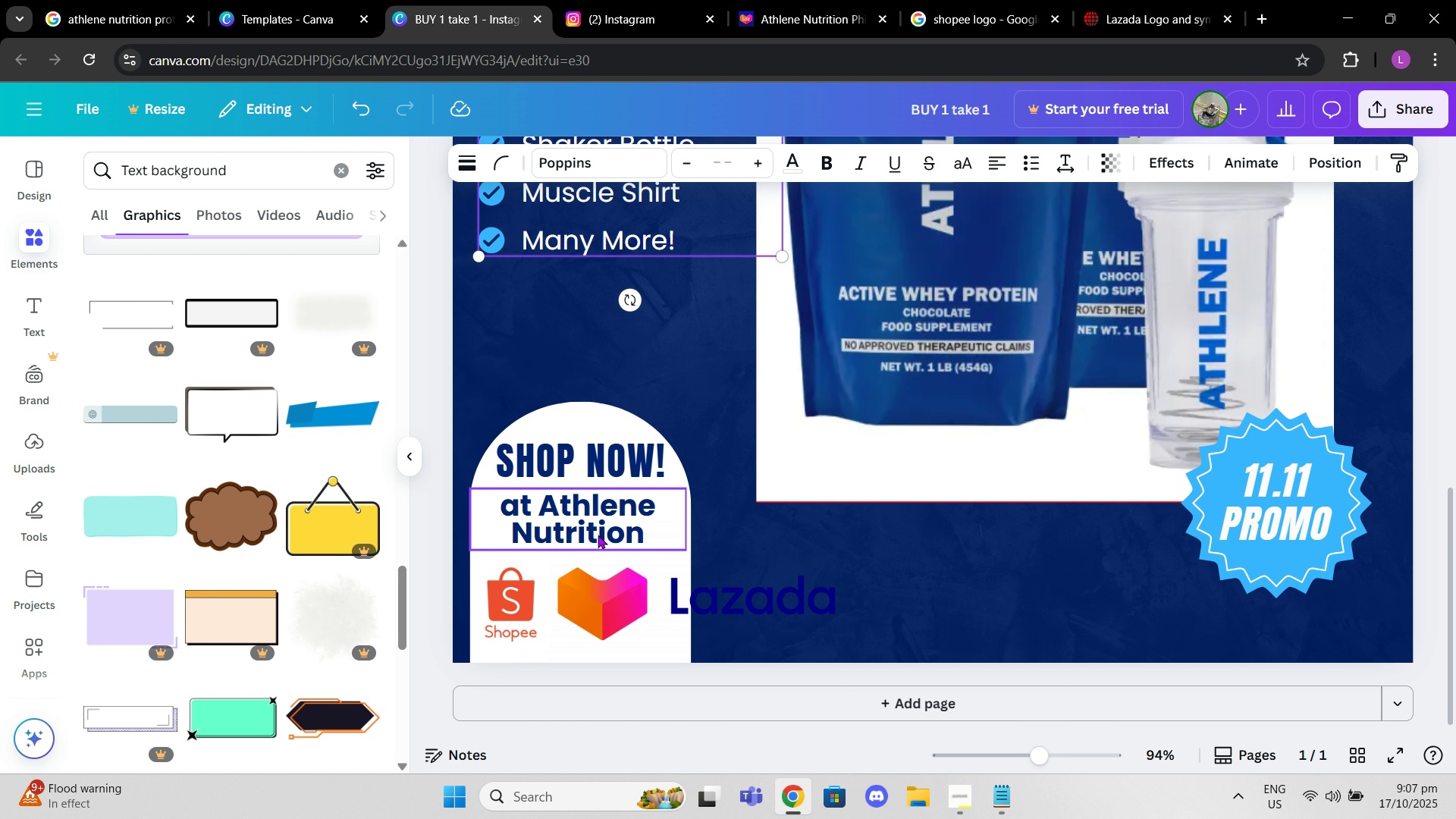 
left_click([597, 532])
 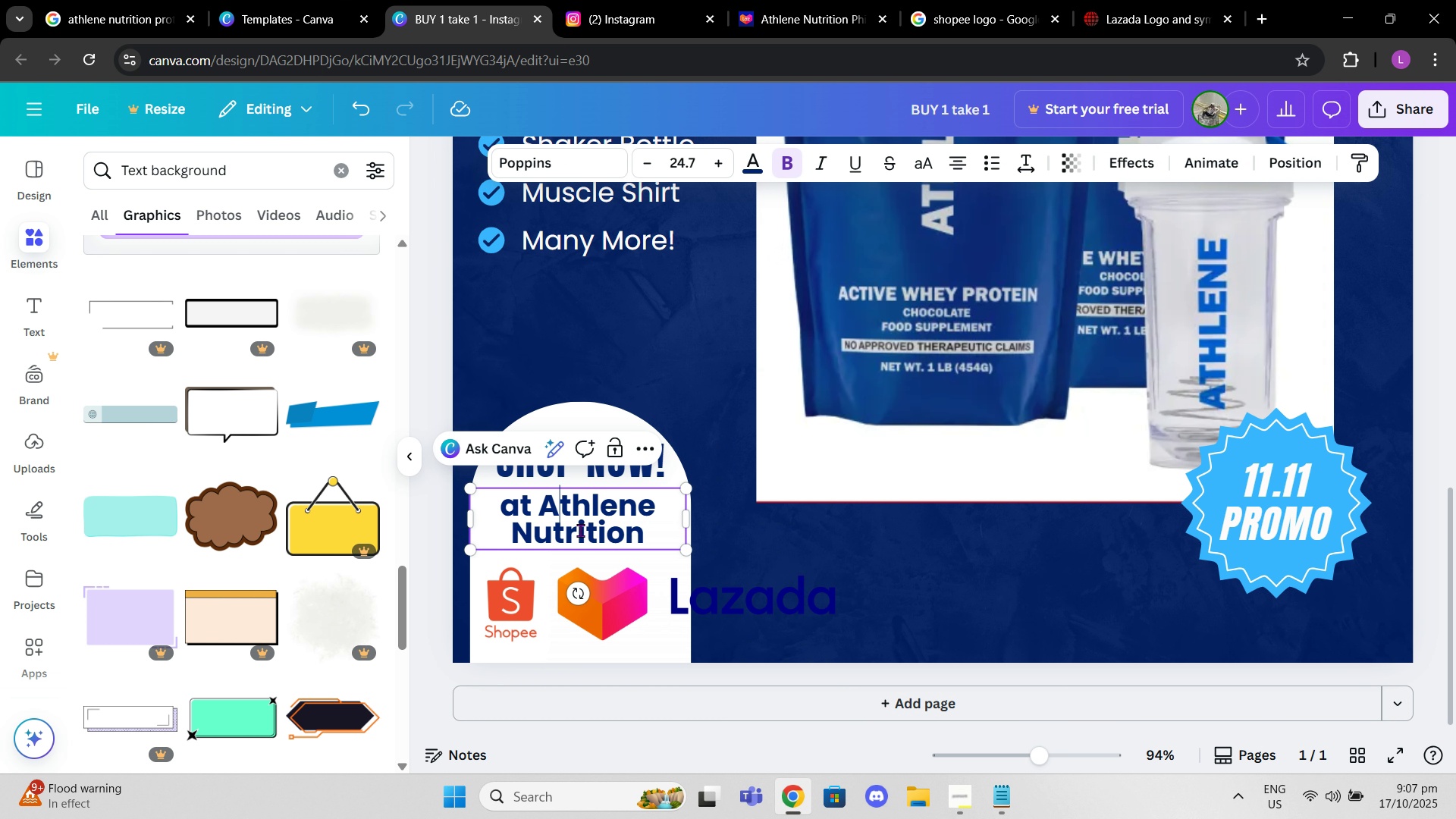 
left_click([580, 530])
 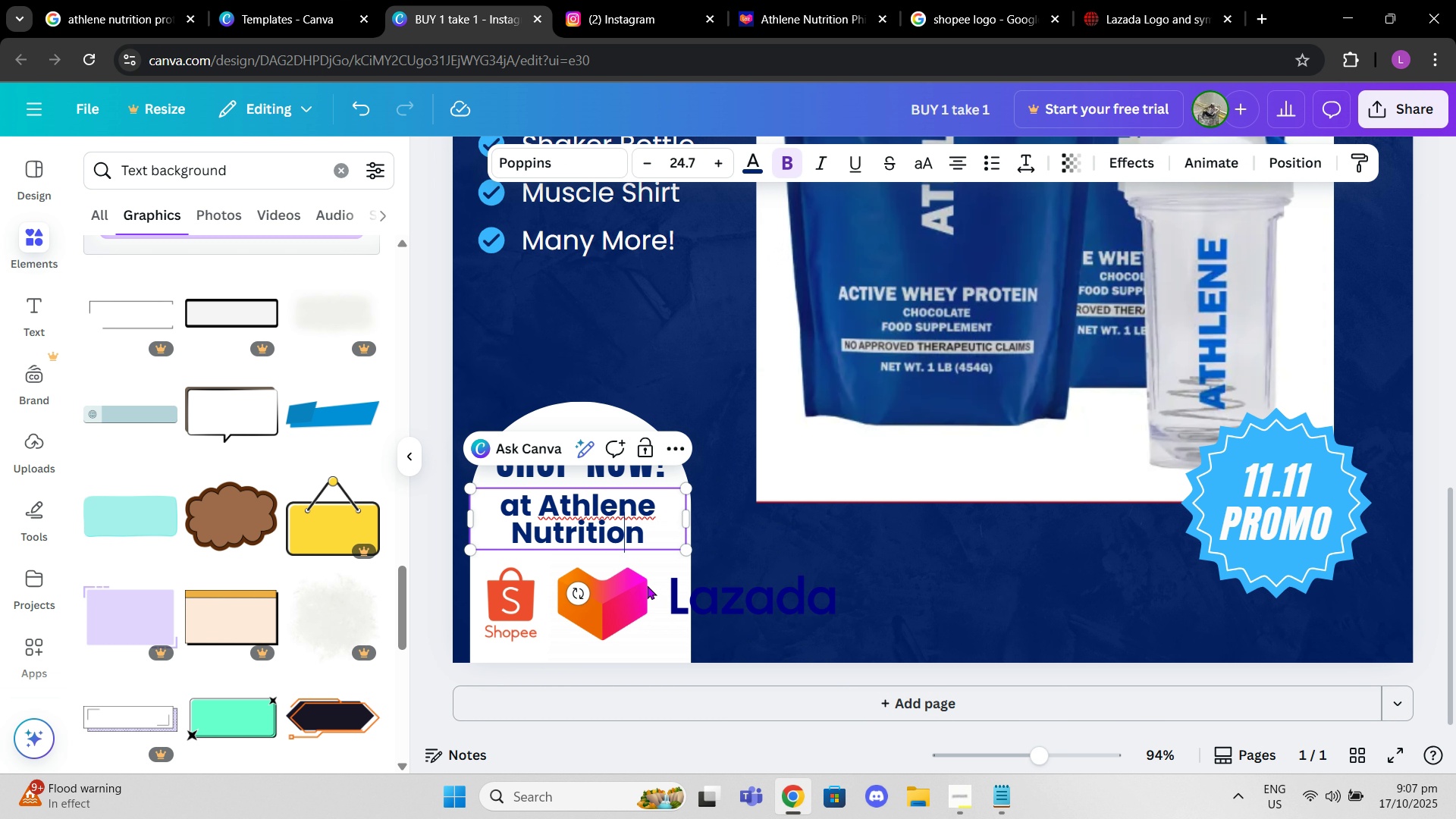 
double_click([645, 599])
 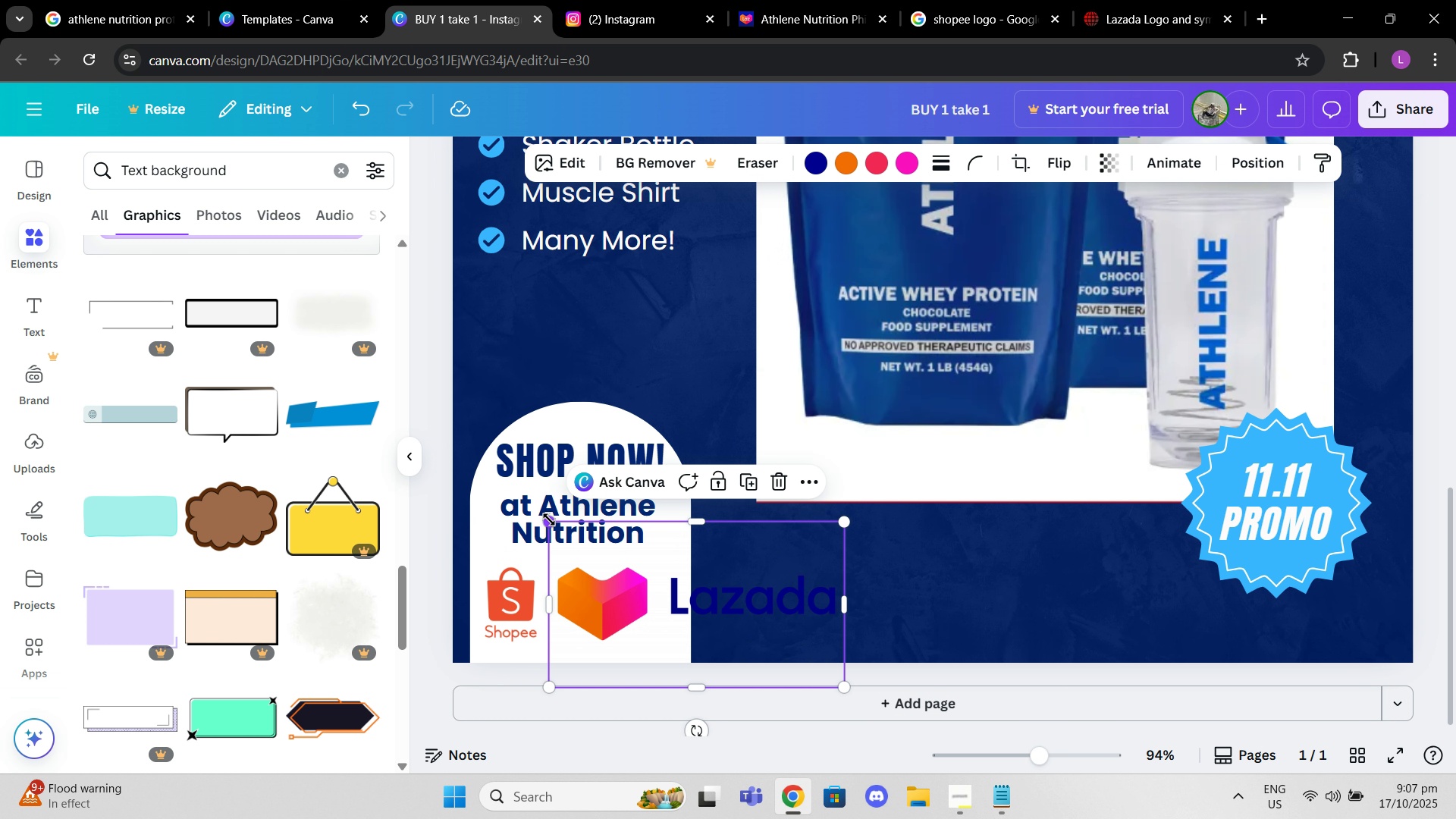 
left_click_drag(start_coordinate=[549, 519], to_coordinate=[682, 614])
 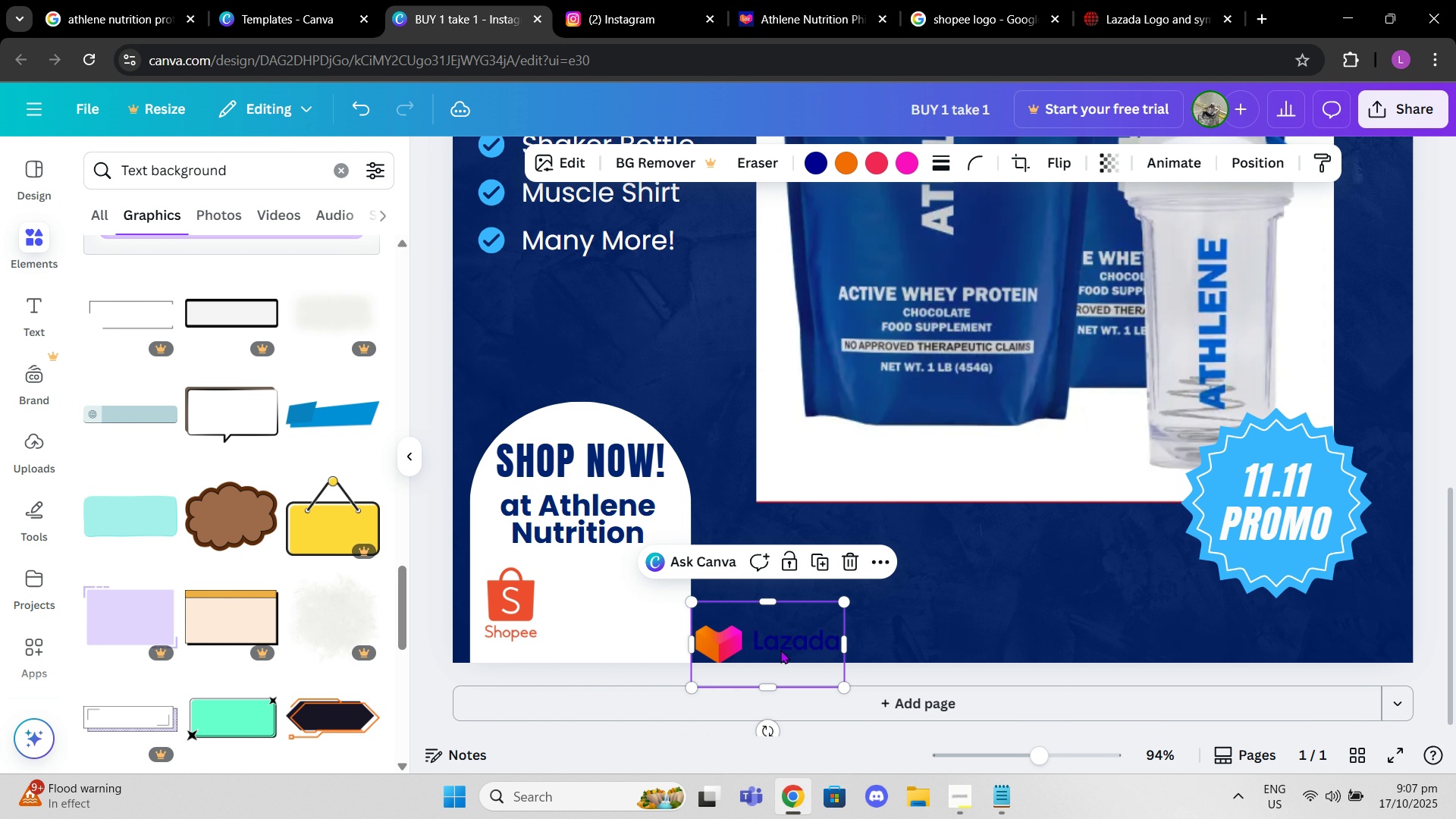 
left_click_drag(start_coordinate=[780, 650], to_coordinate=[631, 613])
 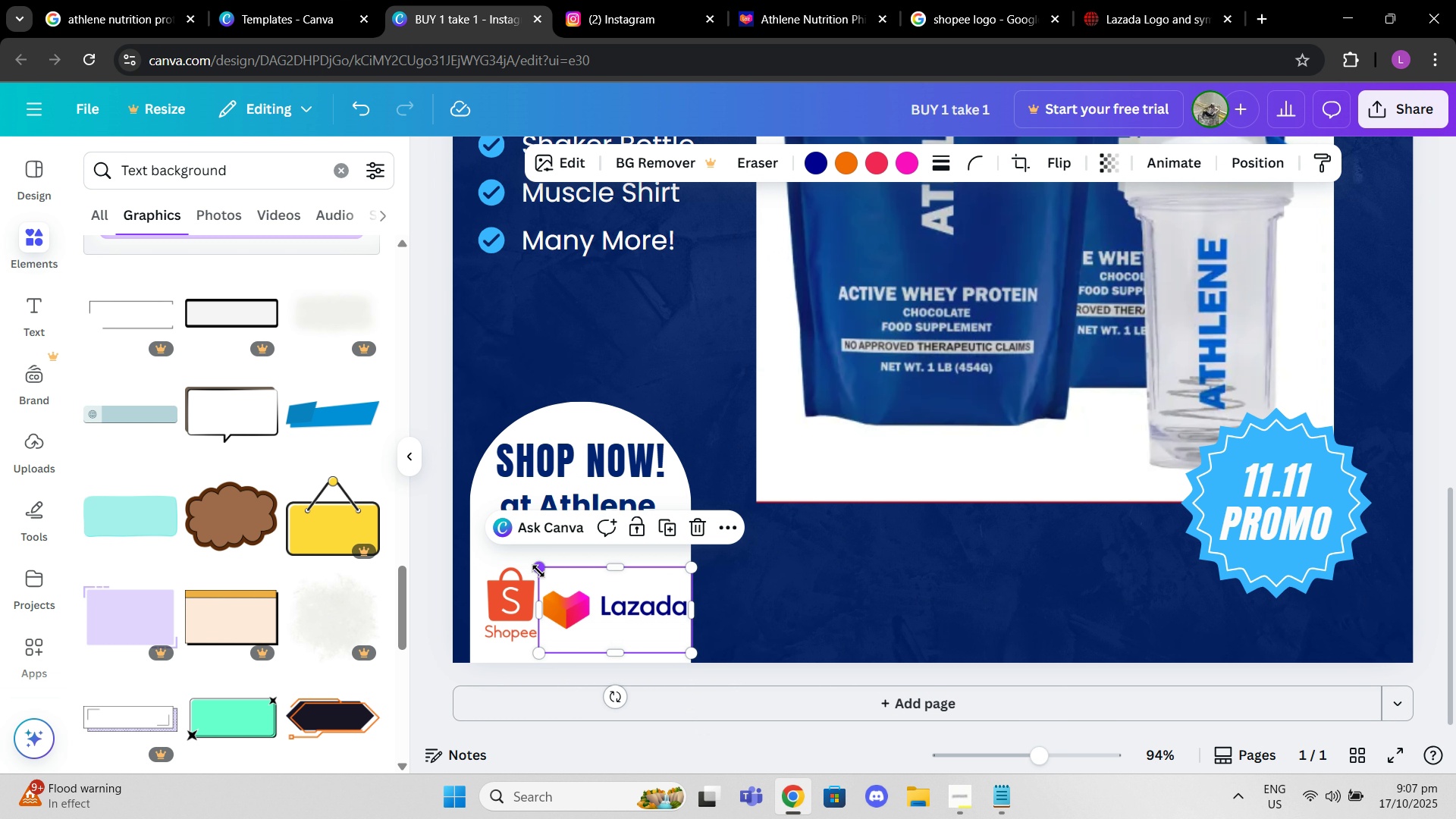 
left_click_drag(start_coordinate=[538, 571], to_coordinate=[557, 583])
 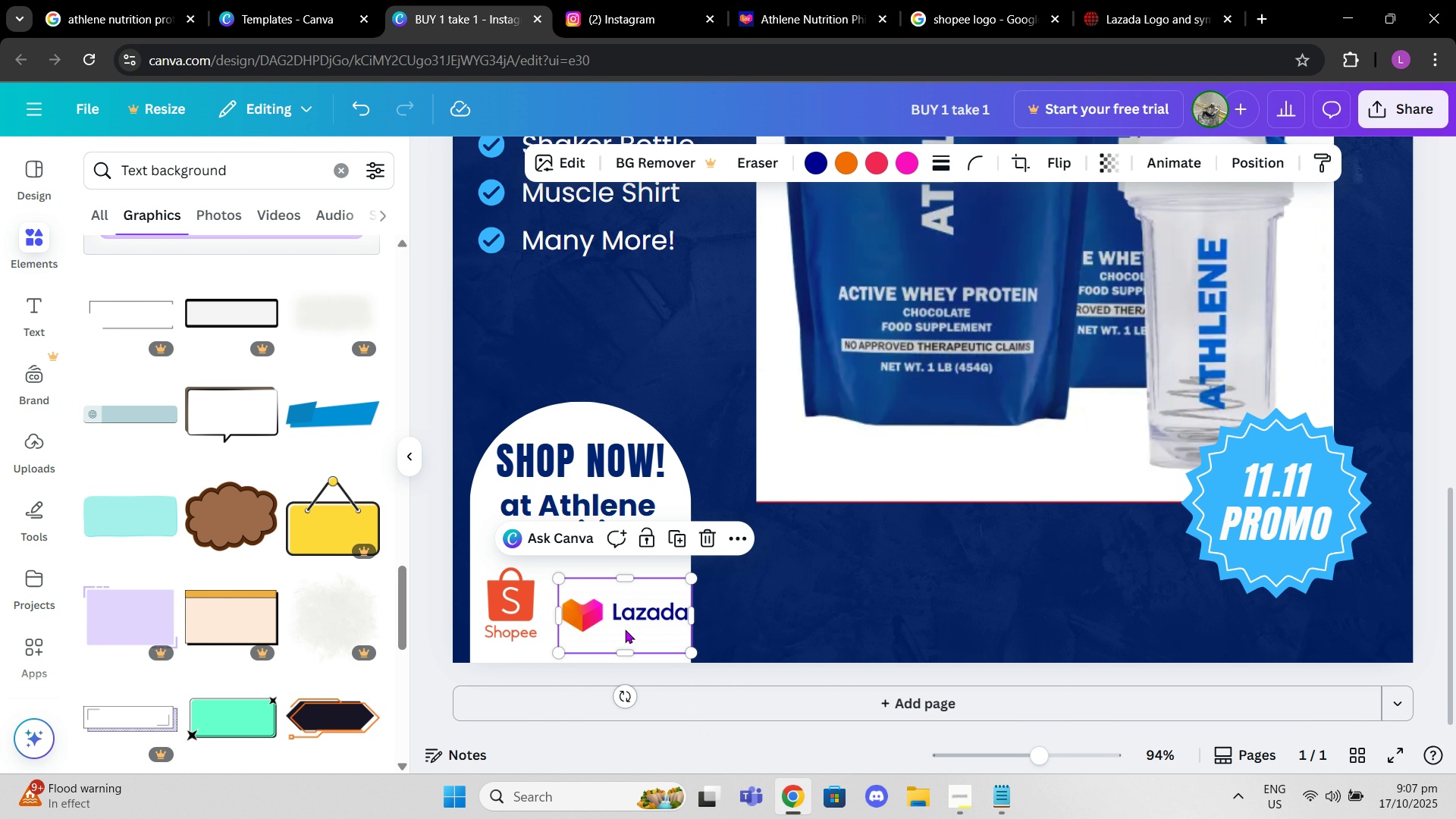 
left_click_drag(start_coordinate=[625, 629], to_coordinate=[615, 620])
 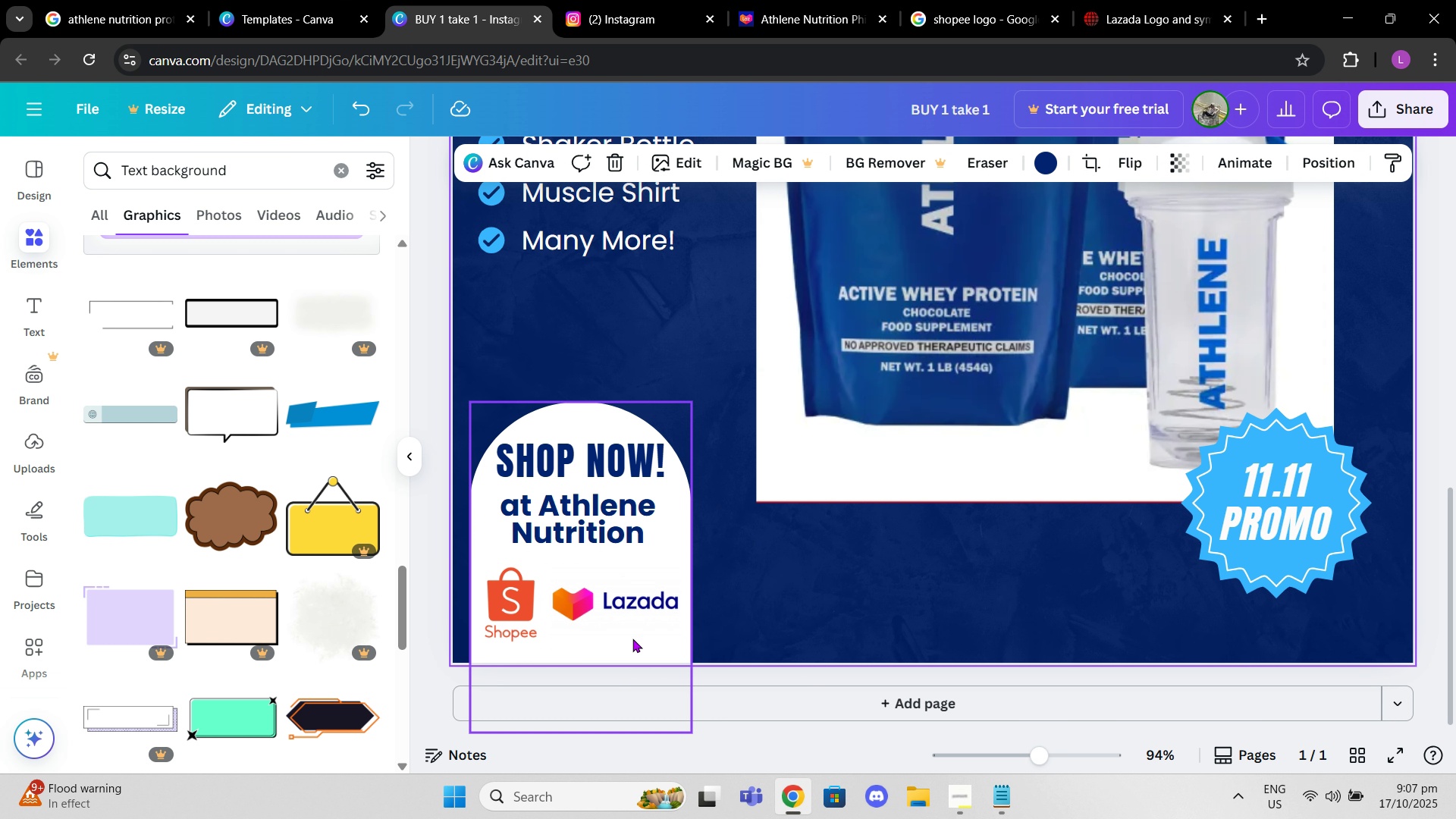 
mouse_move([554, 618])
 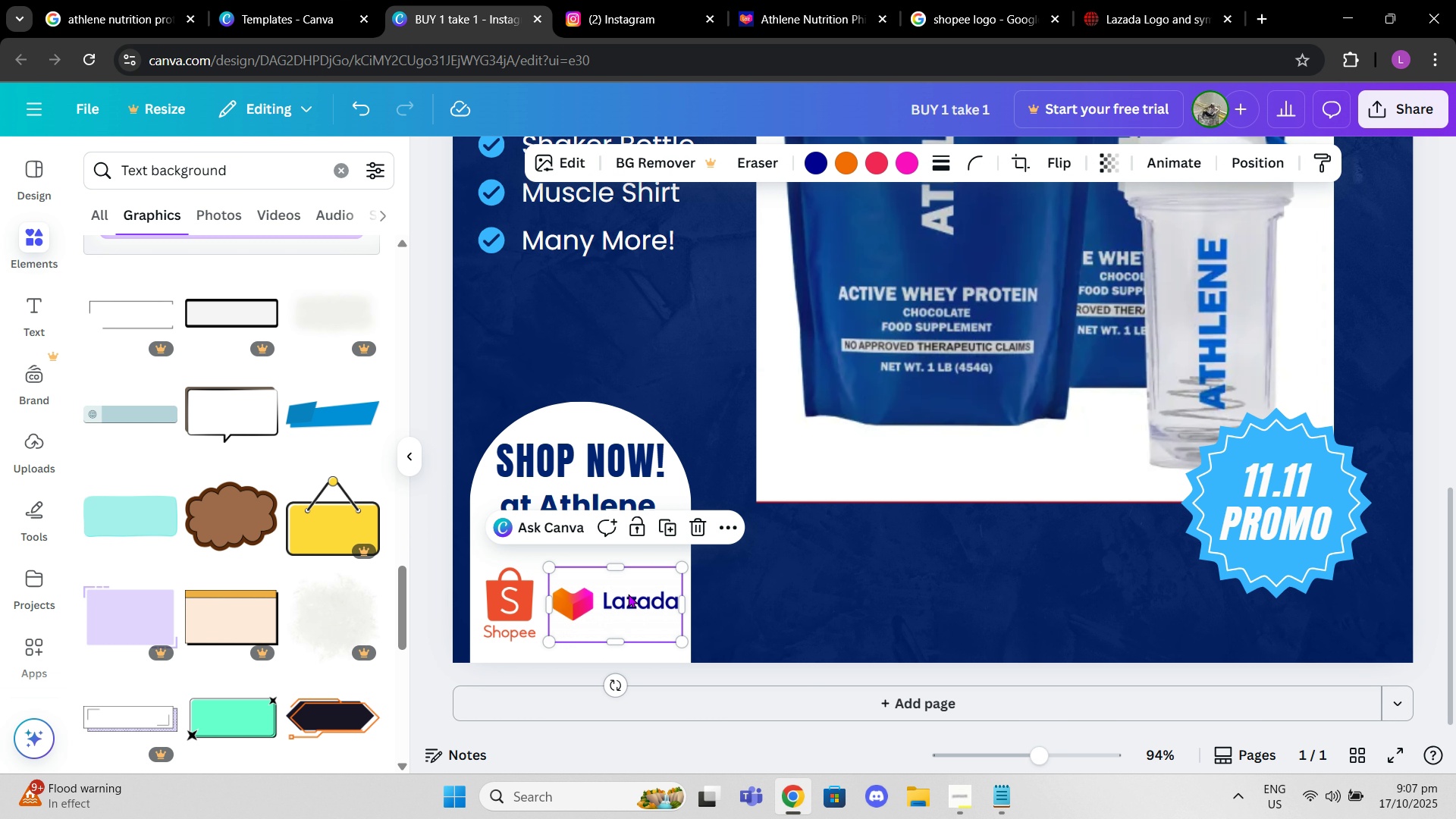 
left_click([628, 594])
 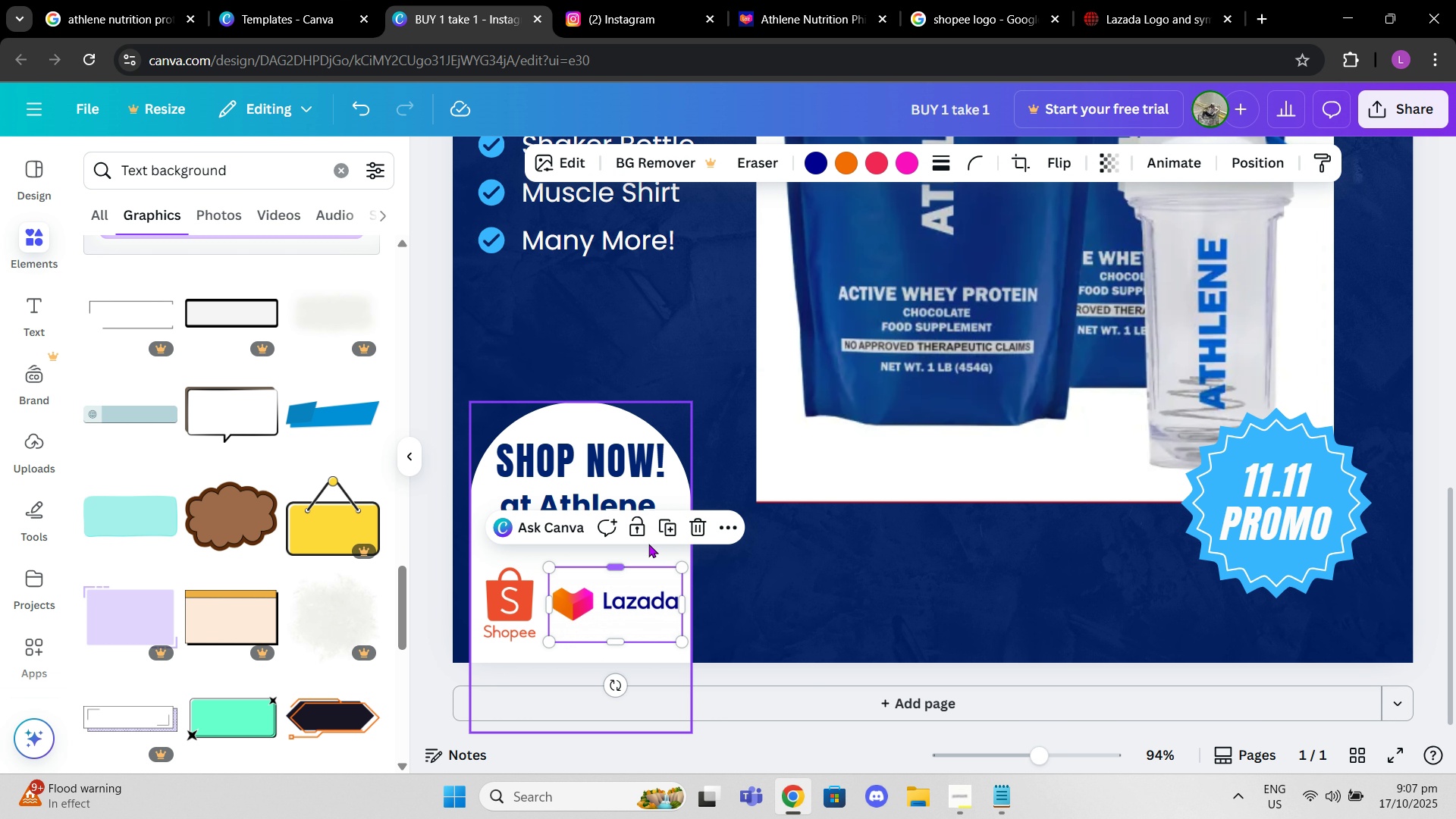 
double_click([649, 544])
 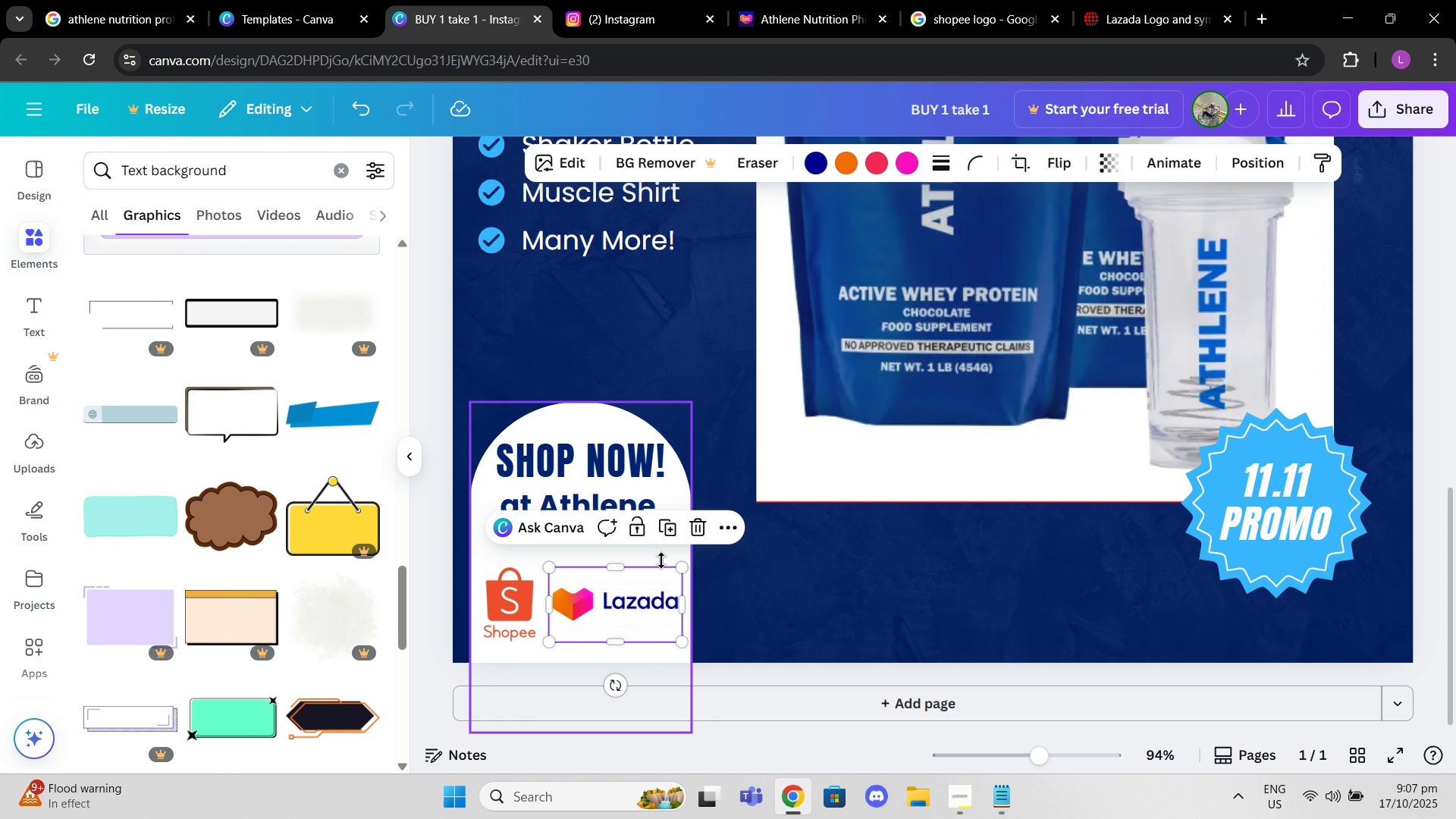 
triple_click([661, 560])
 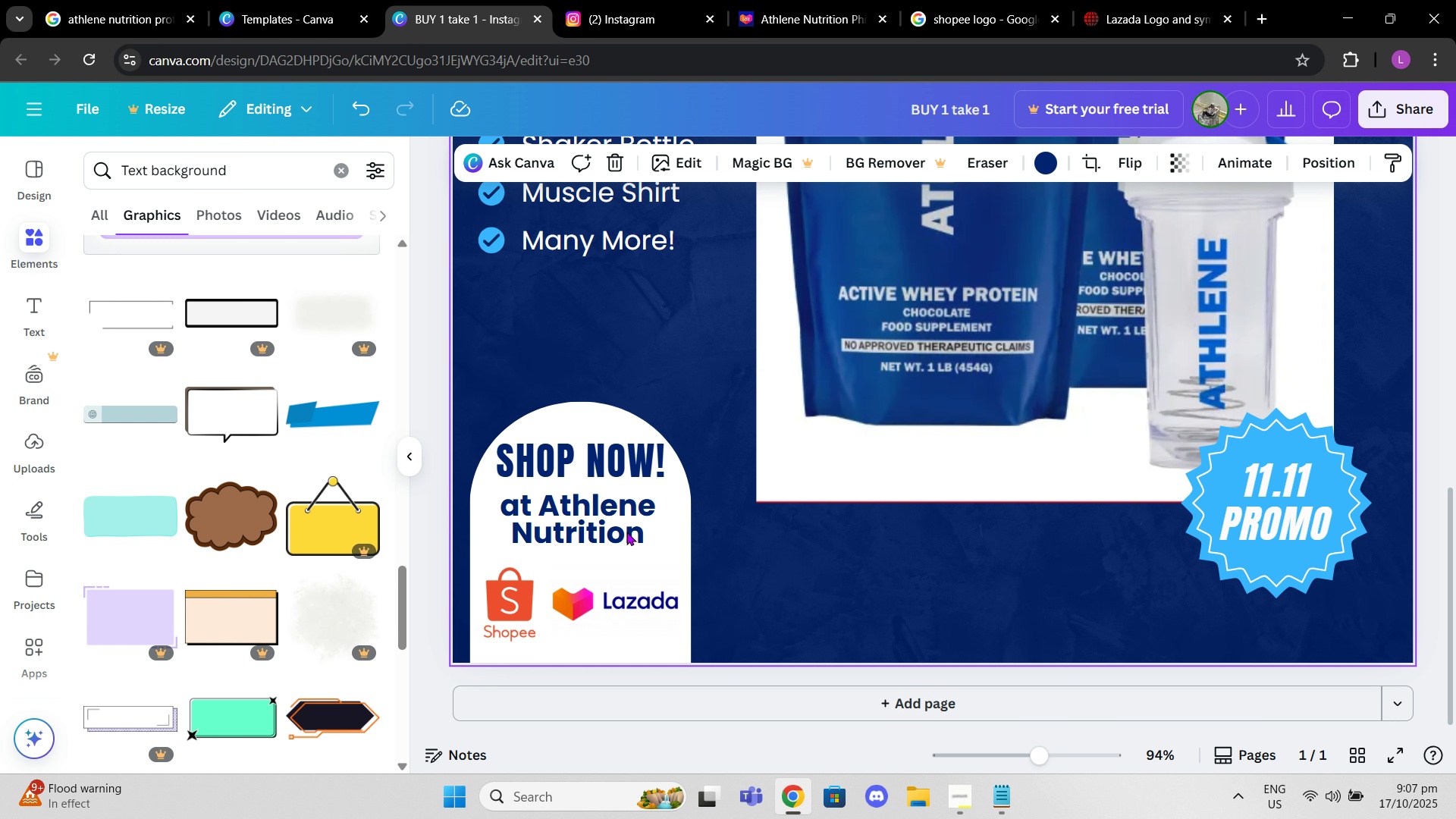 
double_click([612, 526])
 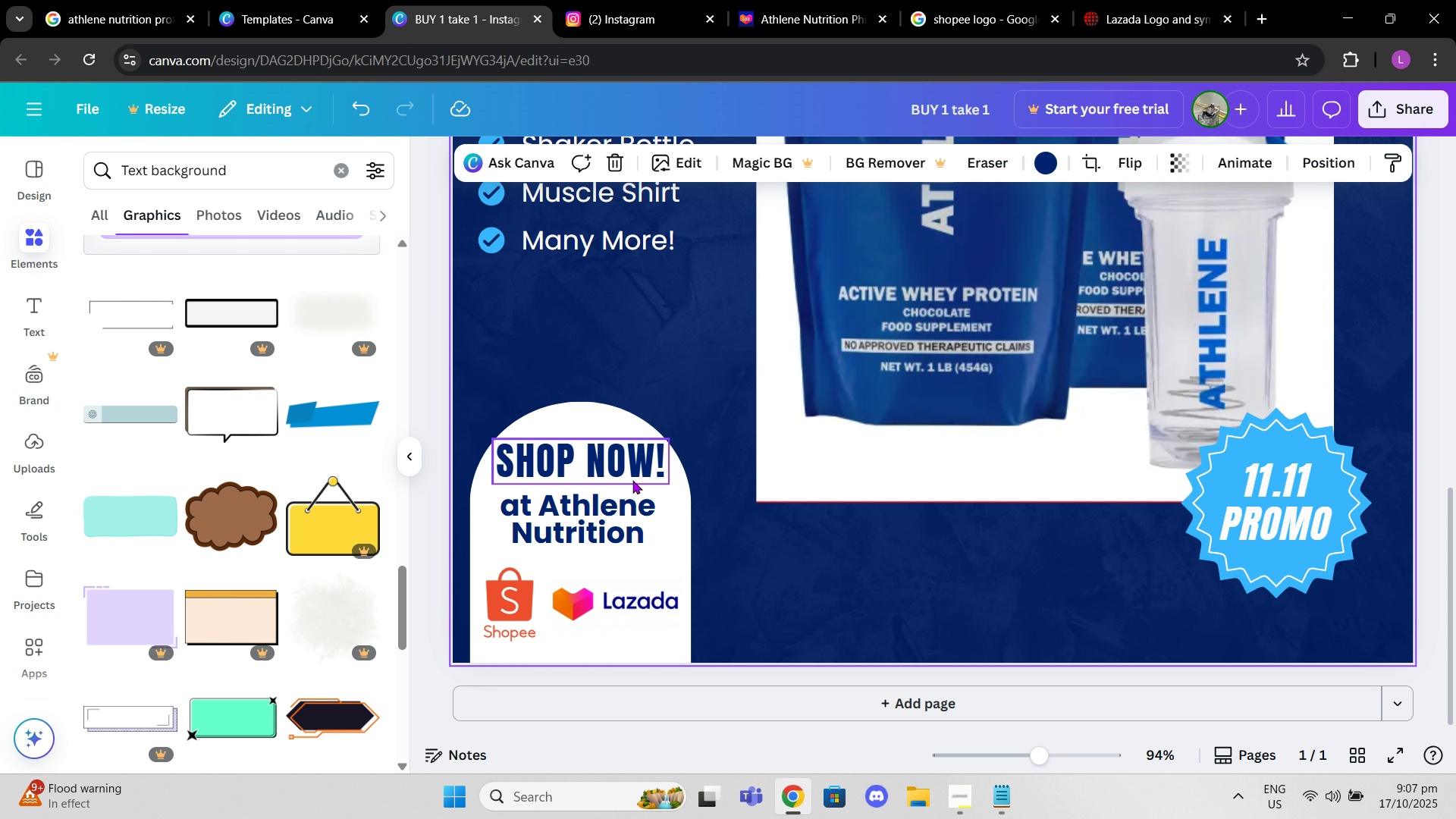 
left_click([632, 480])
 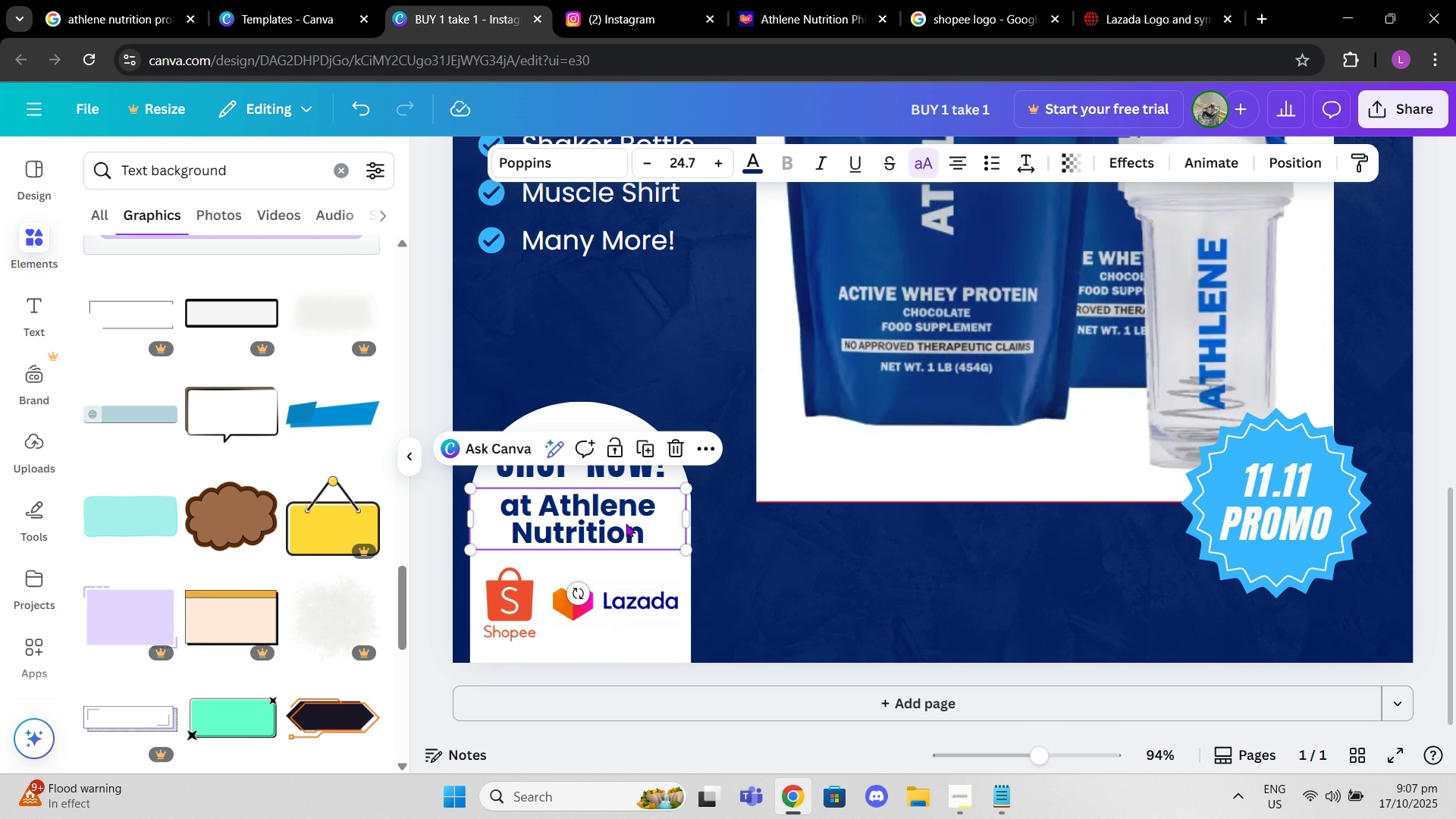 
left_click([626, 523])
 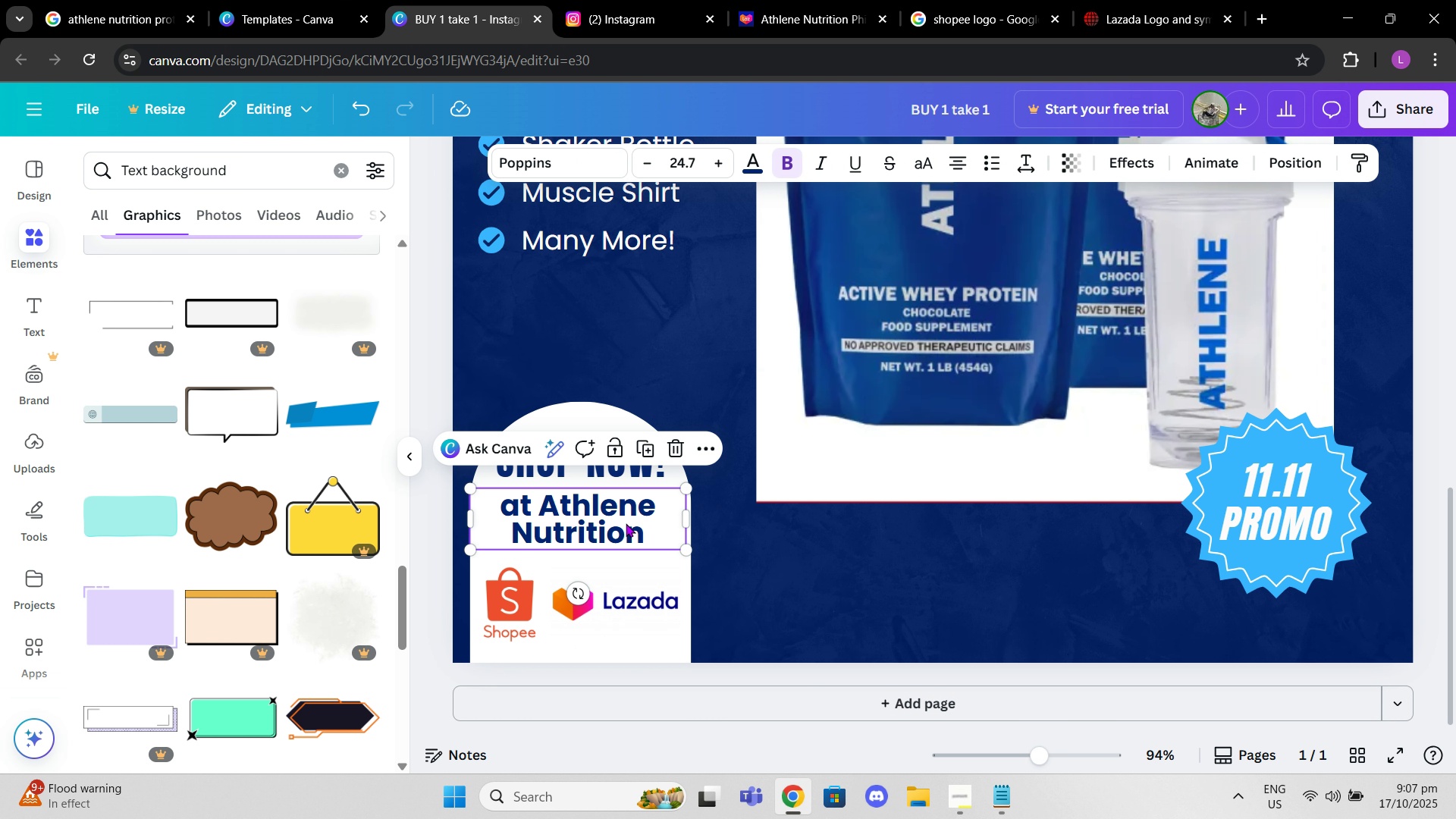 
left_click_drag(start_coordinate=[626, 523], to_coordinate=[624, 532])
 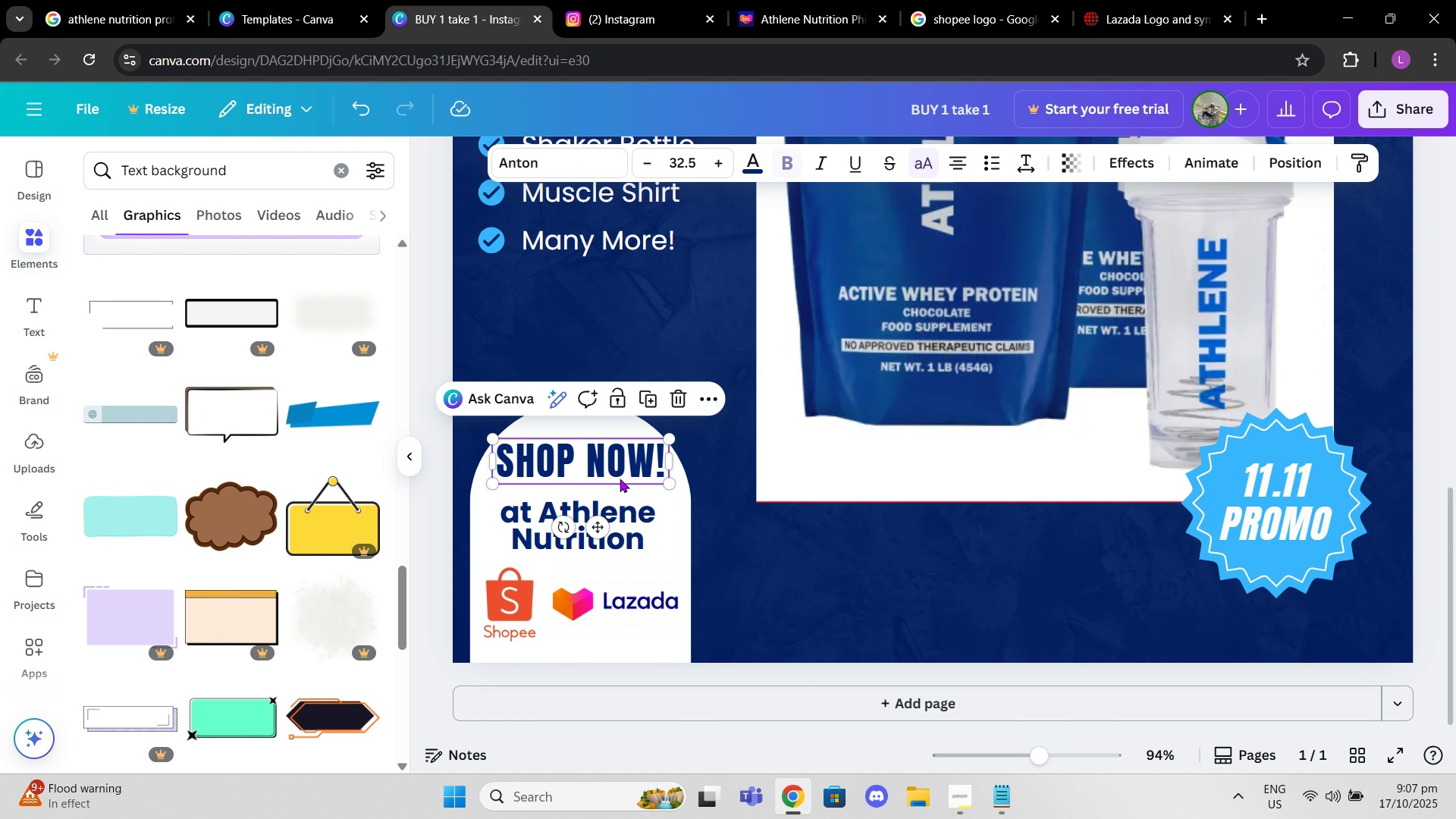 
left_click([620, 479])
 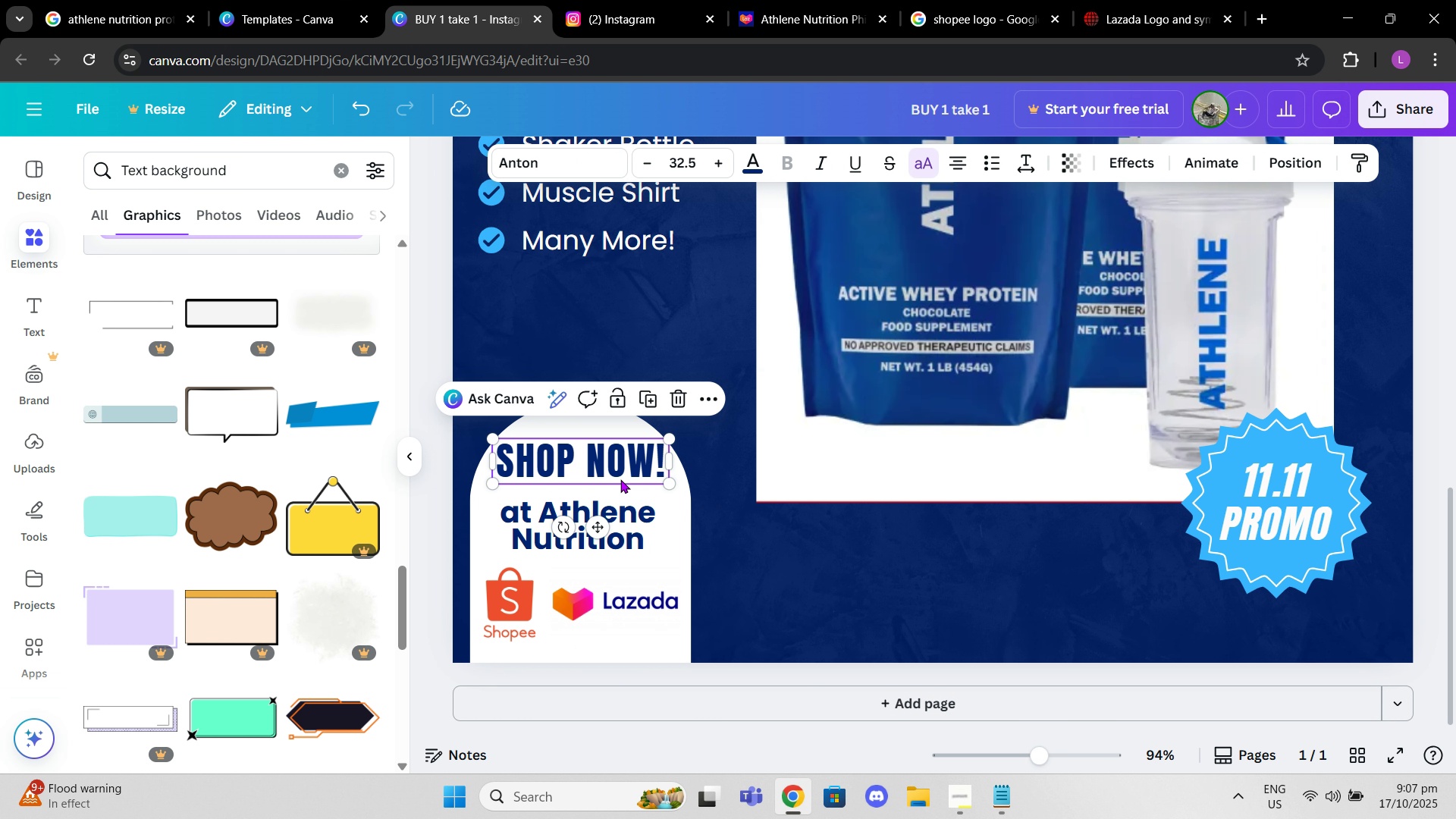 
left_click_drag(start_coordinate=[620, 479], to_coordinate=[623, 484])
 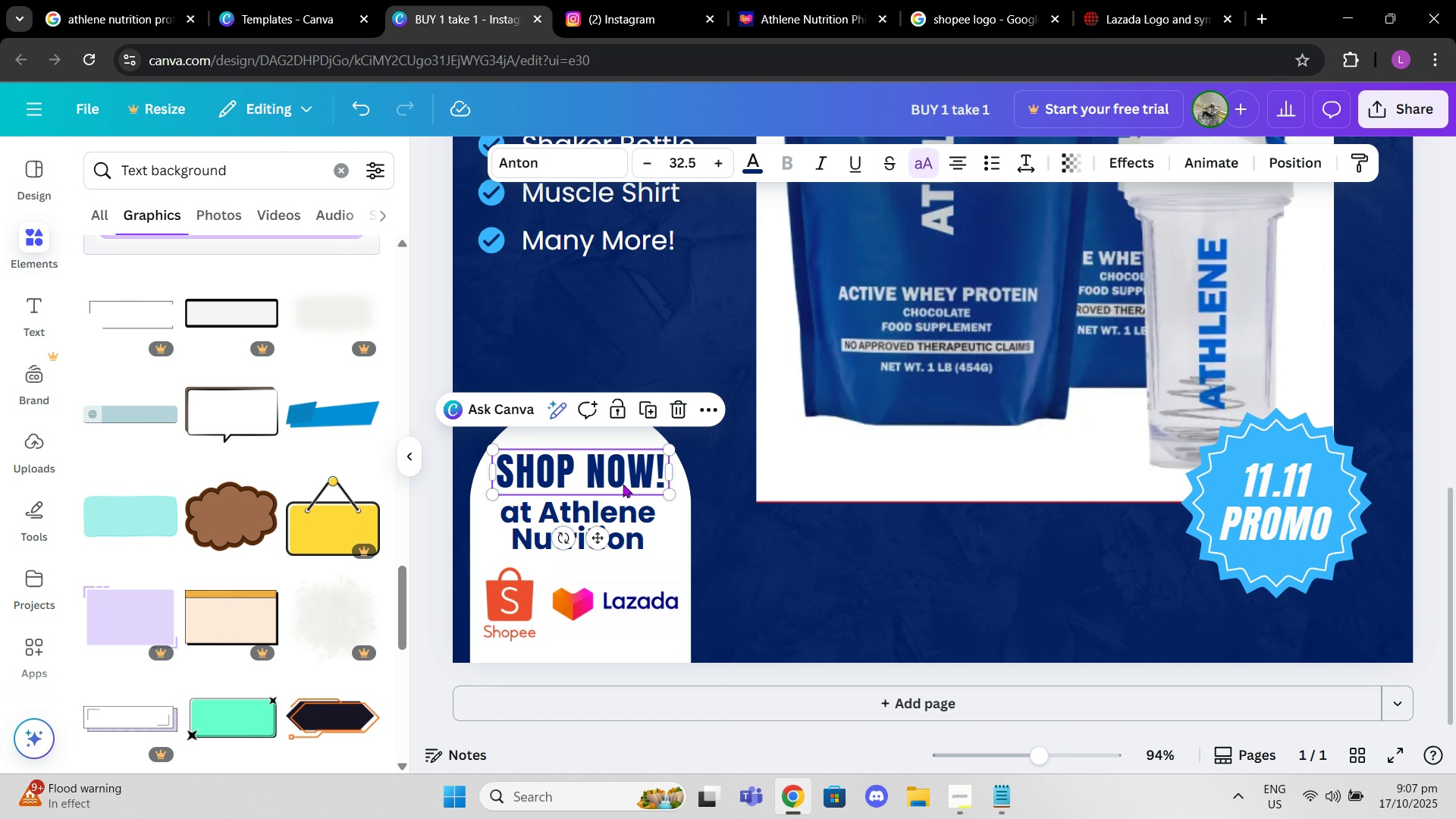 
left_click([623, 484])
 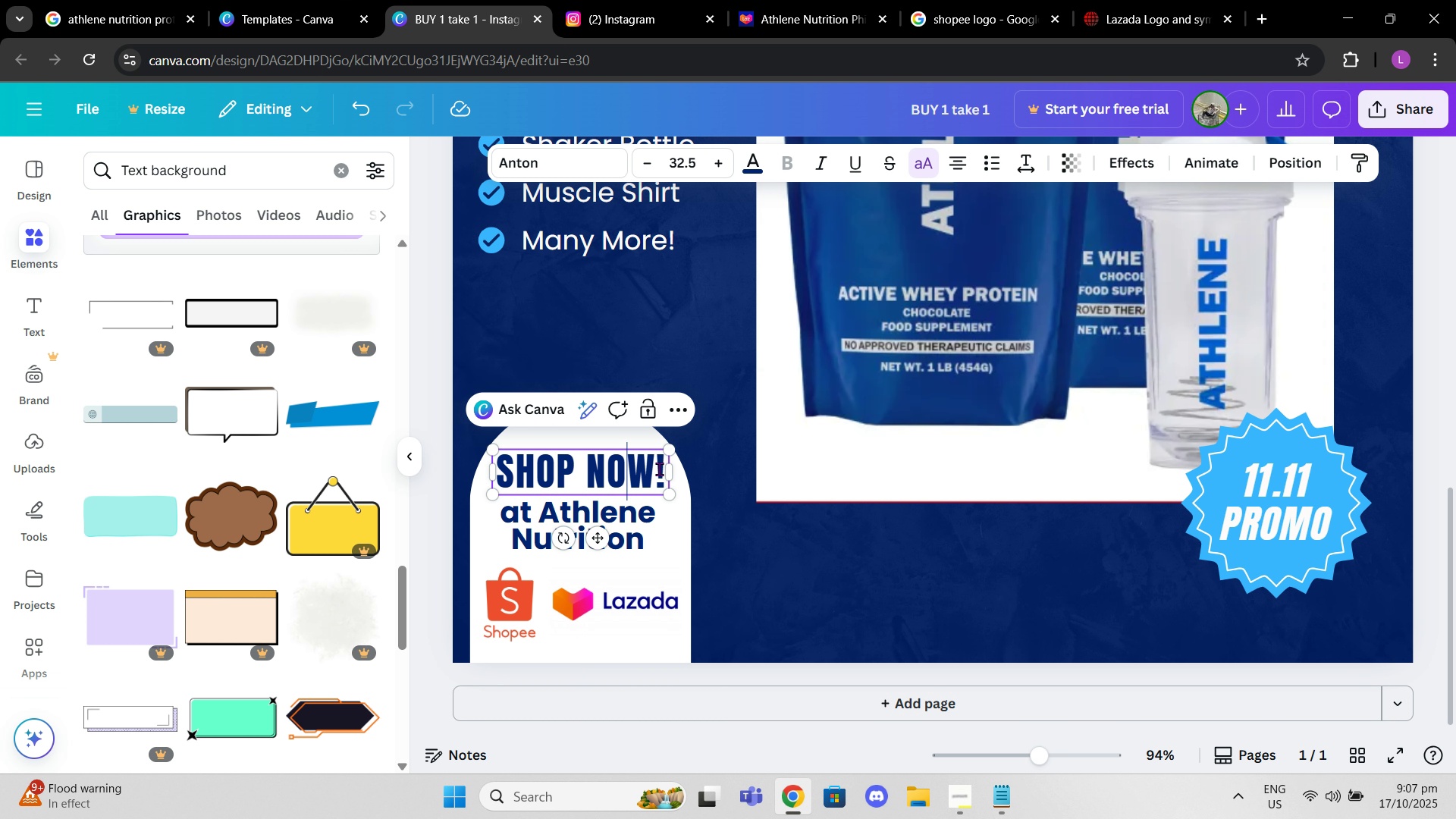 
left_click_drag(start_coordinate=[662, 469], to_coordinate=[475, 447])
 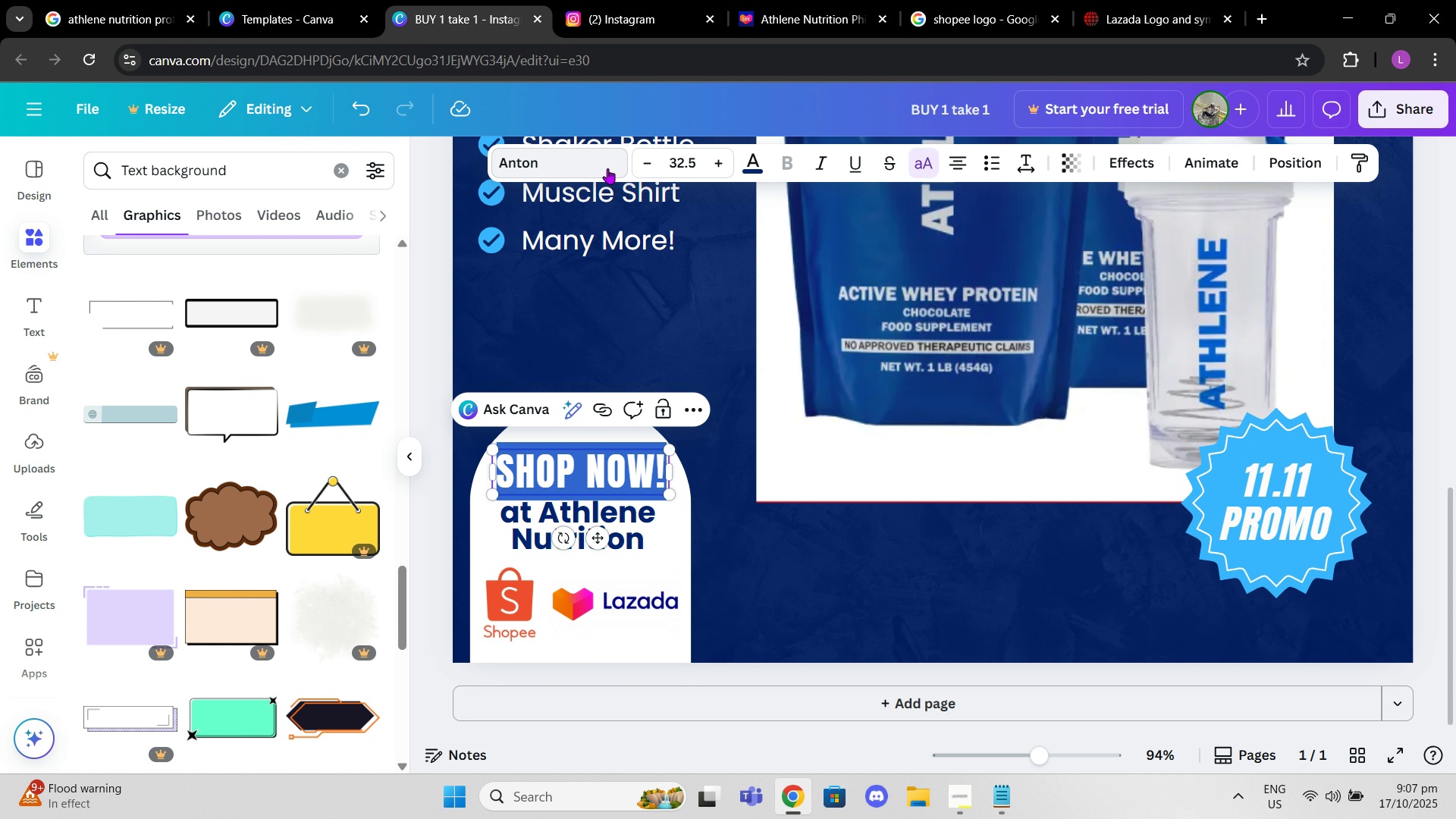 
left_click([605, 168])
 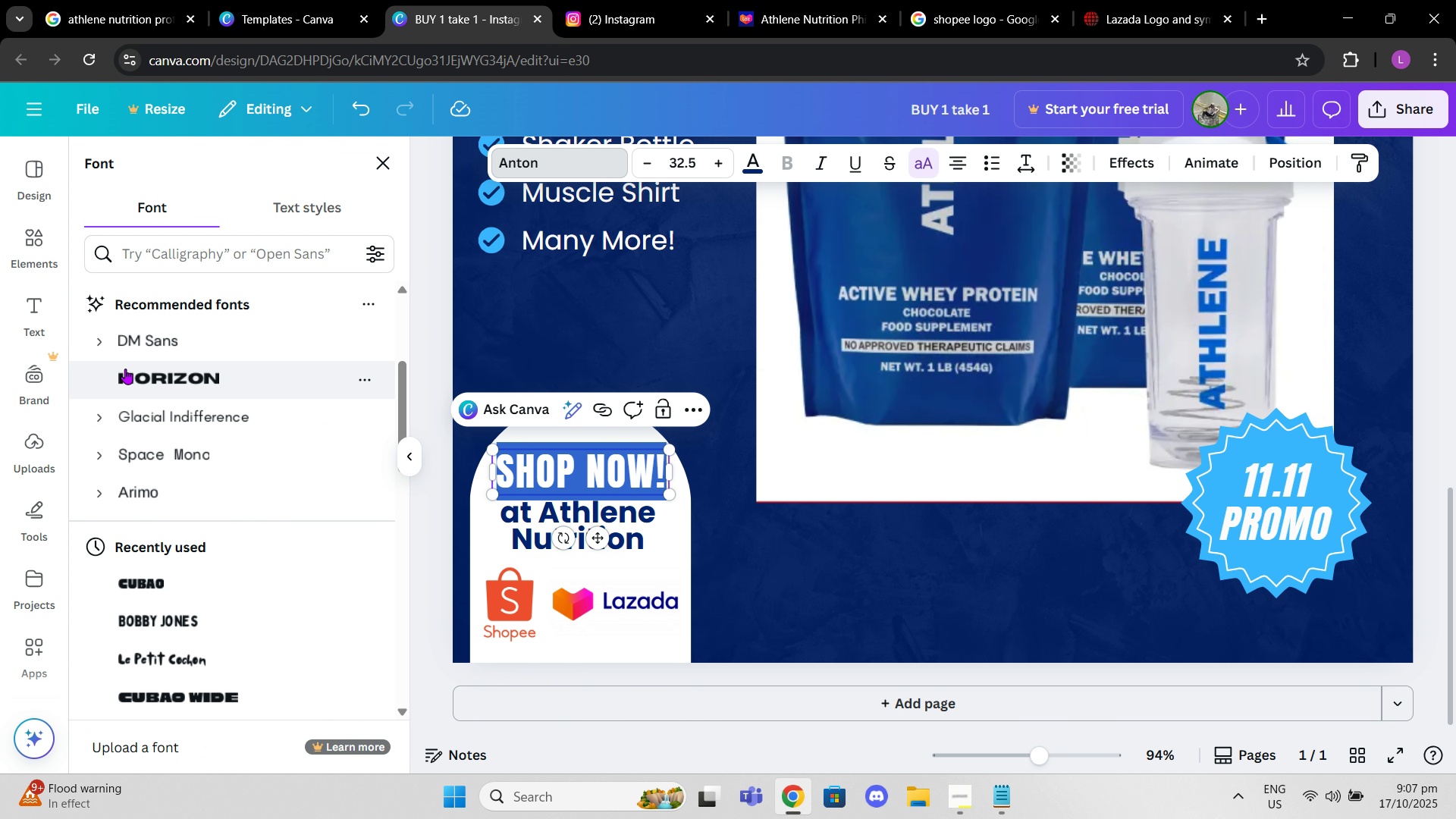 
left_click([140, 377])
 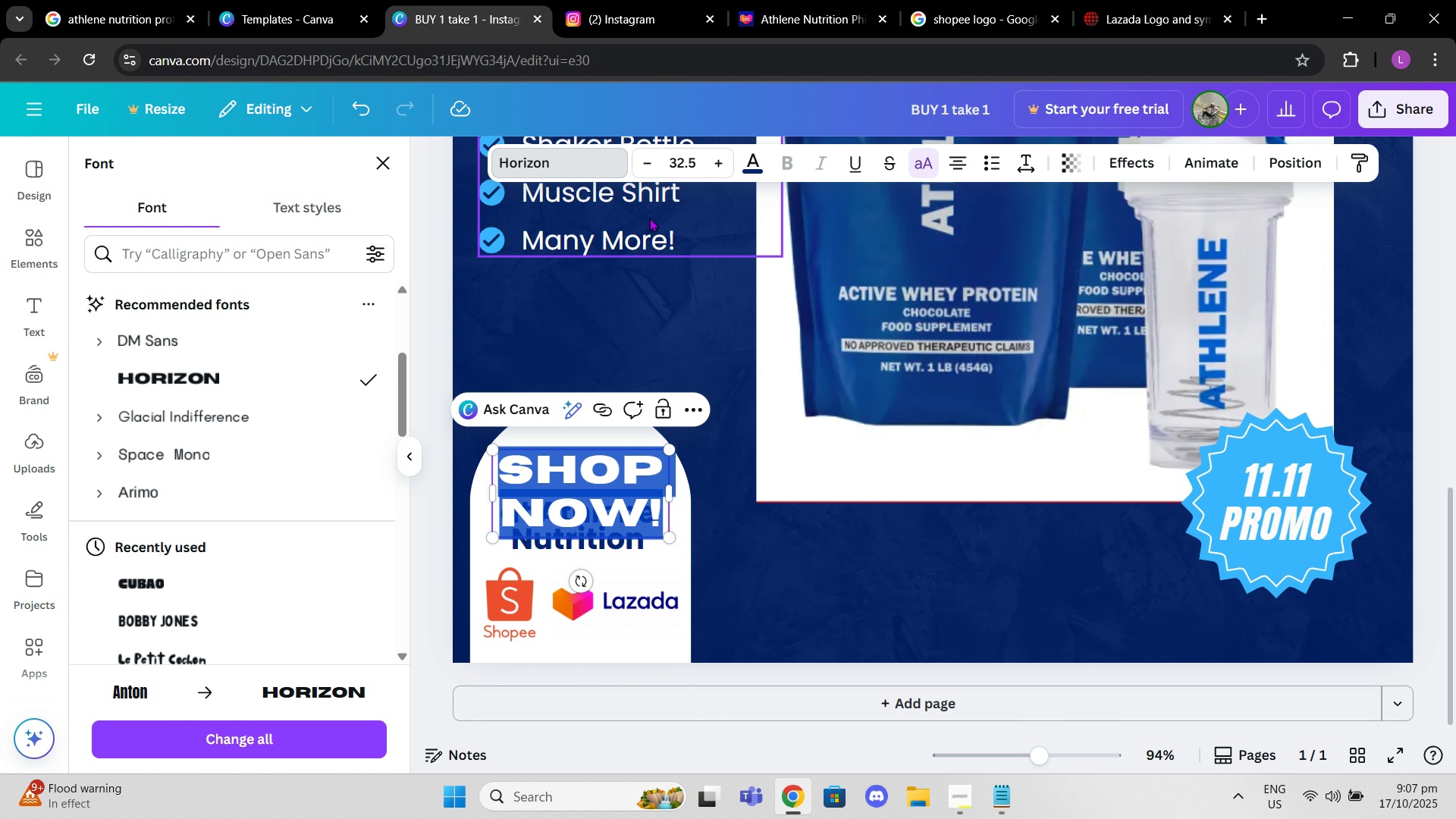 
double_click([650, 159])
 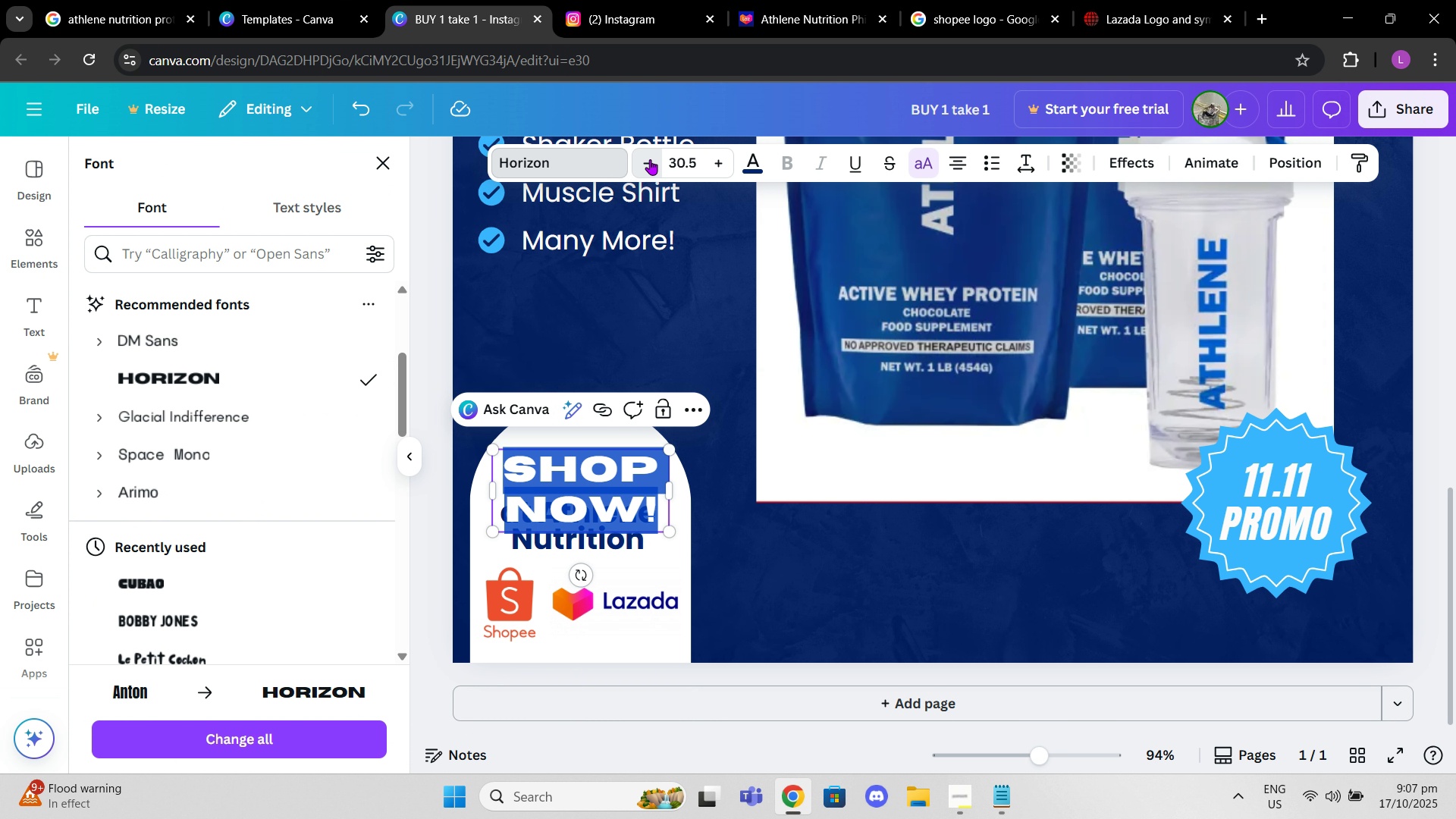 
triple_click([650, 159])
 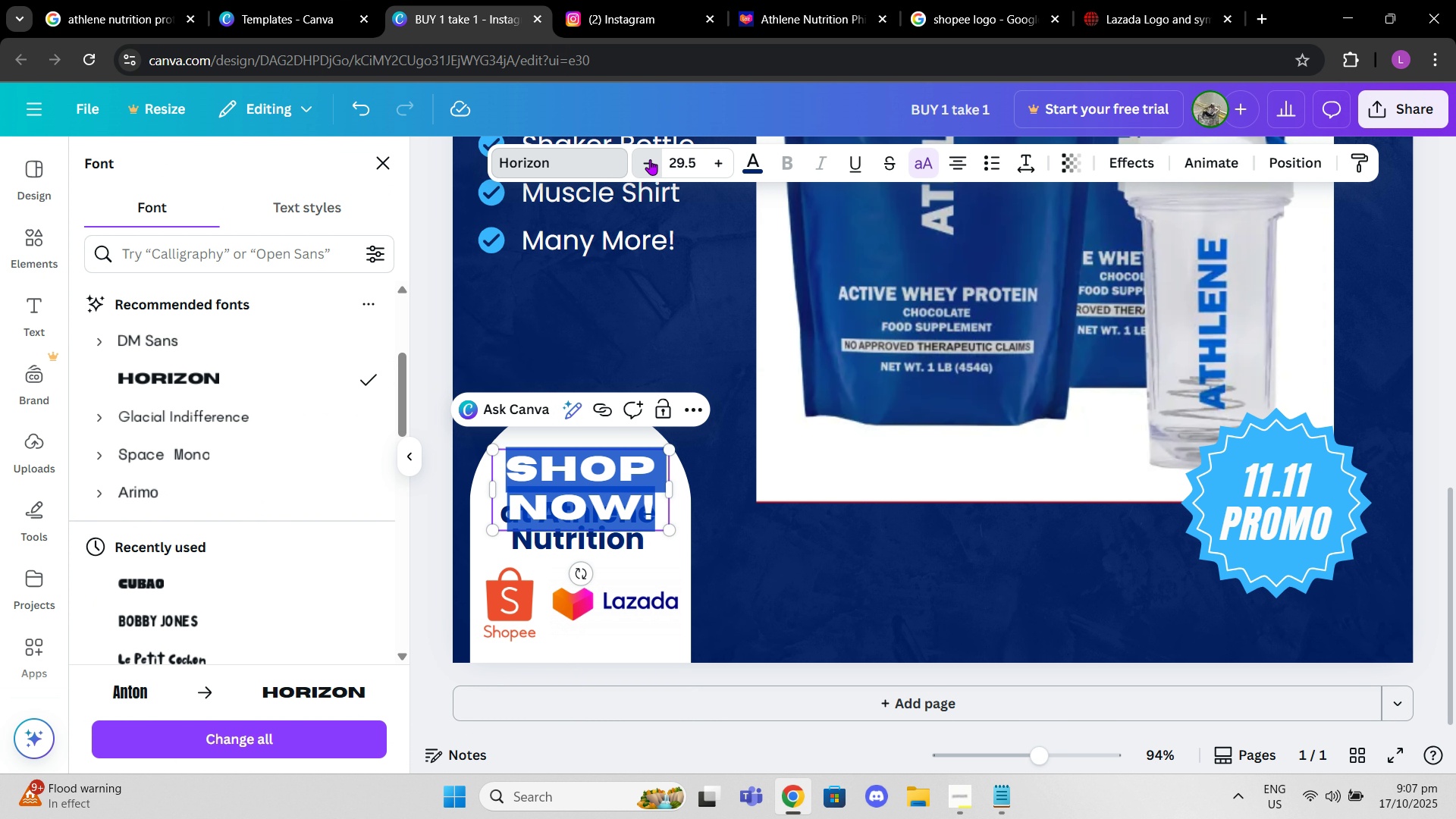 
triple_click([650, 159])
 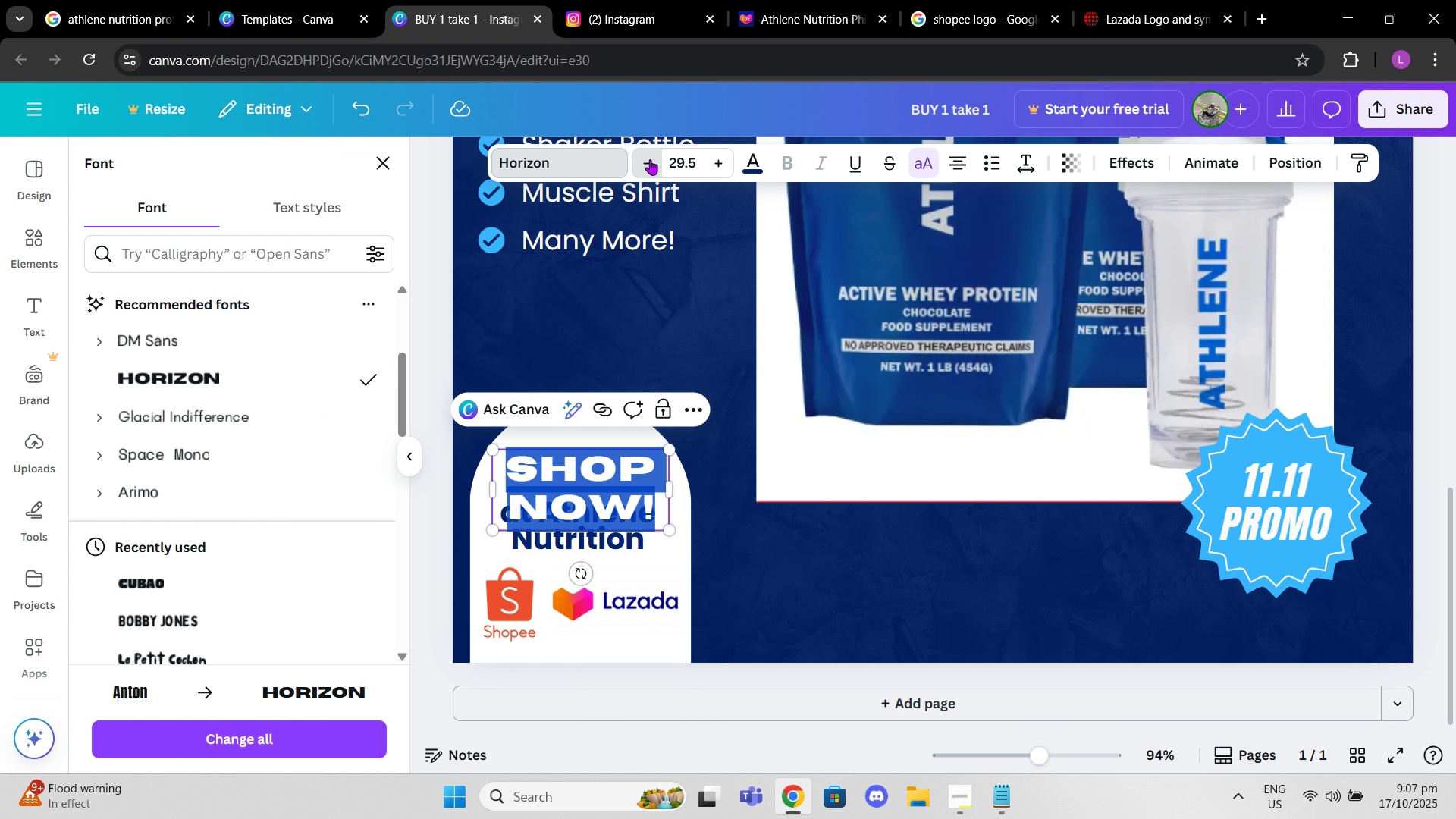 
triple_click([650, 159])
 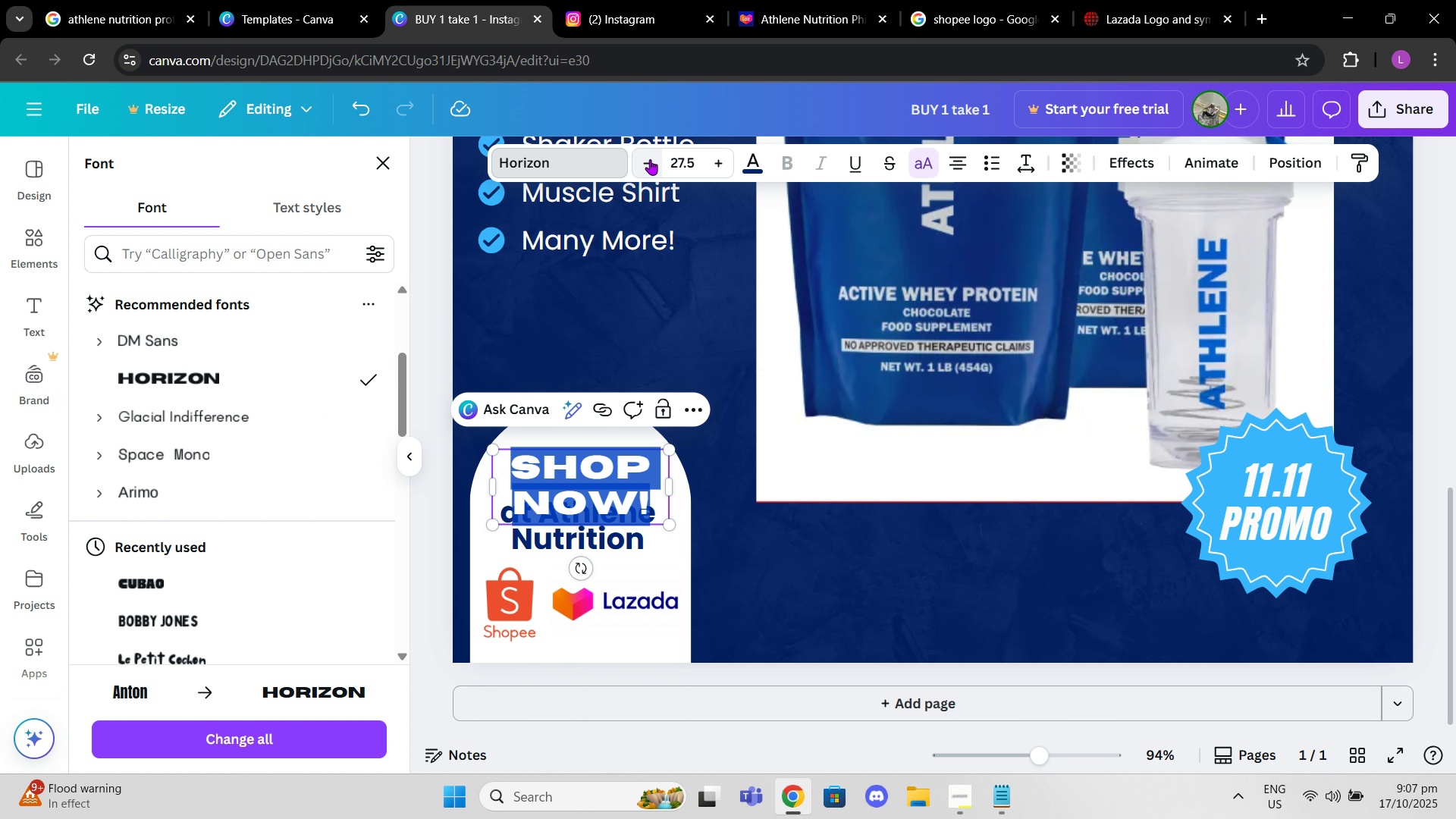 
triple_click([650, 159])
 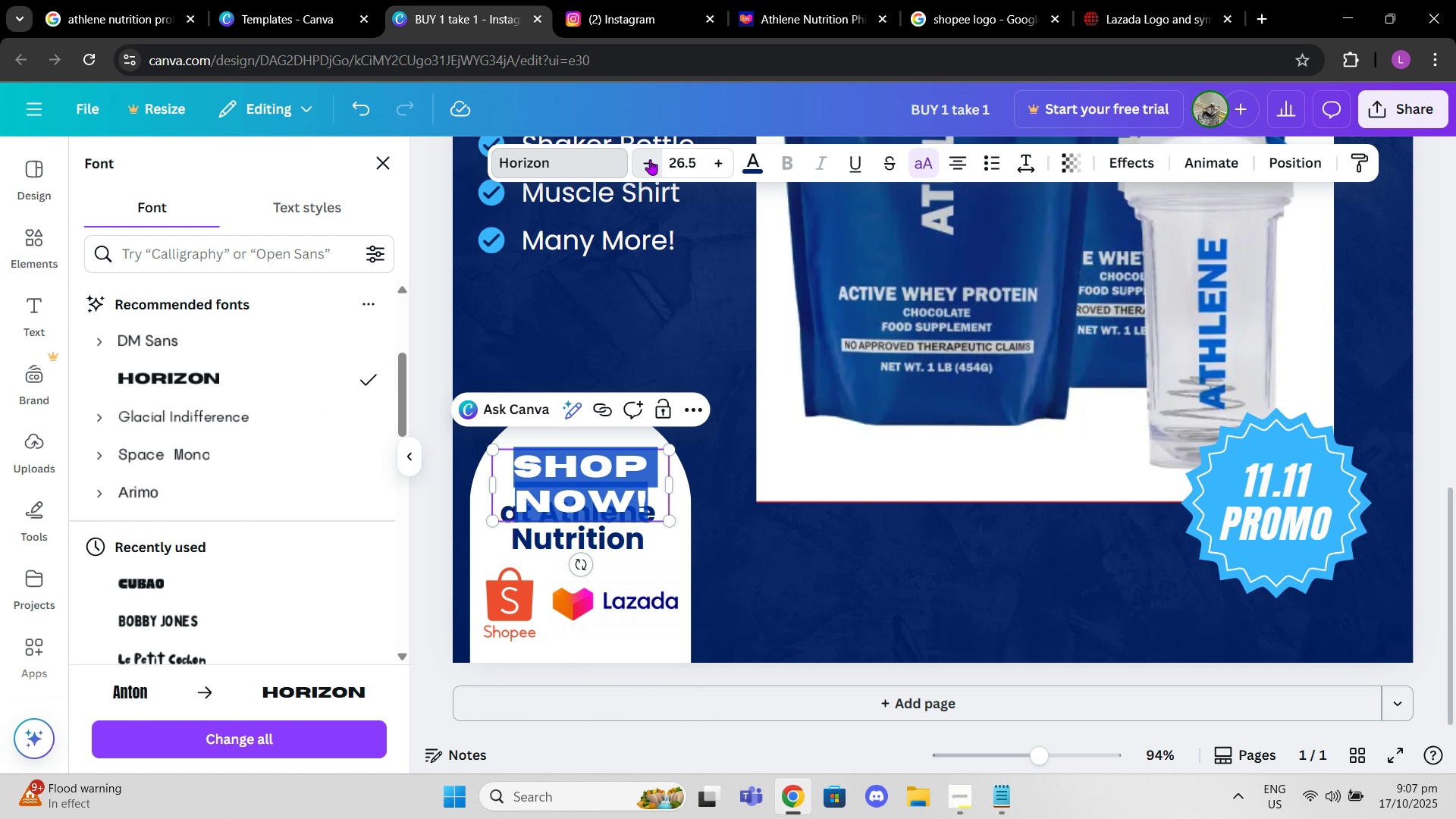 
triple_click([650, 159])
 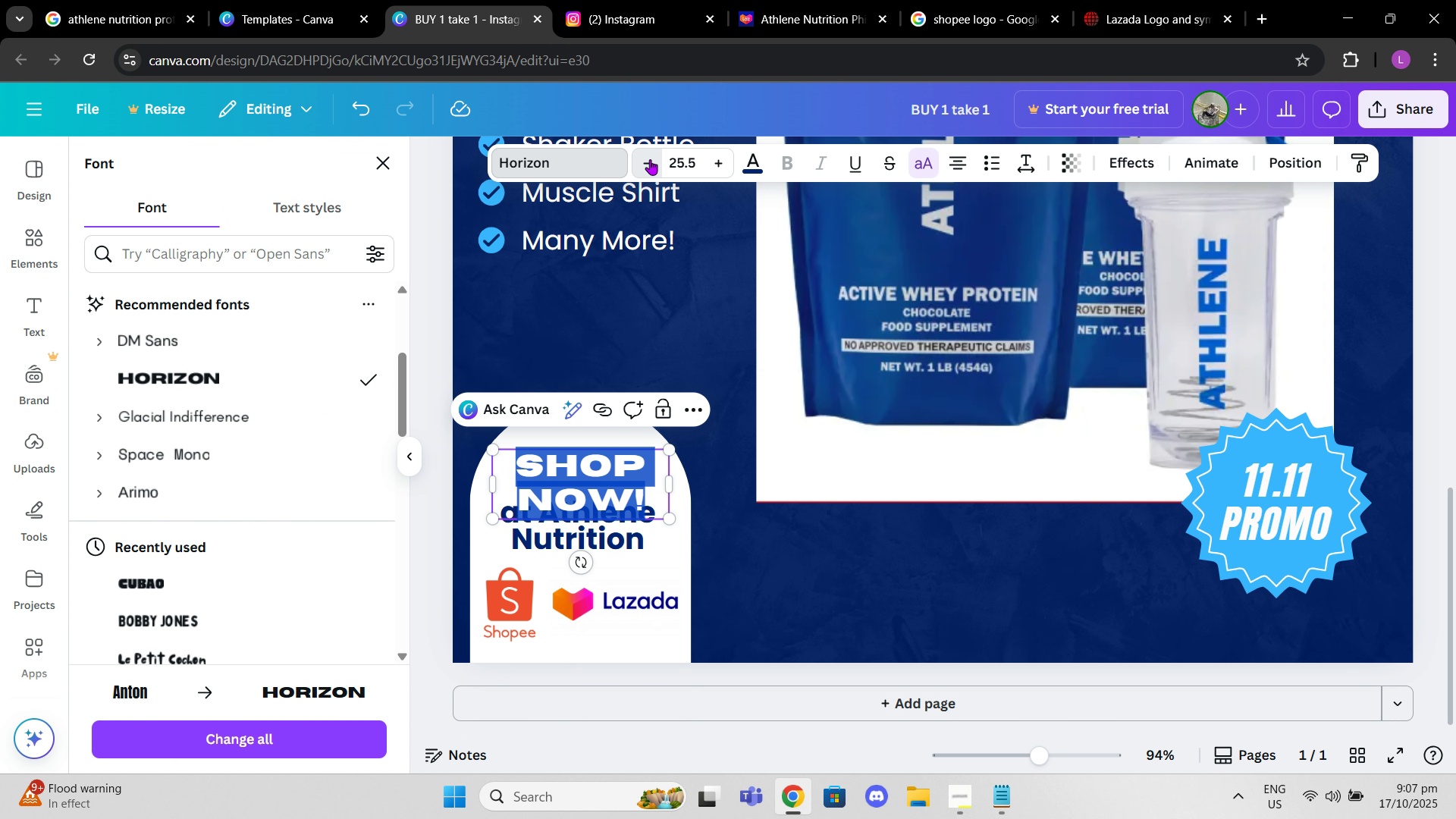 
triple_click([650, 159])
 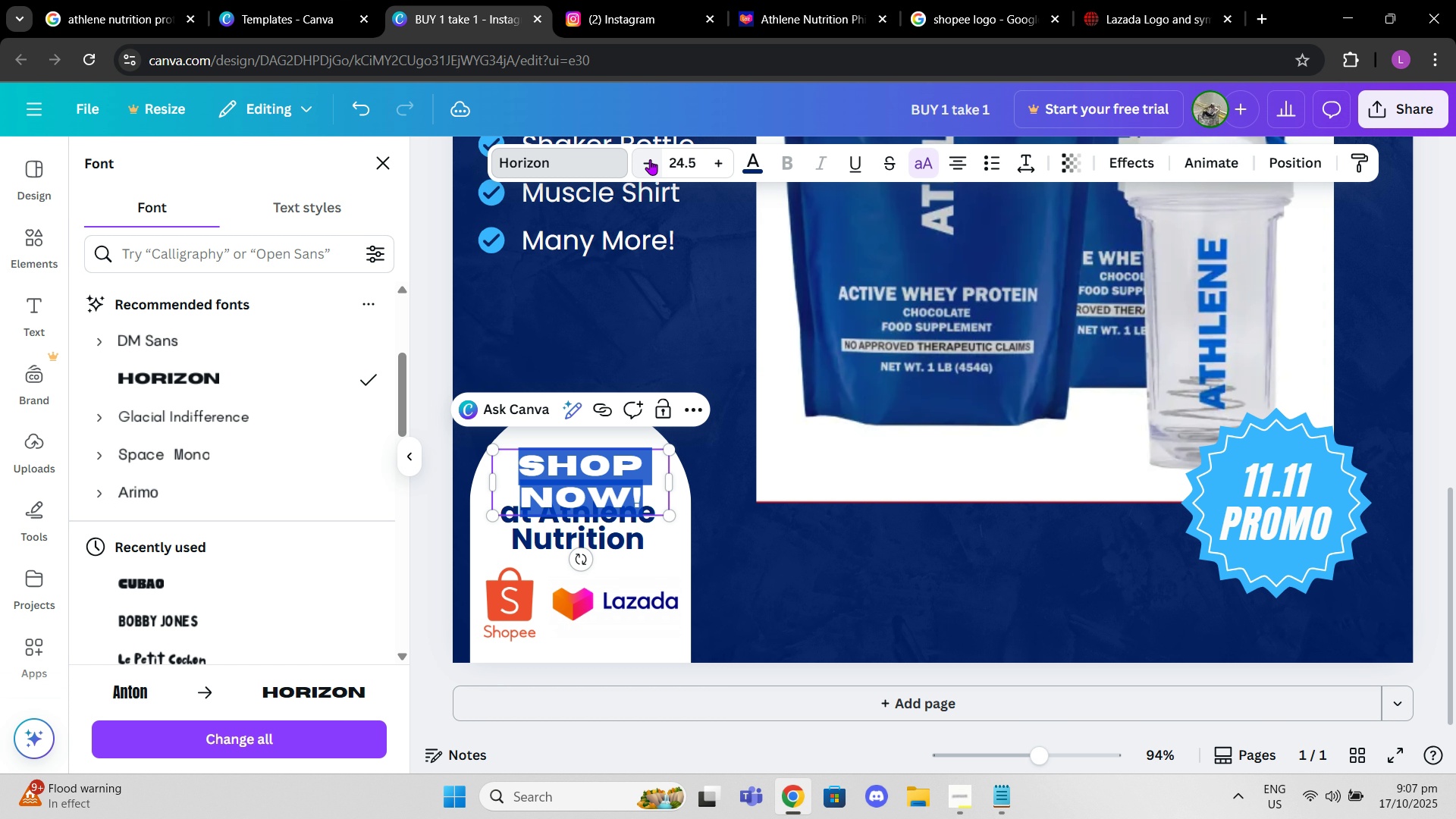 
triple_click([650, 159])
 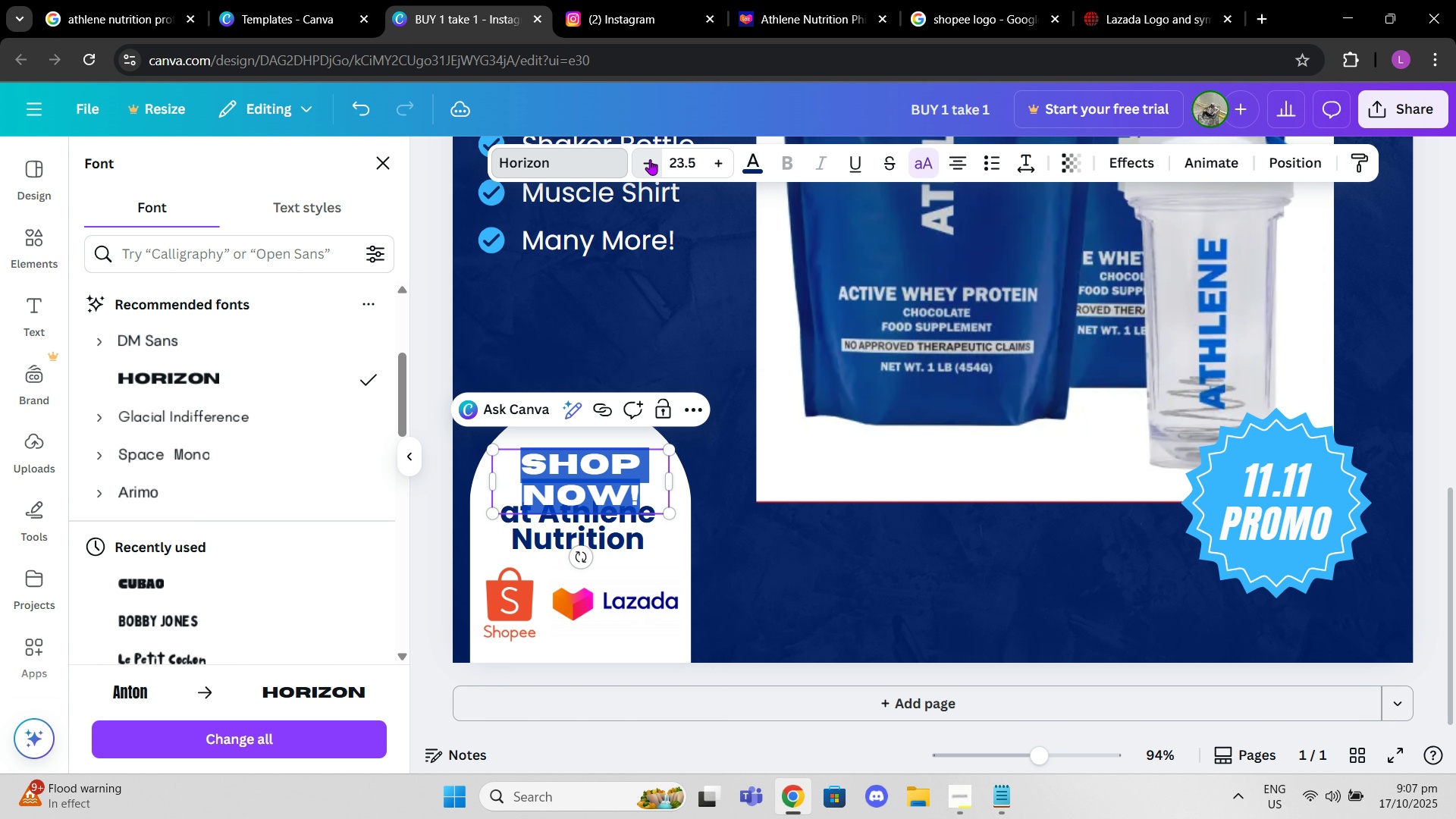 
triple_click([650, 159])
 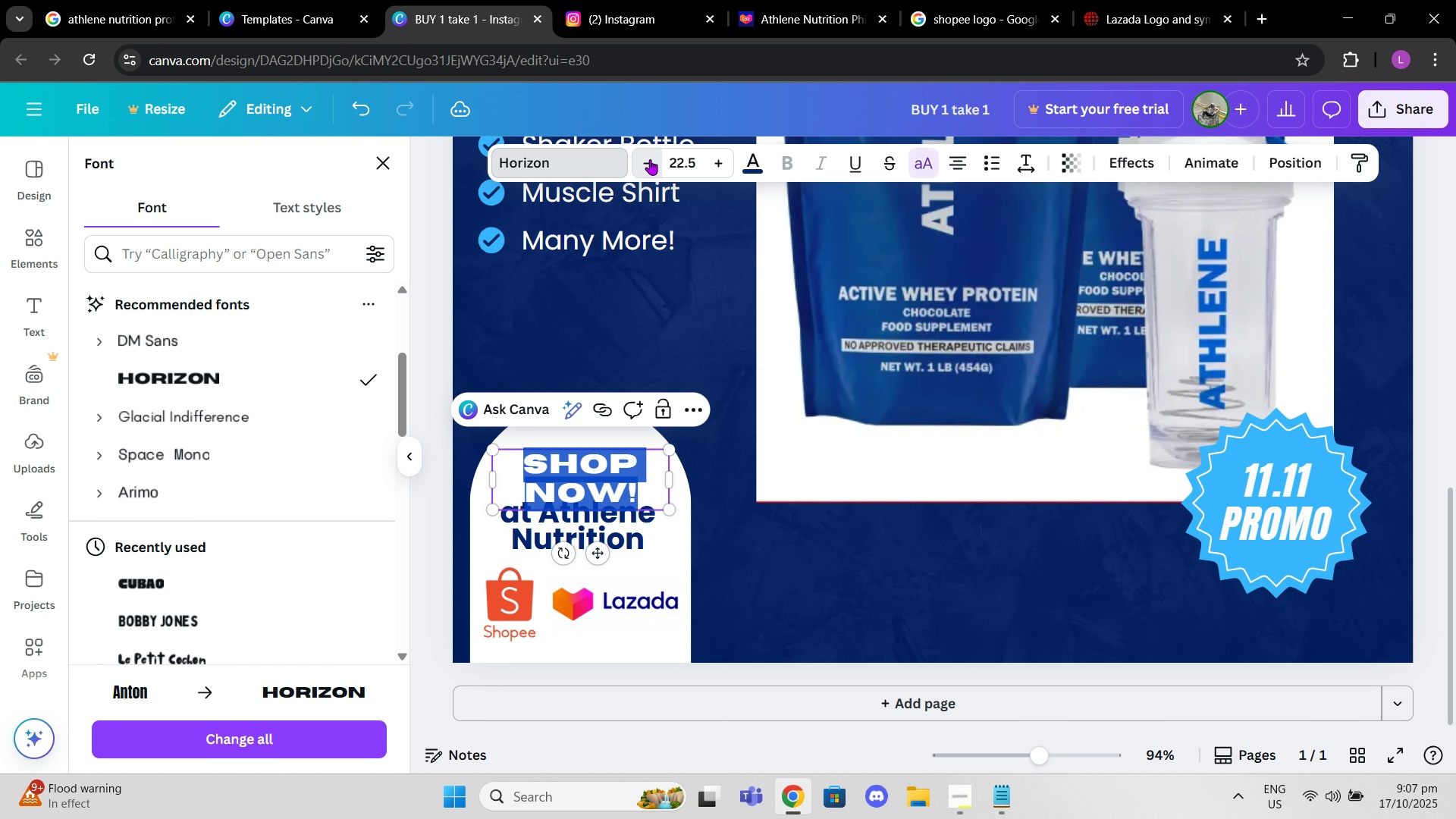 
triple_click([650, 159])
 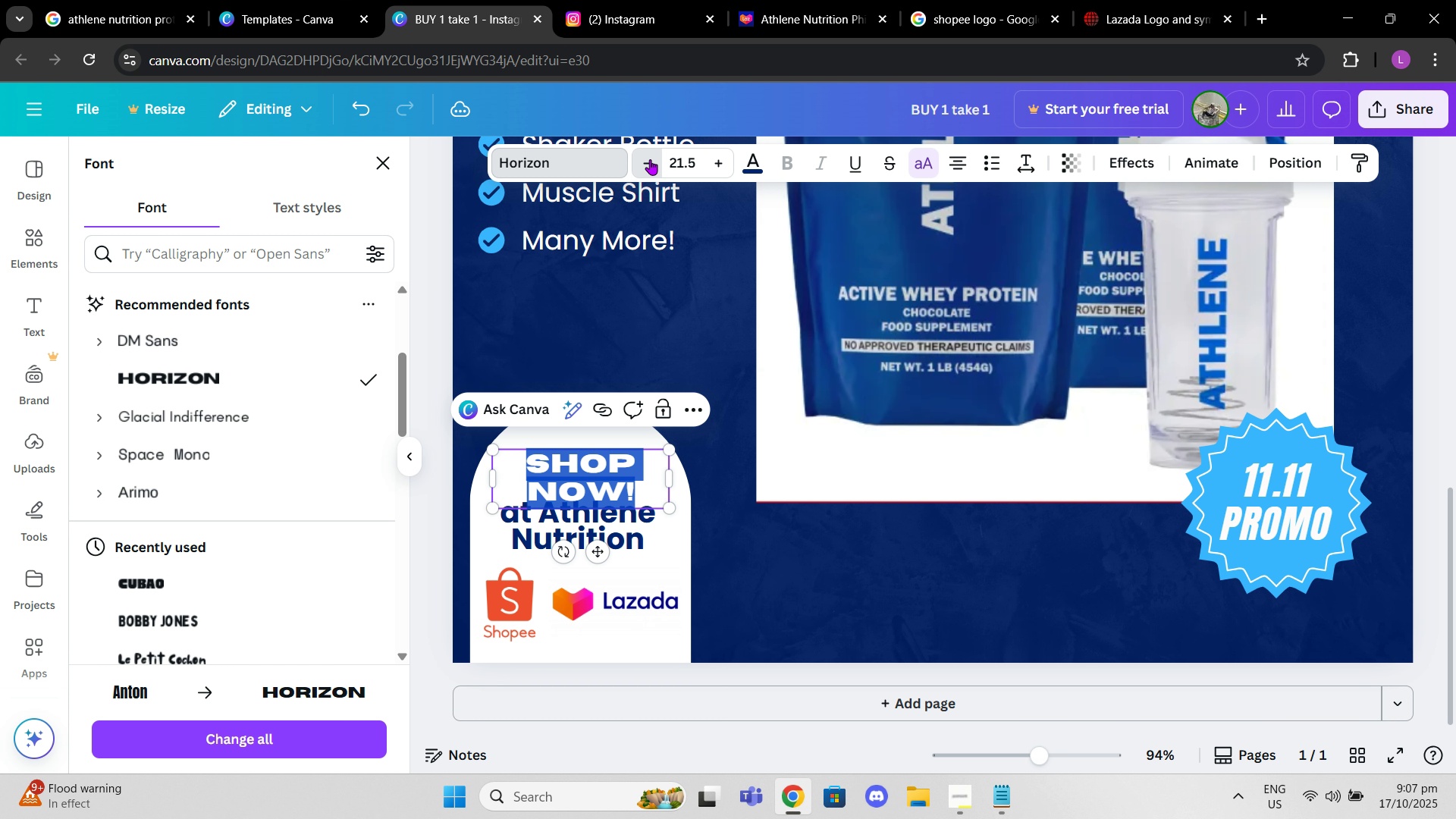 
triple_click([650, 159])
 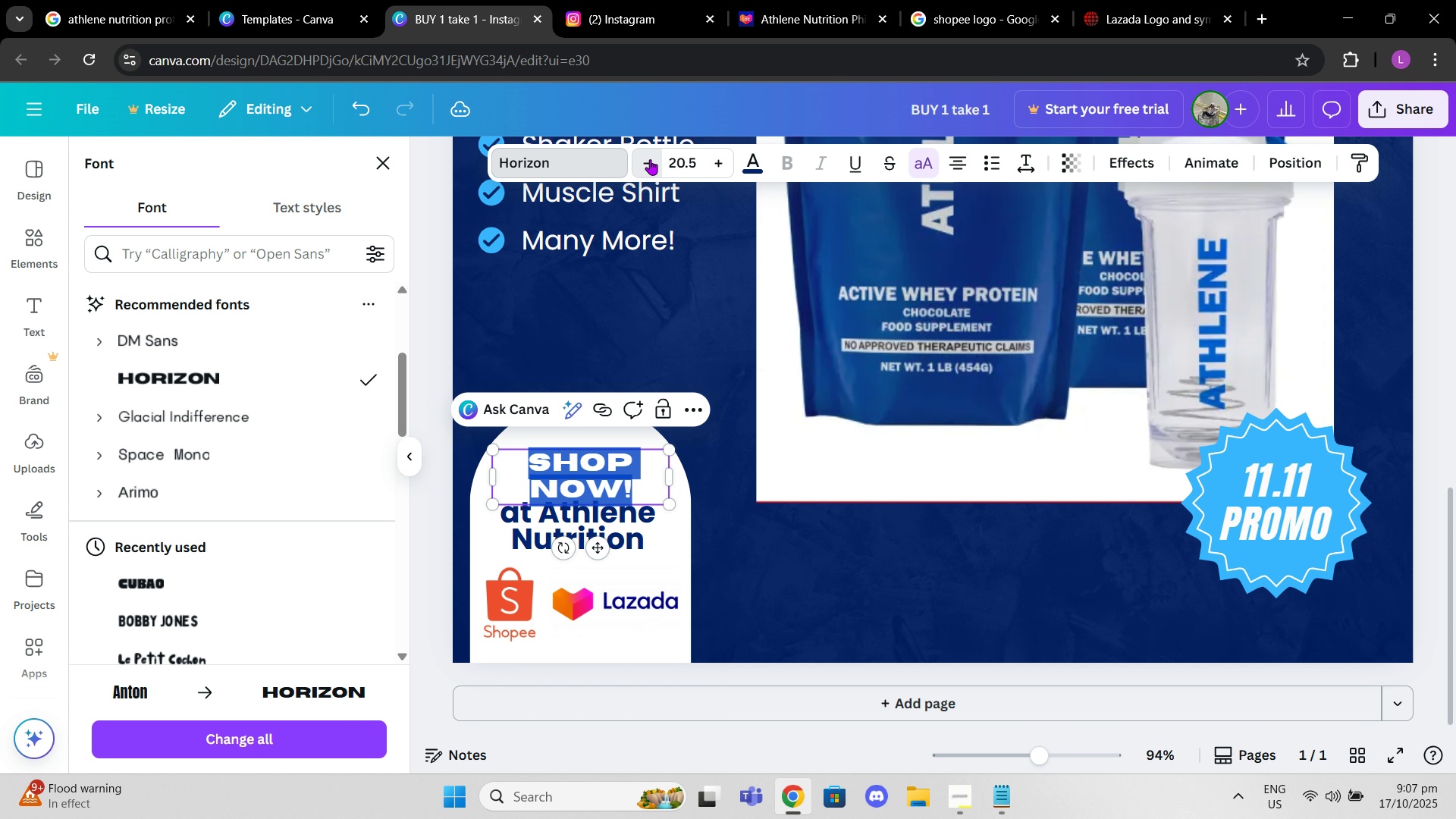 
triple_click([650, 159])
 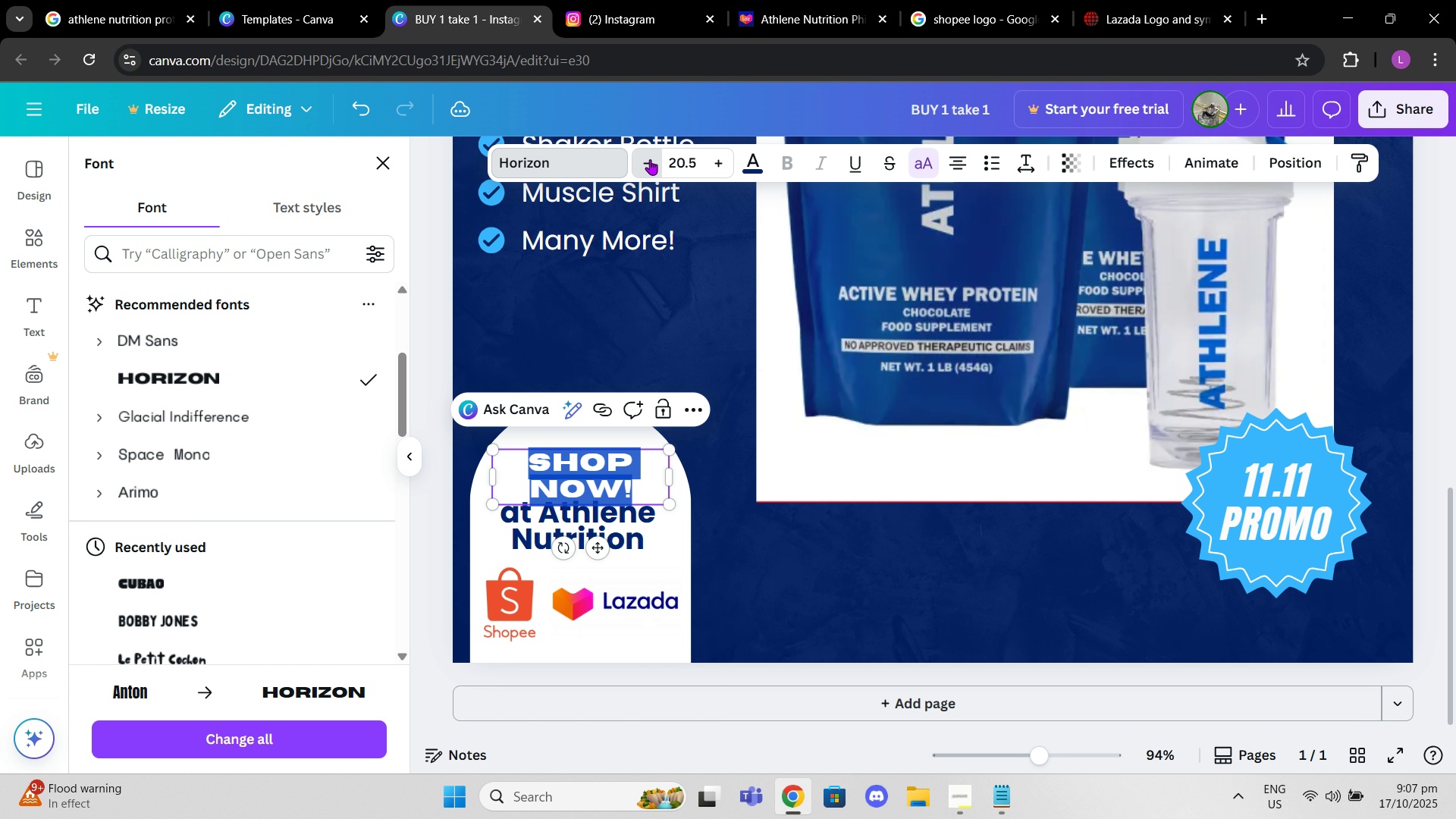 
triple_click([650, 159])
 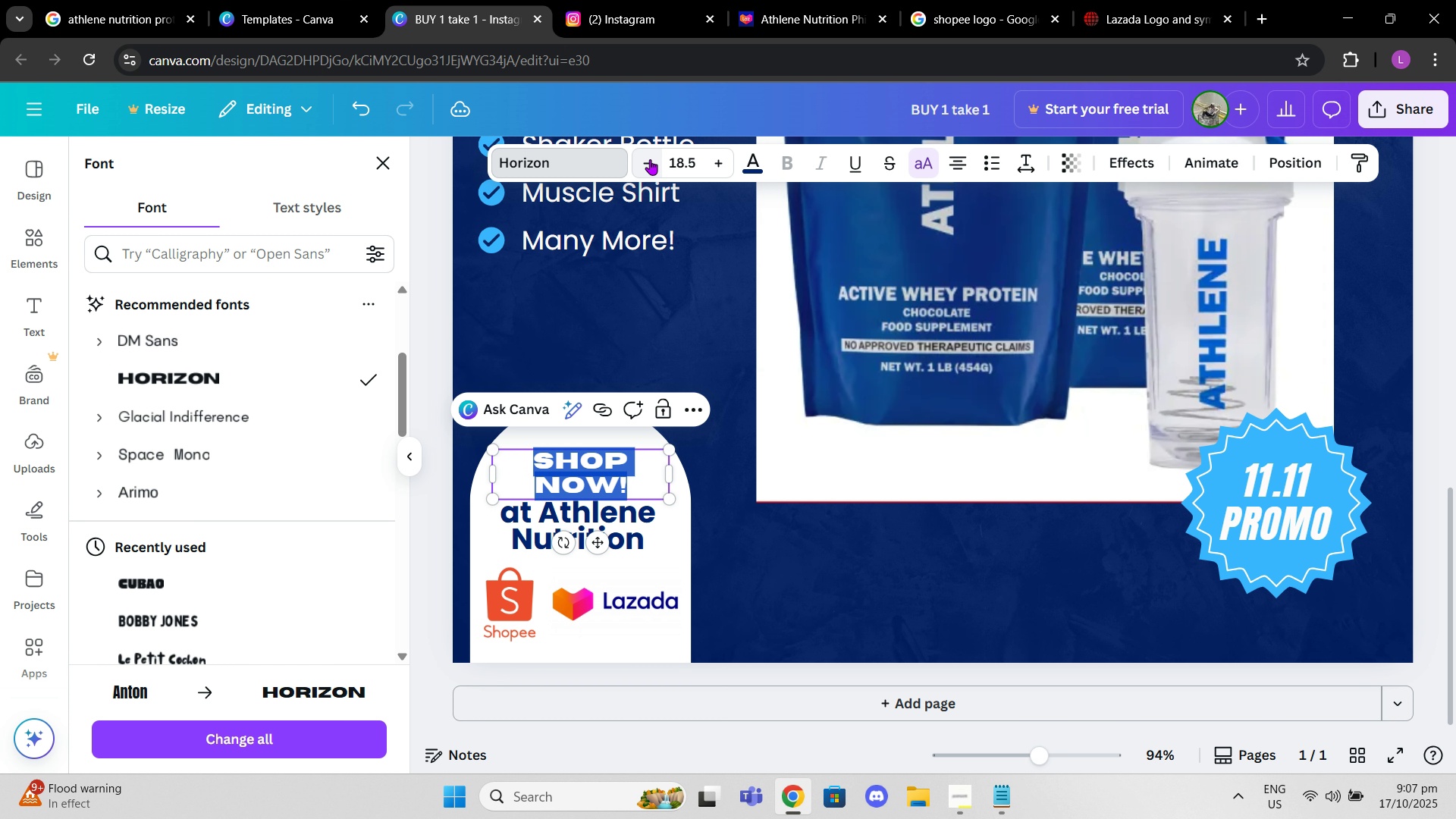 
triple_click([650, 159])
 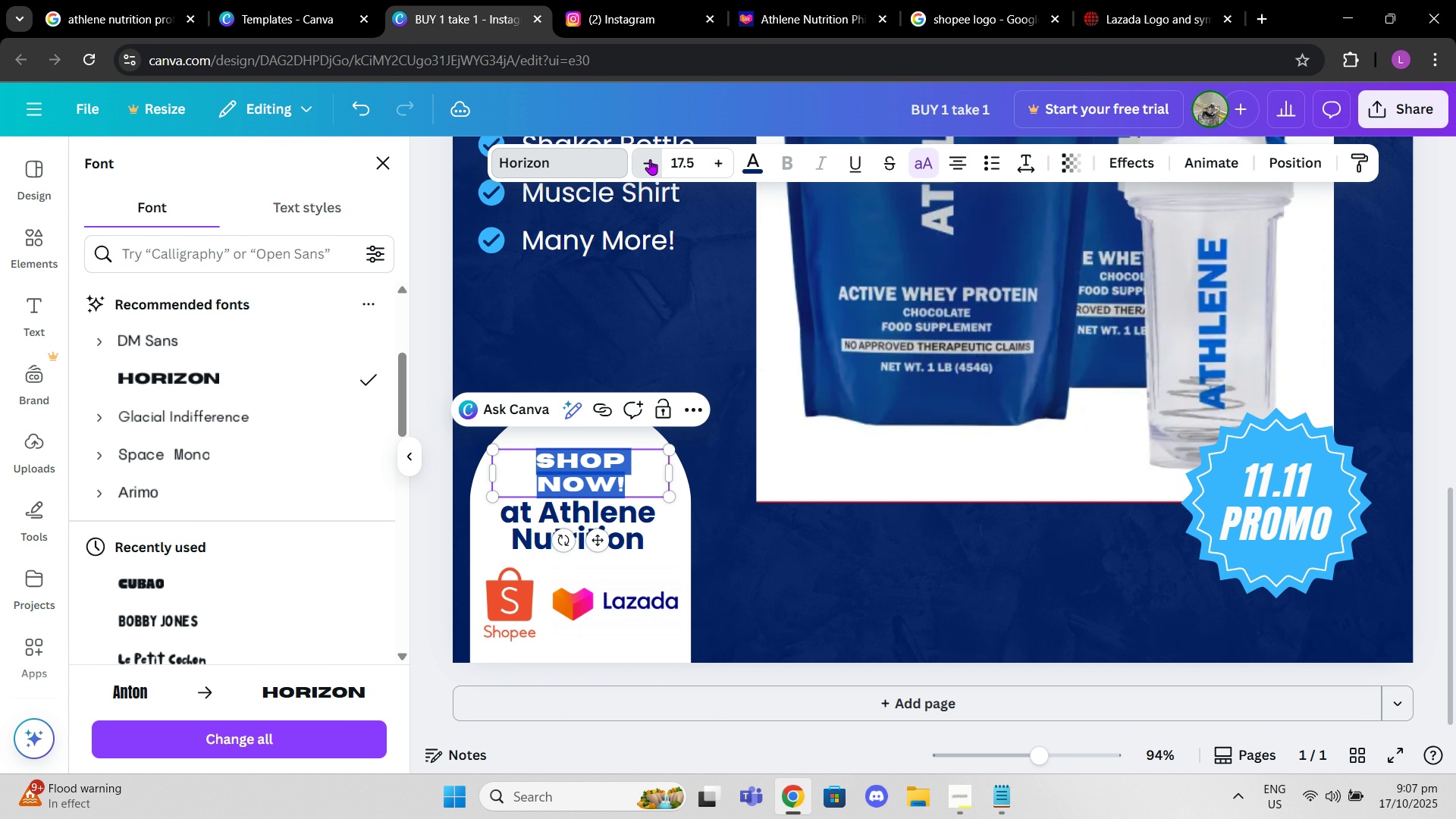 
triple_click([650, 159])
 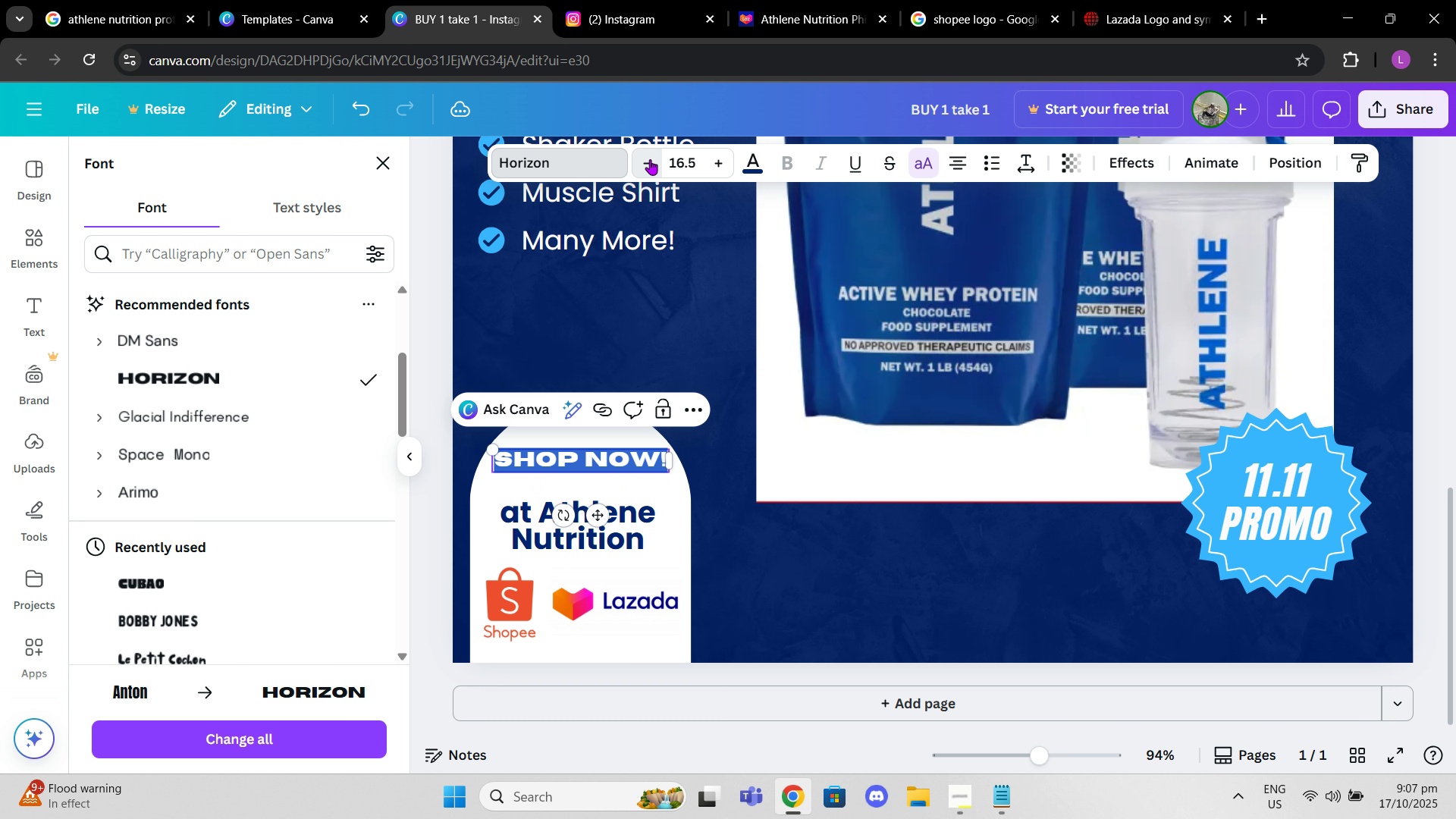 
triple_click([650, 159])
 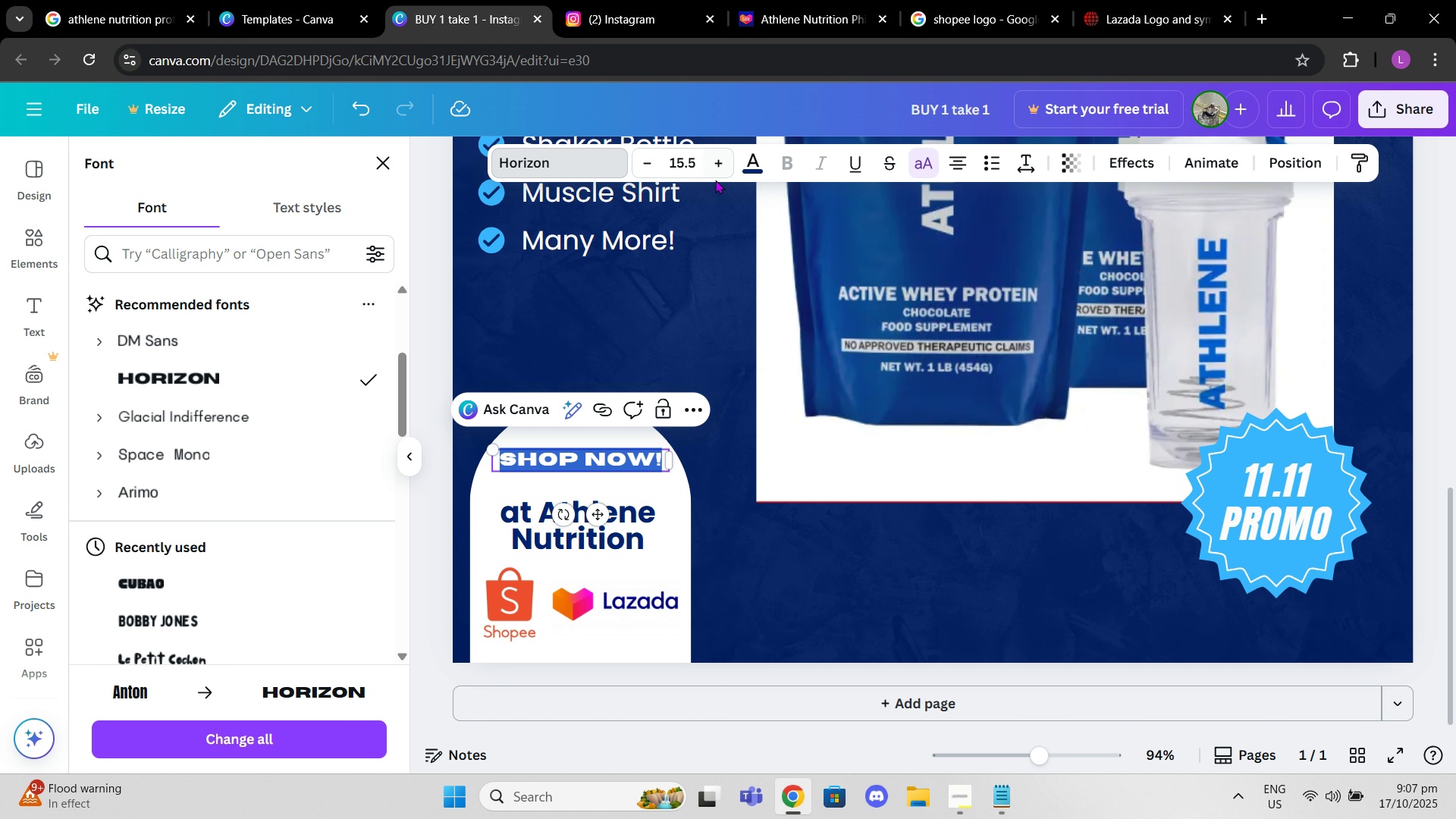 
double_click([717, 169])
 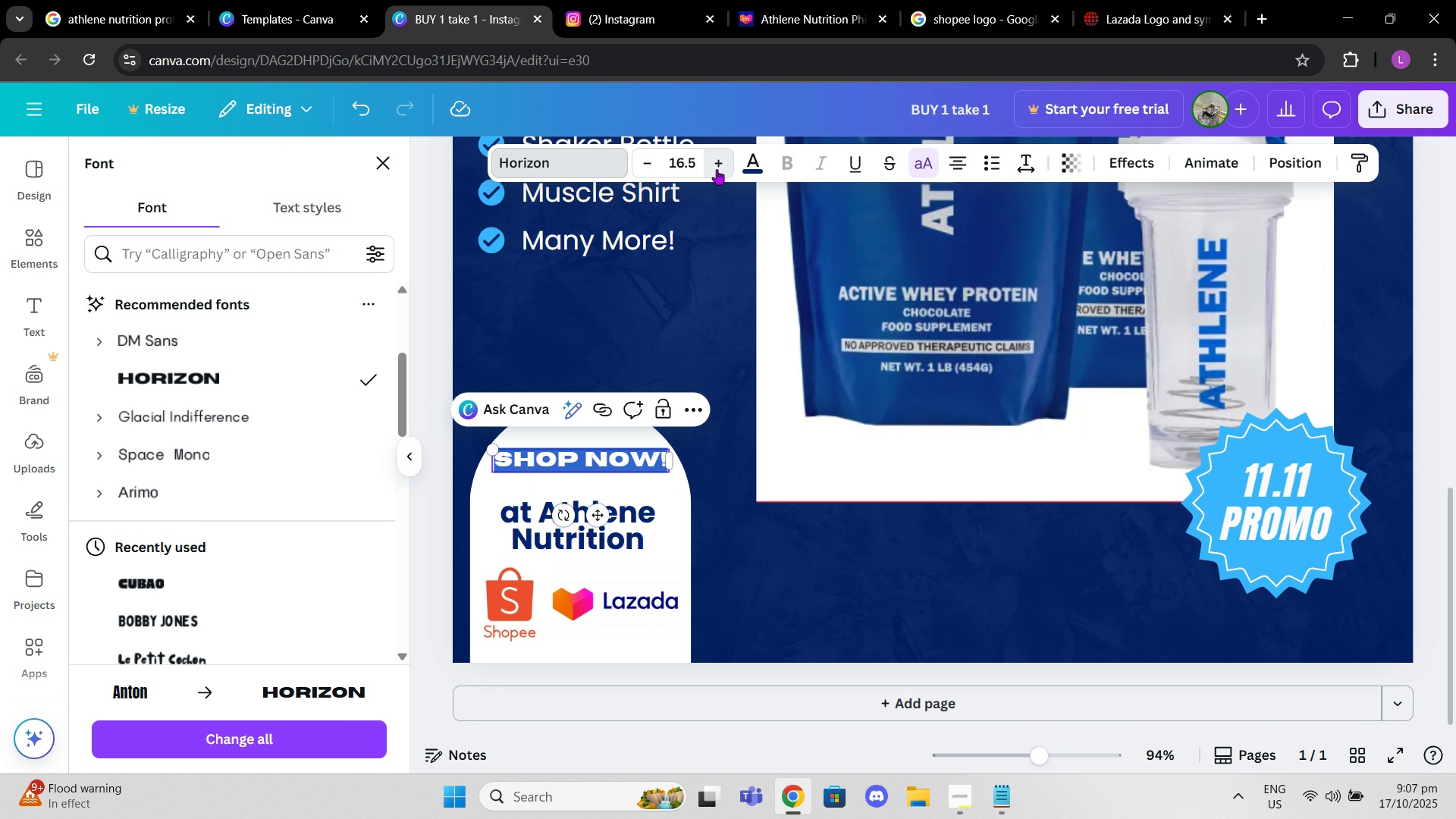 
left_click([717, 169])
 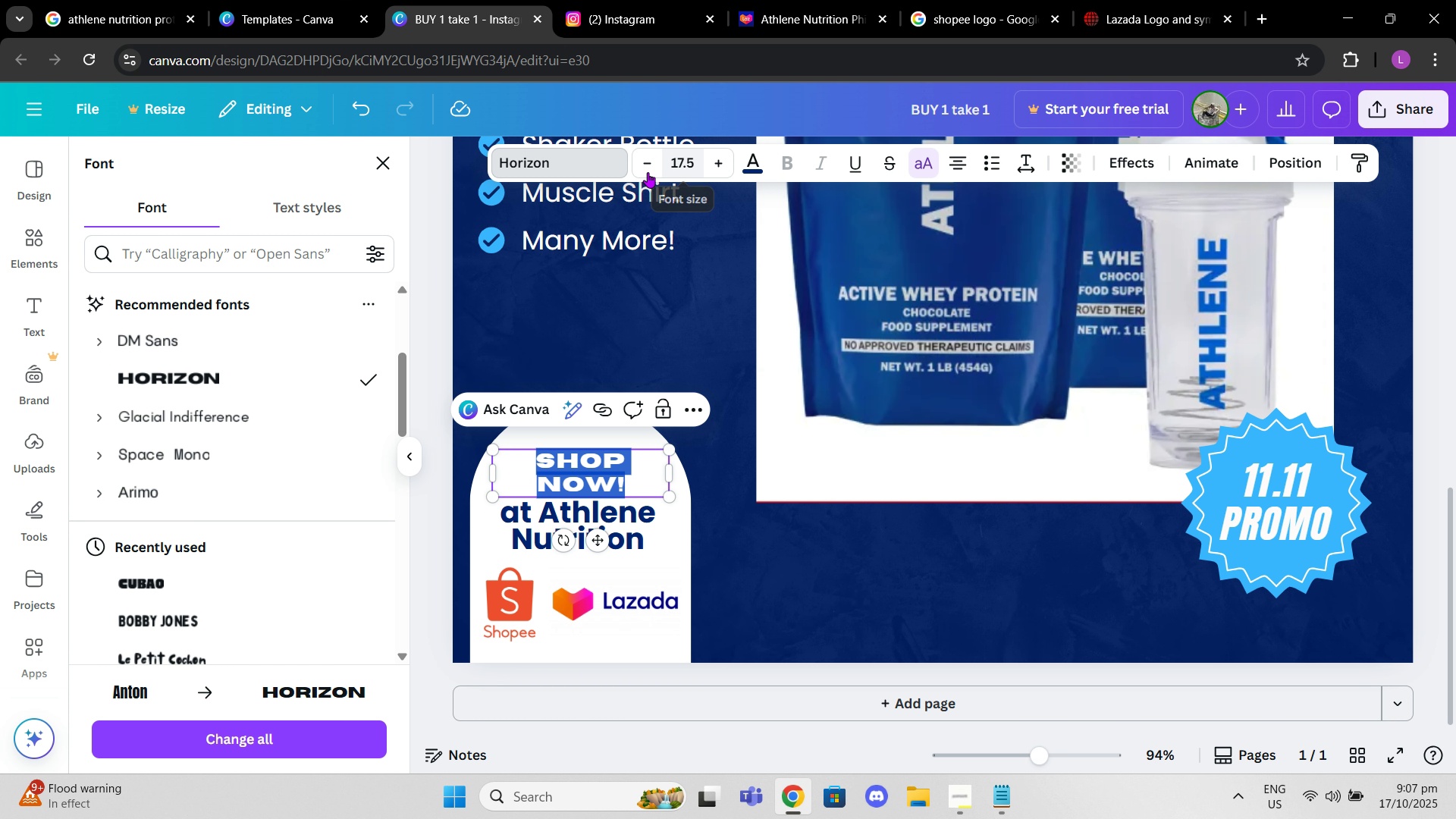 
left_click([648, 172])
 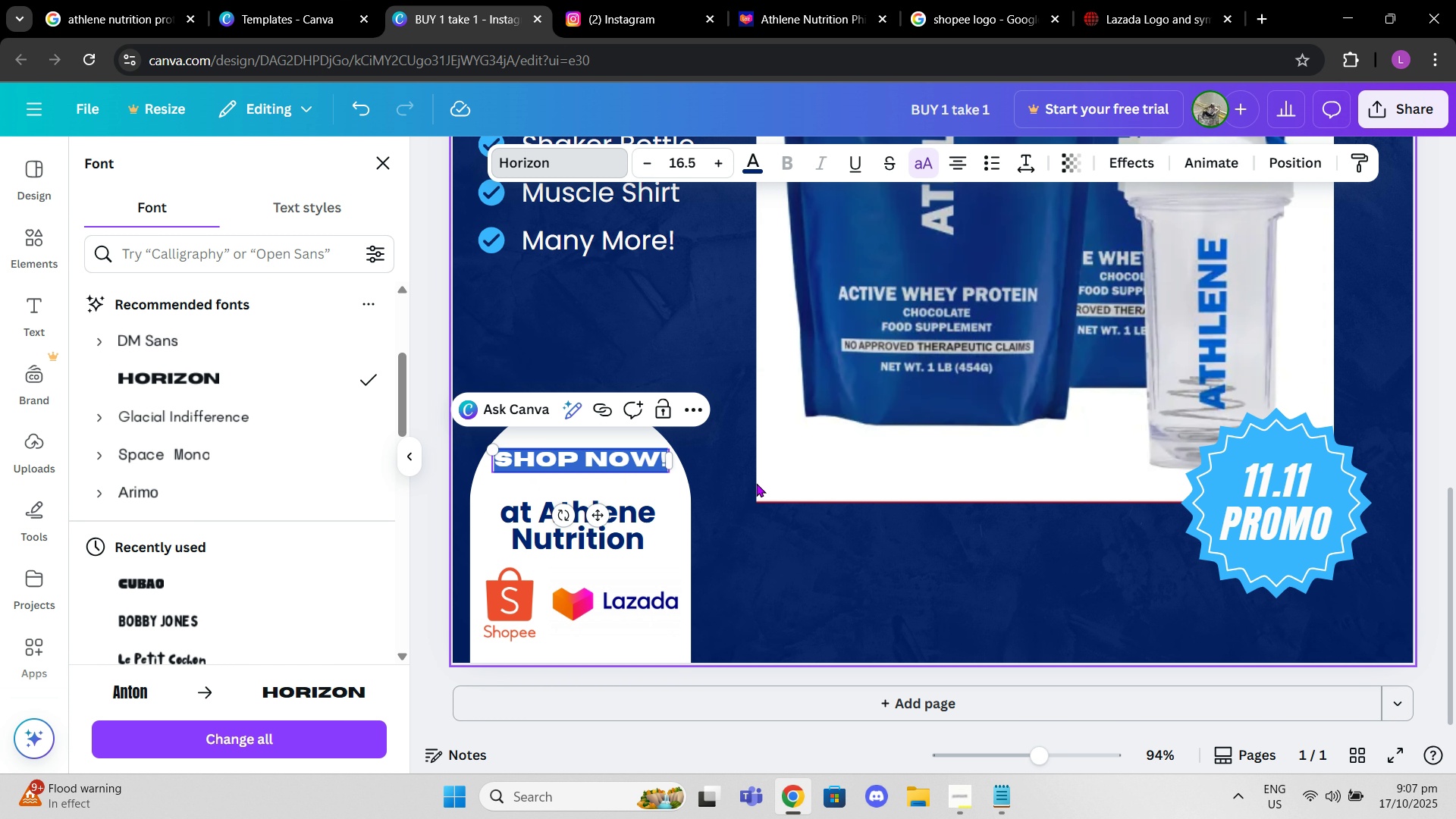 
left_click([756, 483])
 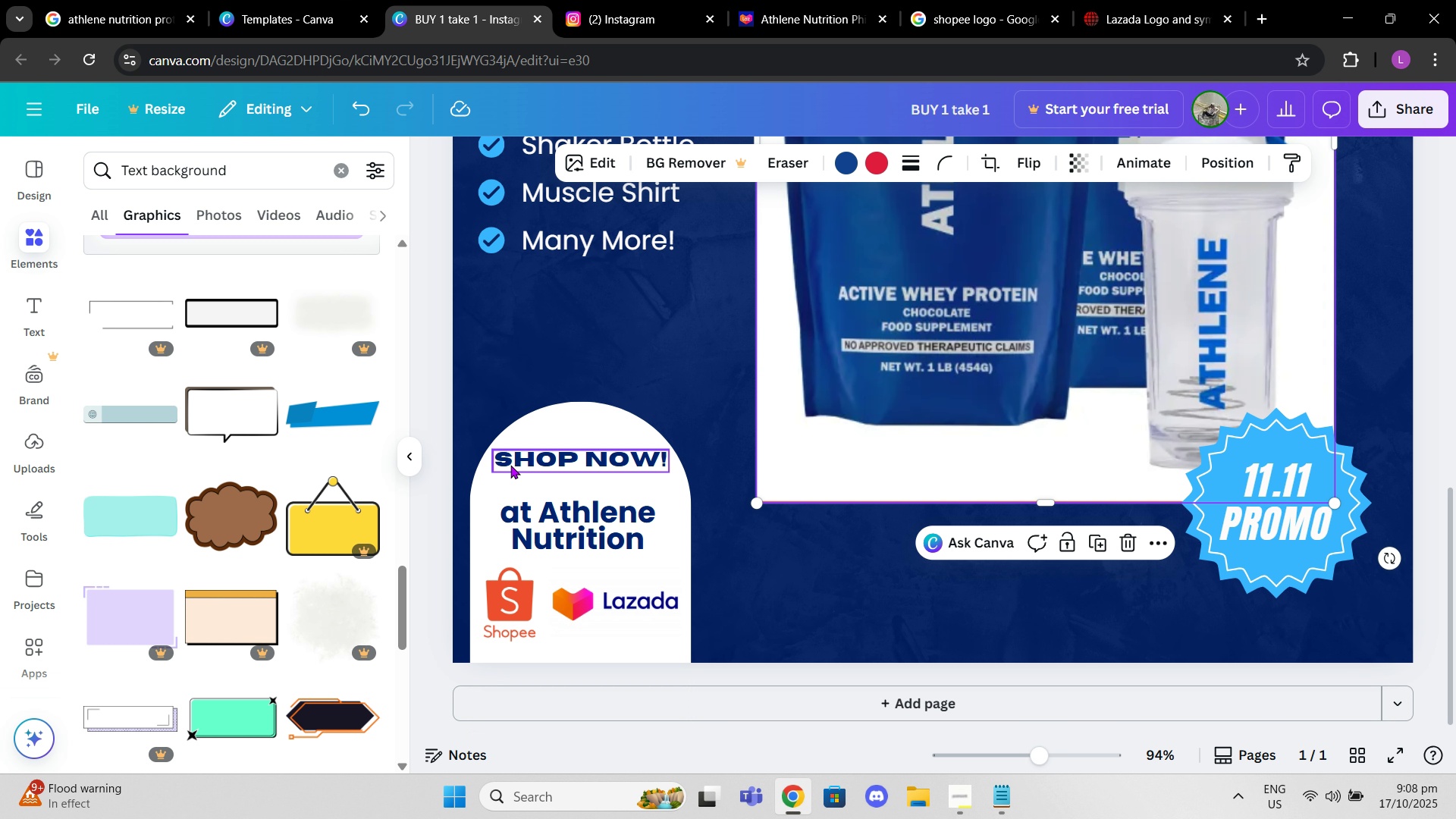 
left_click([514, 464])
 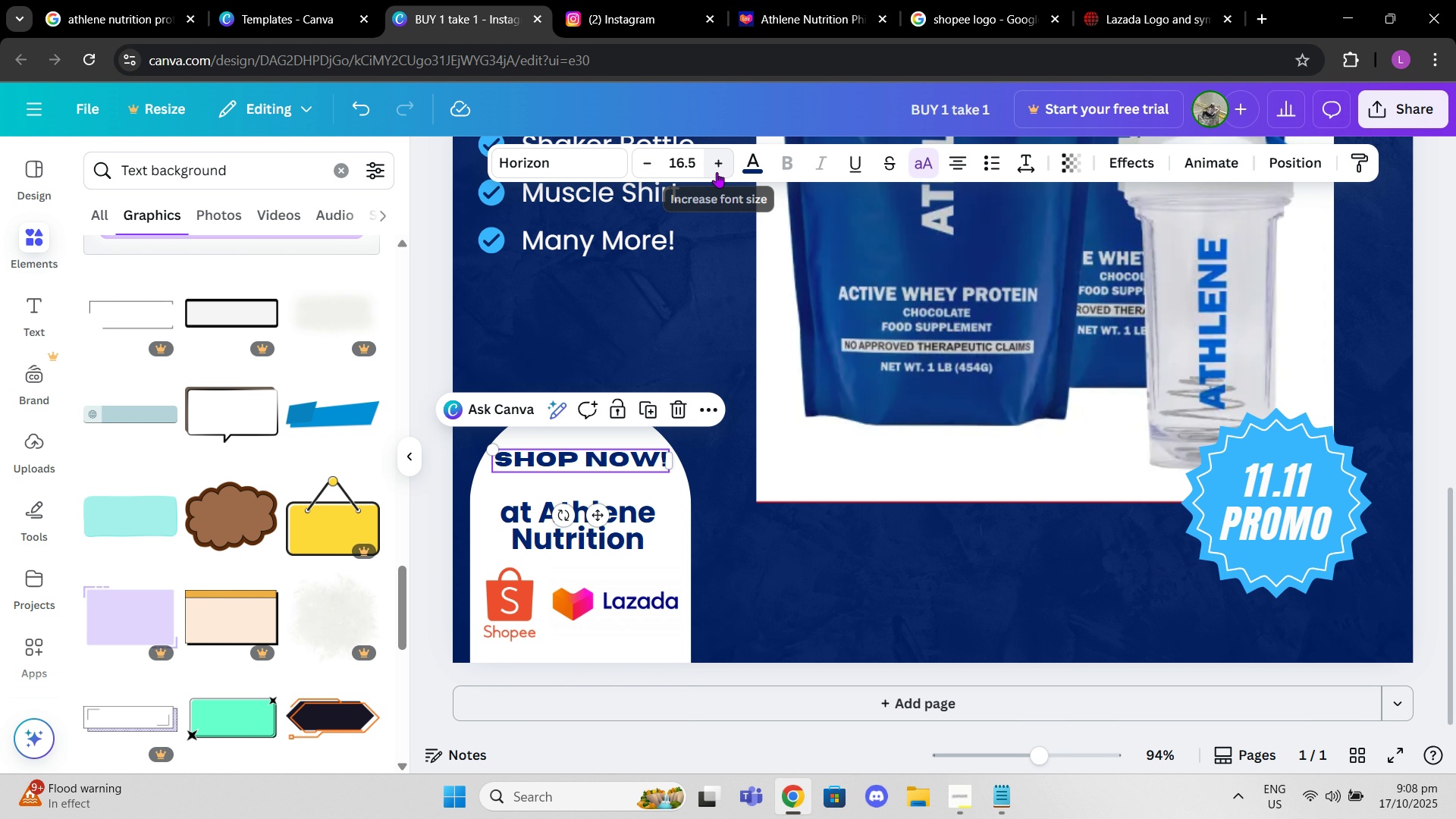 
double_click([717, 172])
 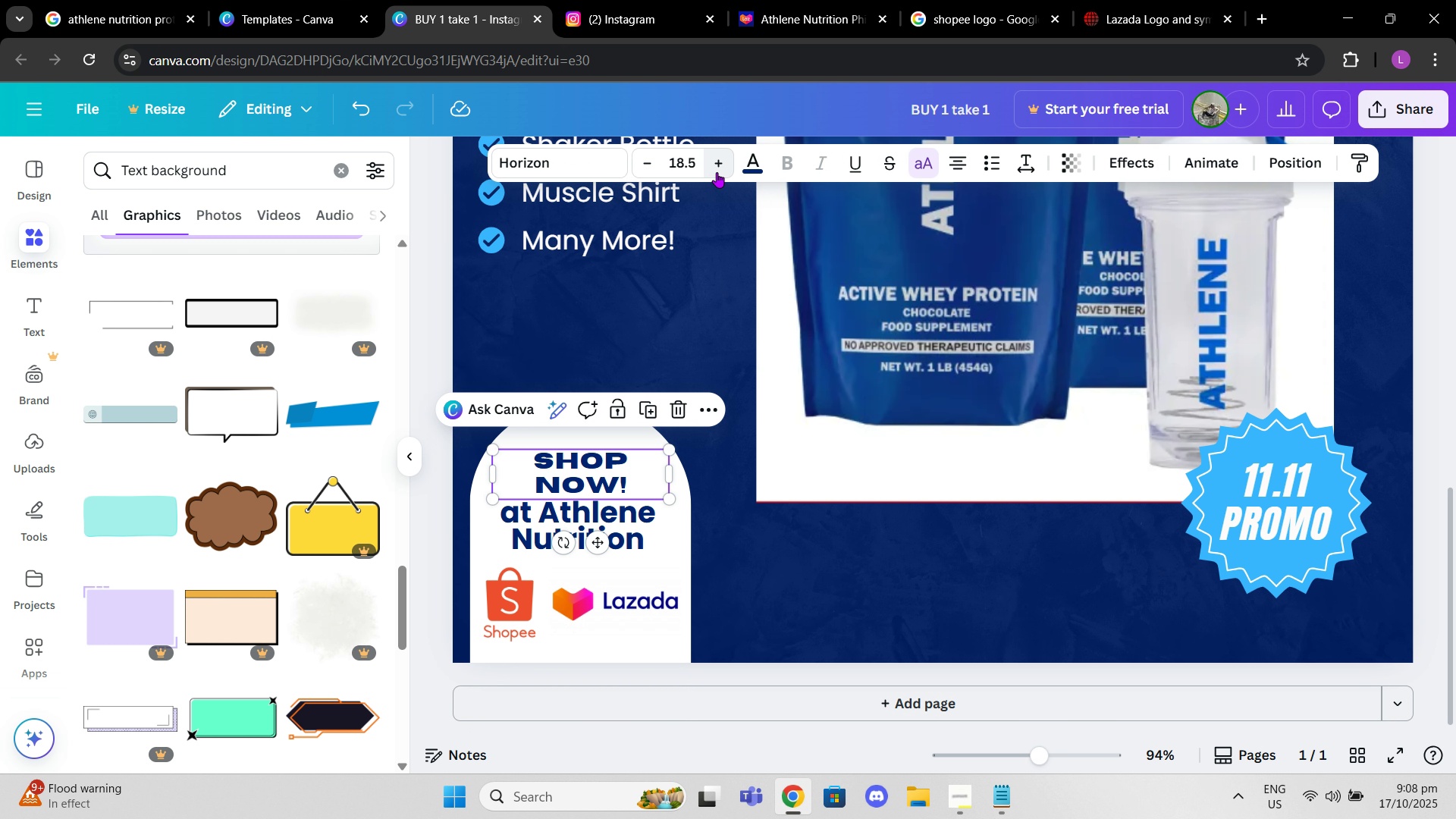 
triple_click([717, 172])
 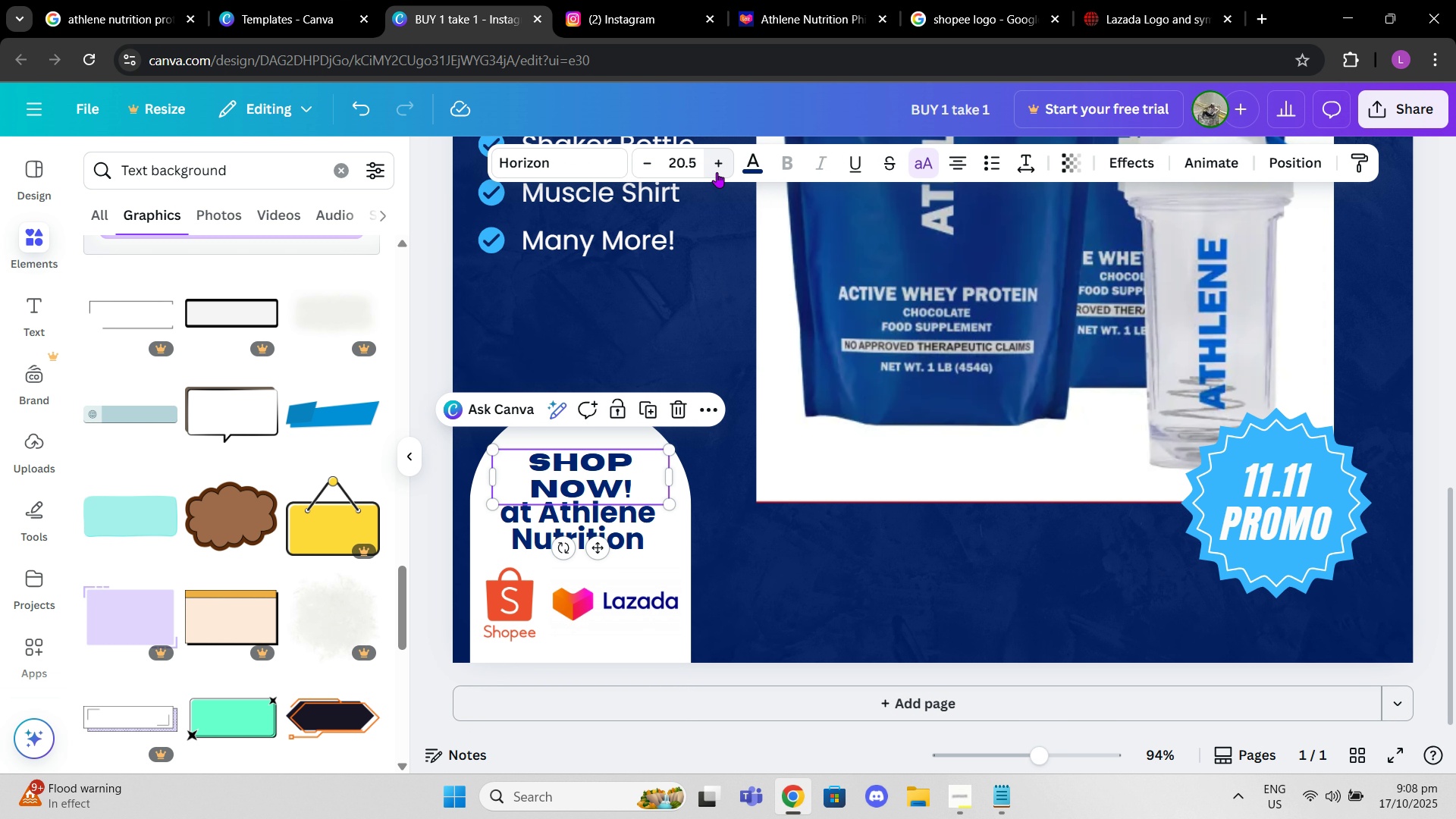 
double_click([717, 172])
 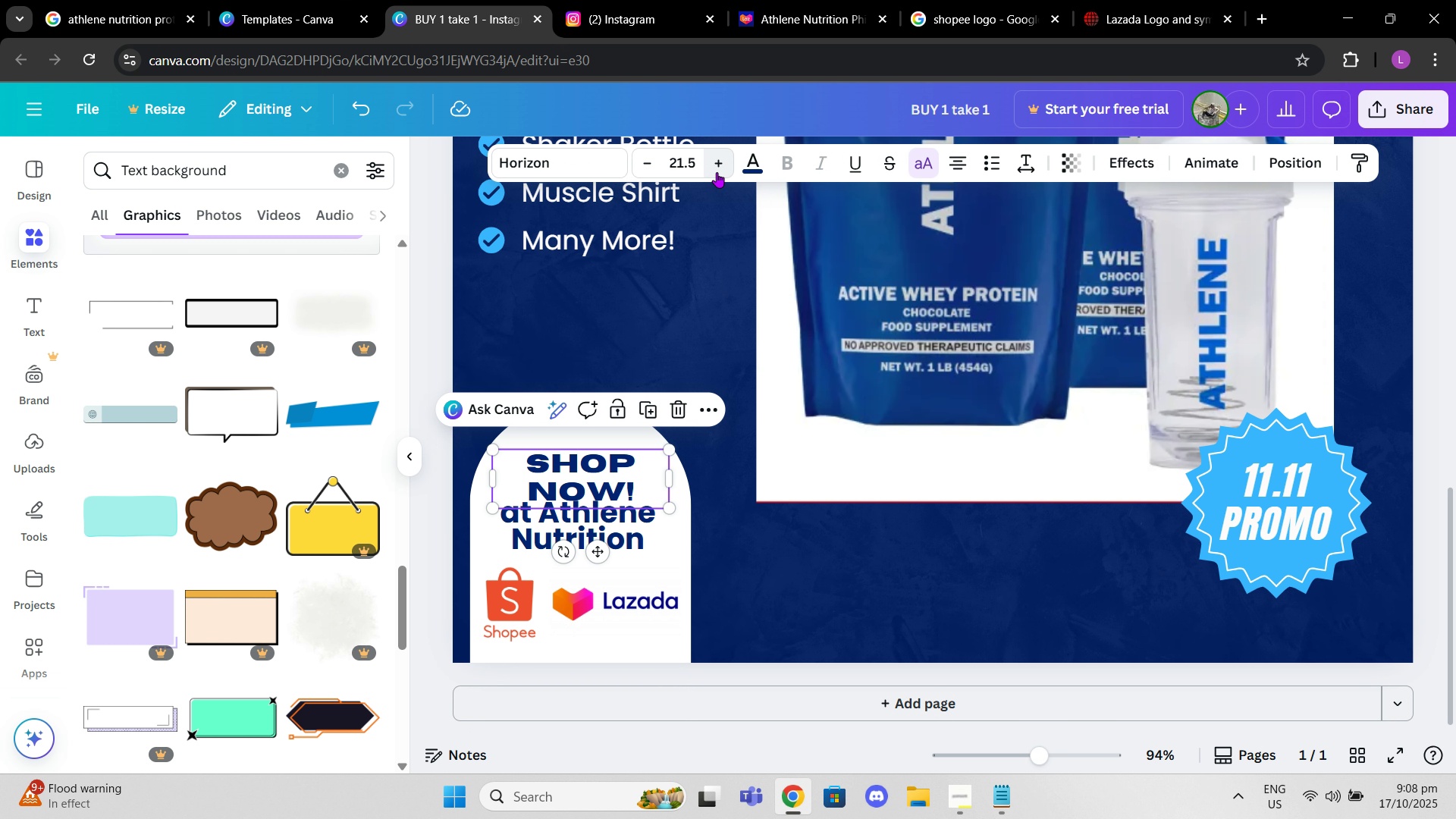 
triple_click([717, 172])
 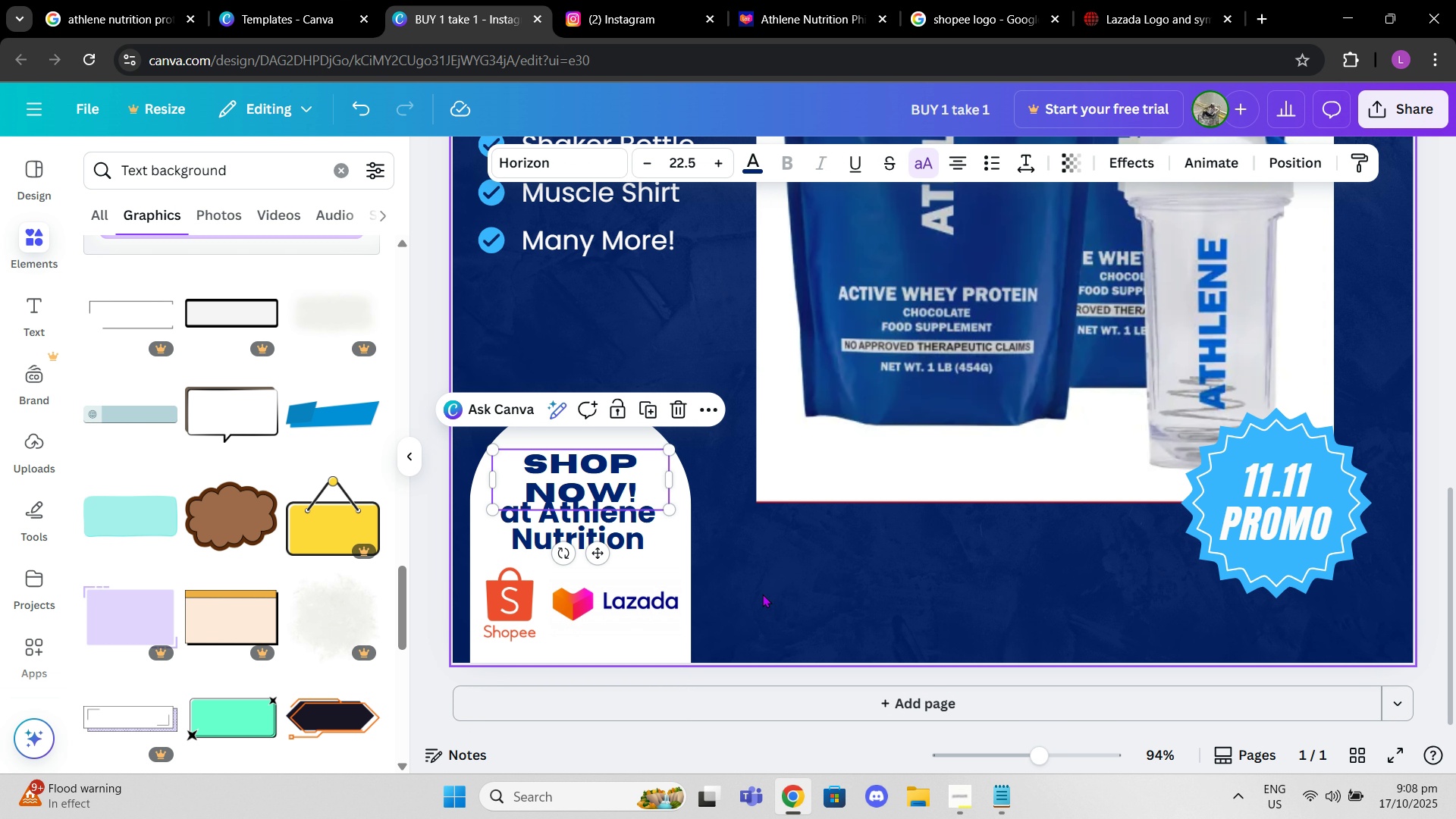 
left_click([765, 598])
 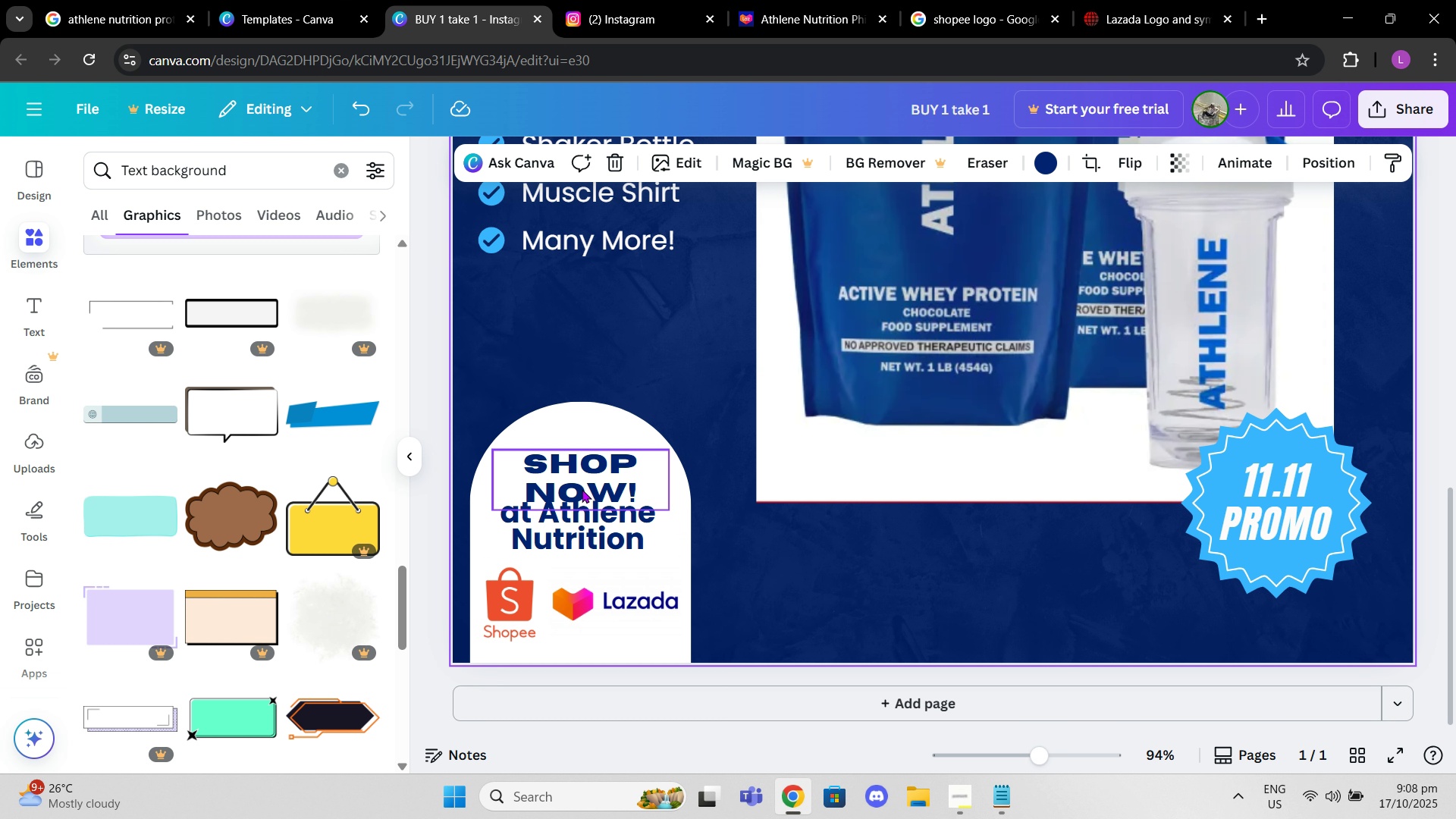 
left_click_drag(start_coordinate=[582, 489], to_coordinate=[580, 459])
 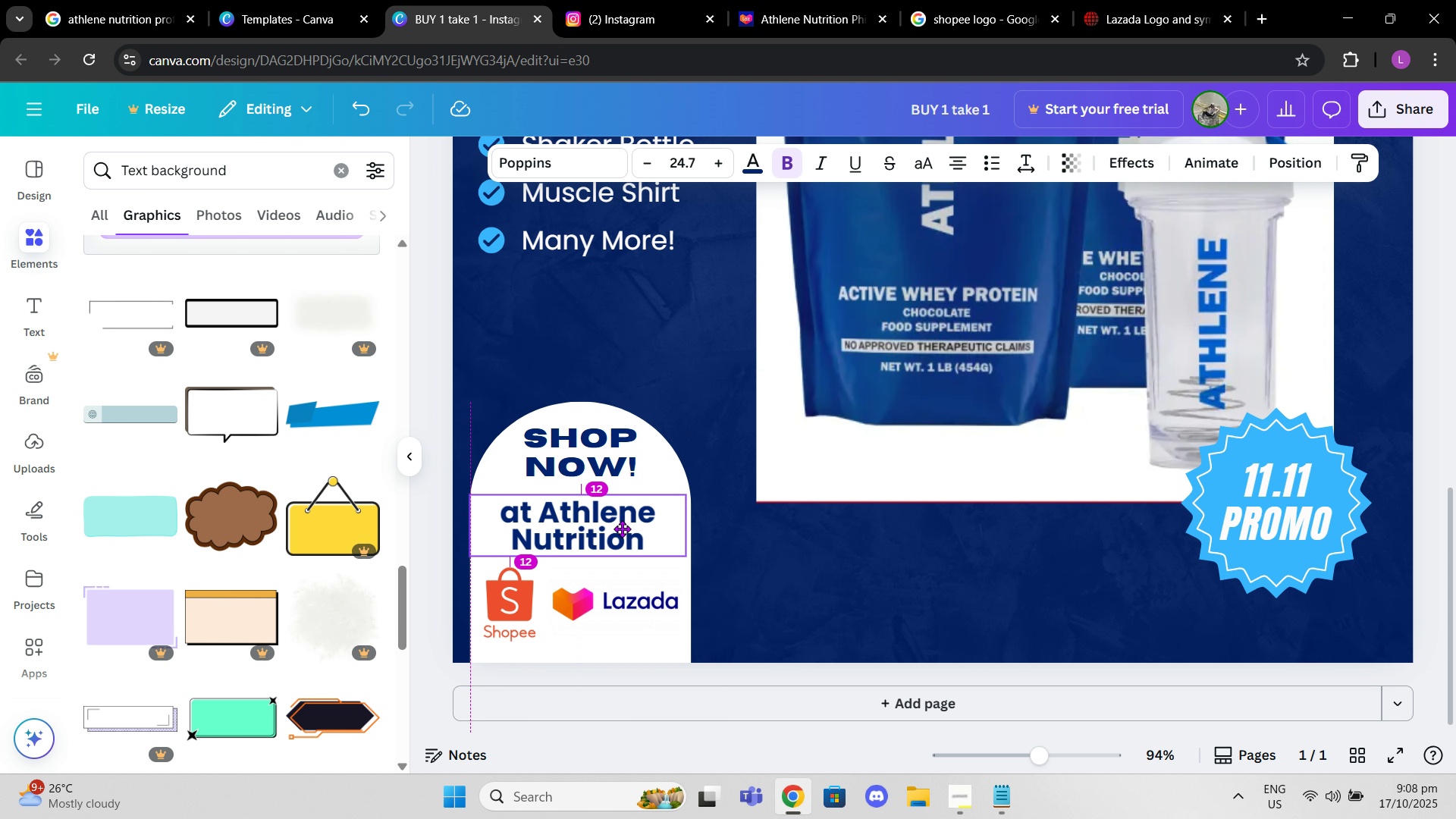 
wait(6.32)
 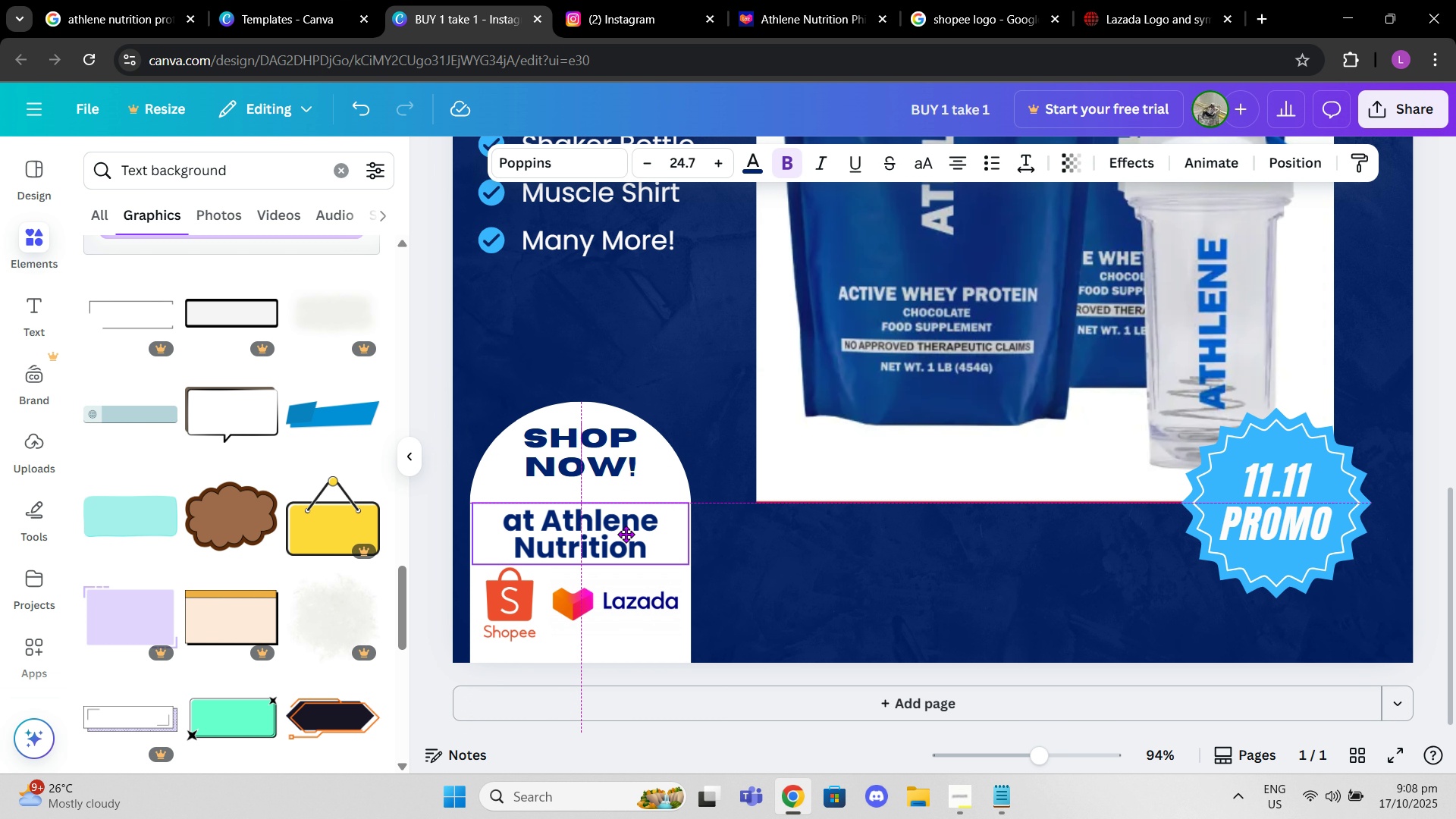 
left_click([745, 543])
 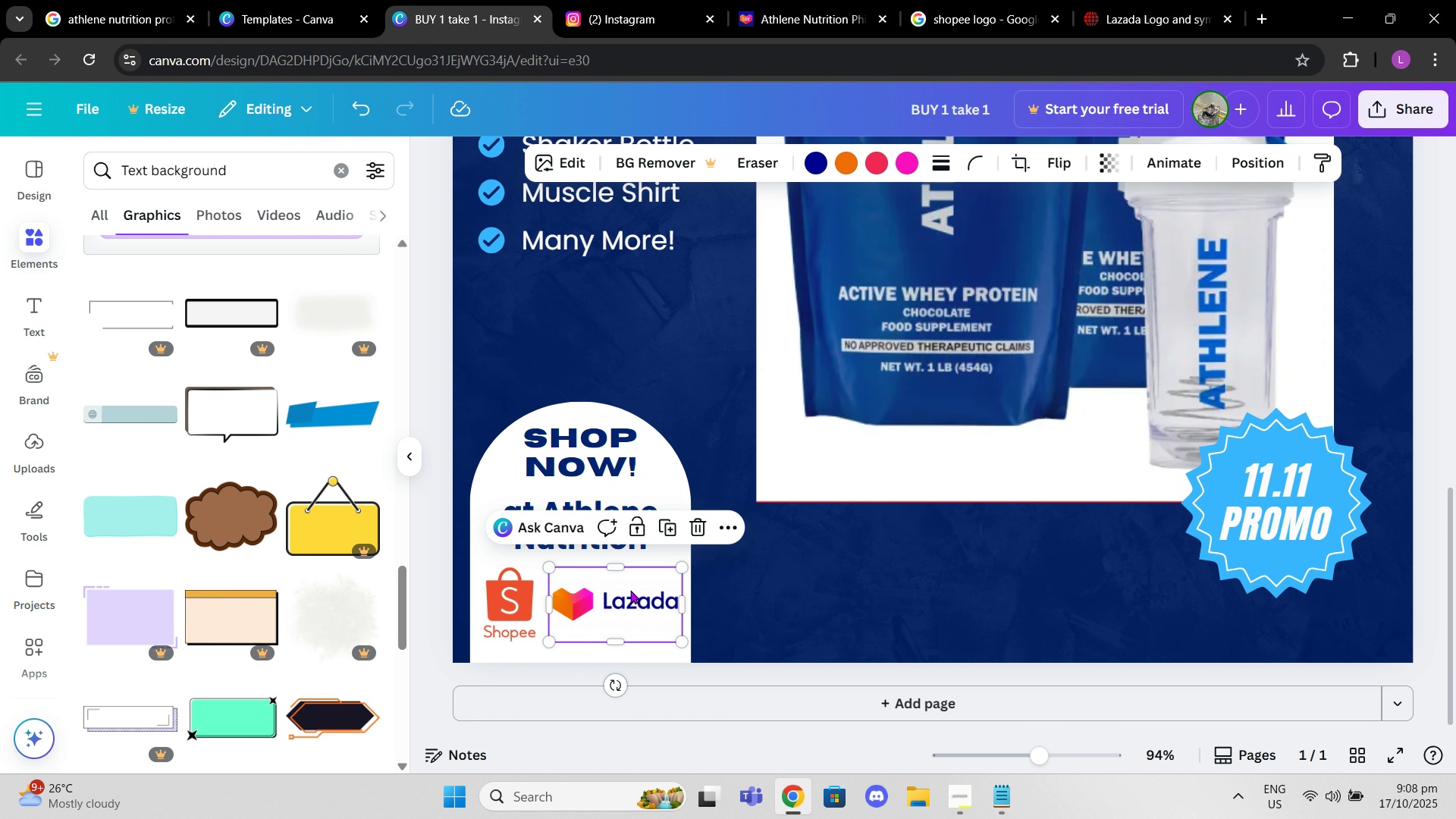 
left_click([630, 590])
 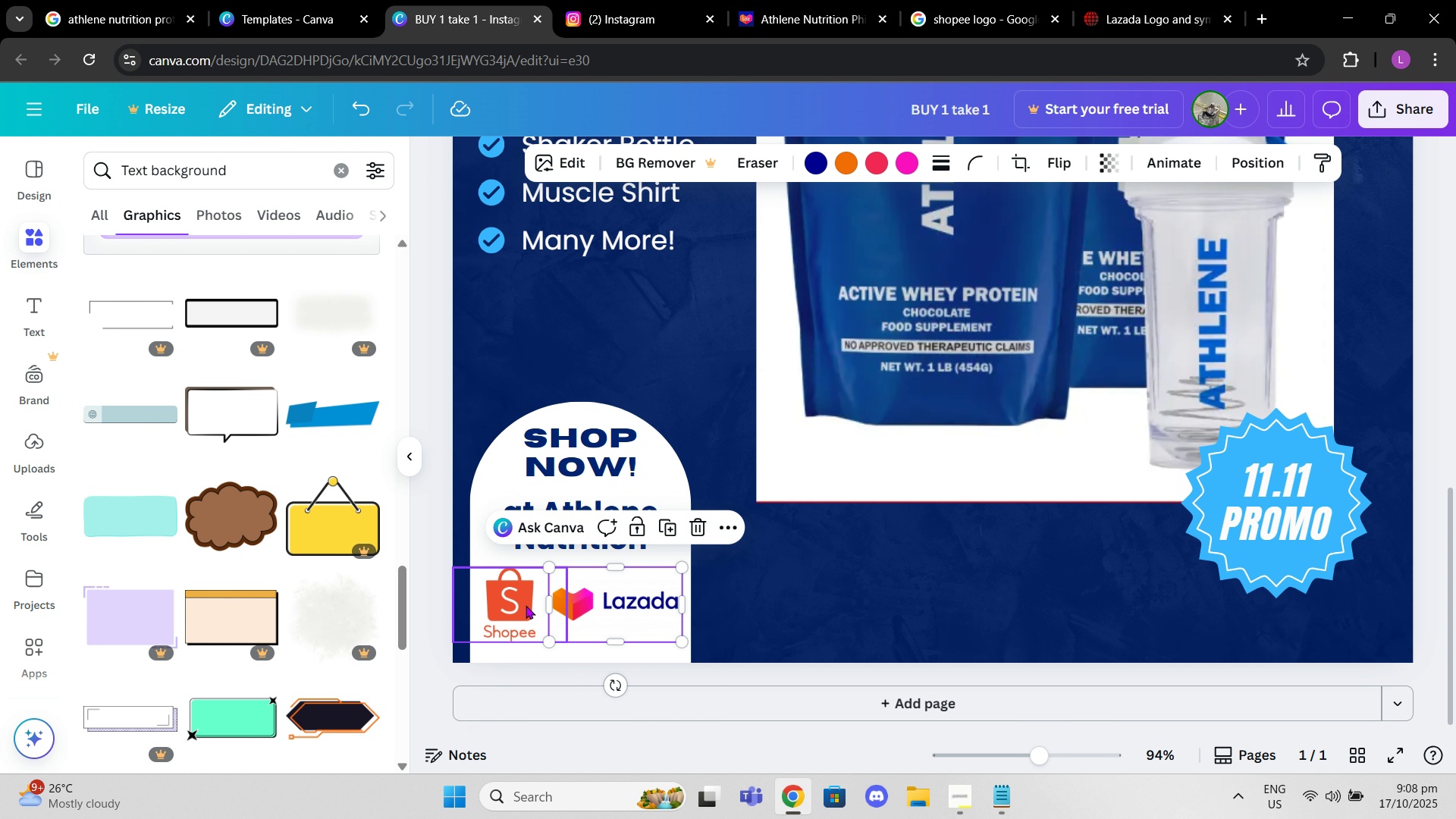 
left_click_drag(start_coordinate=[520, 607], to_coordinate=[520, 613])
 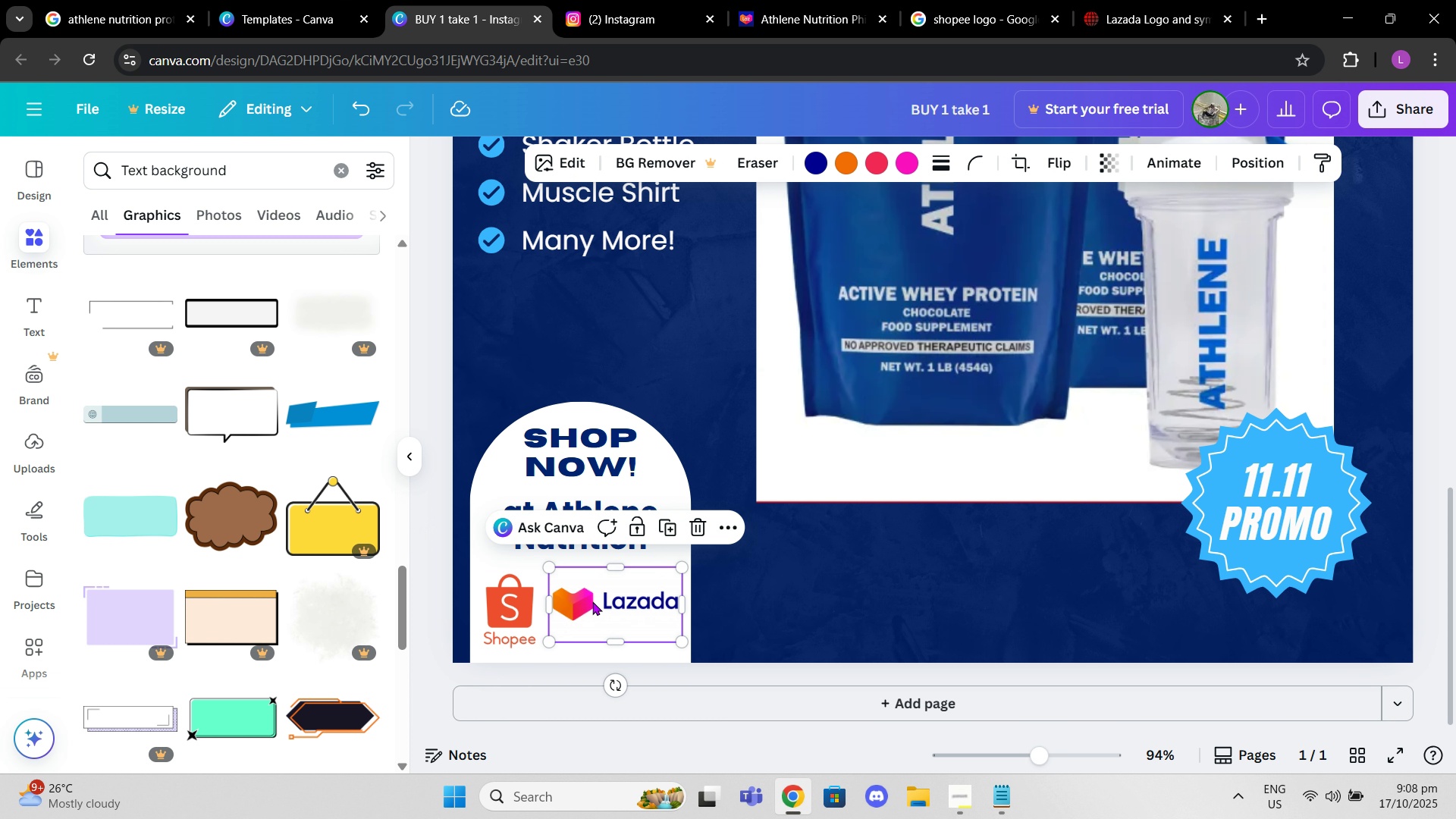 
left_click([592, 601])
 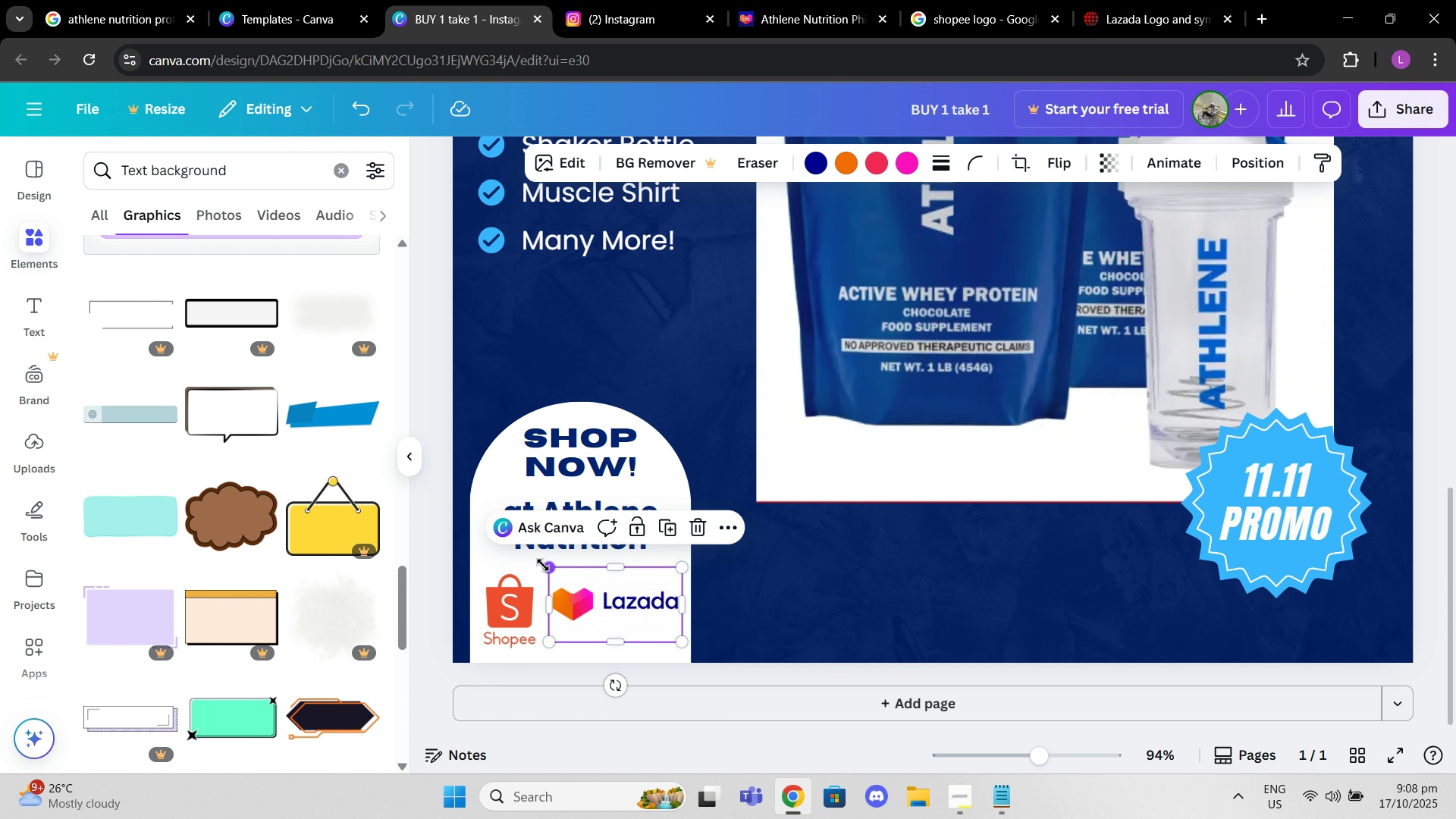 
left_click_drag(start_coordinate=[545, 565], to_coordinate=[554, 572])
 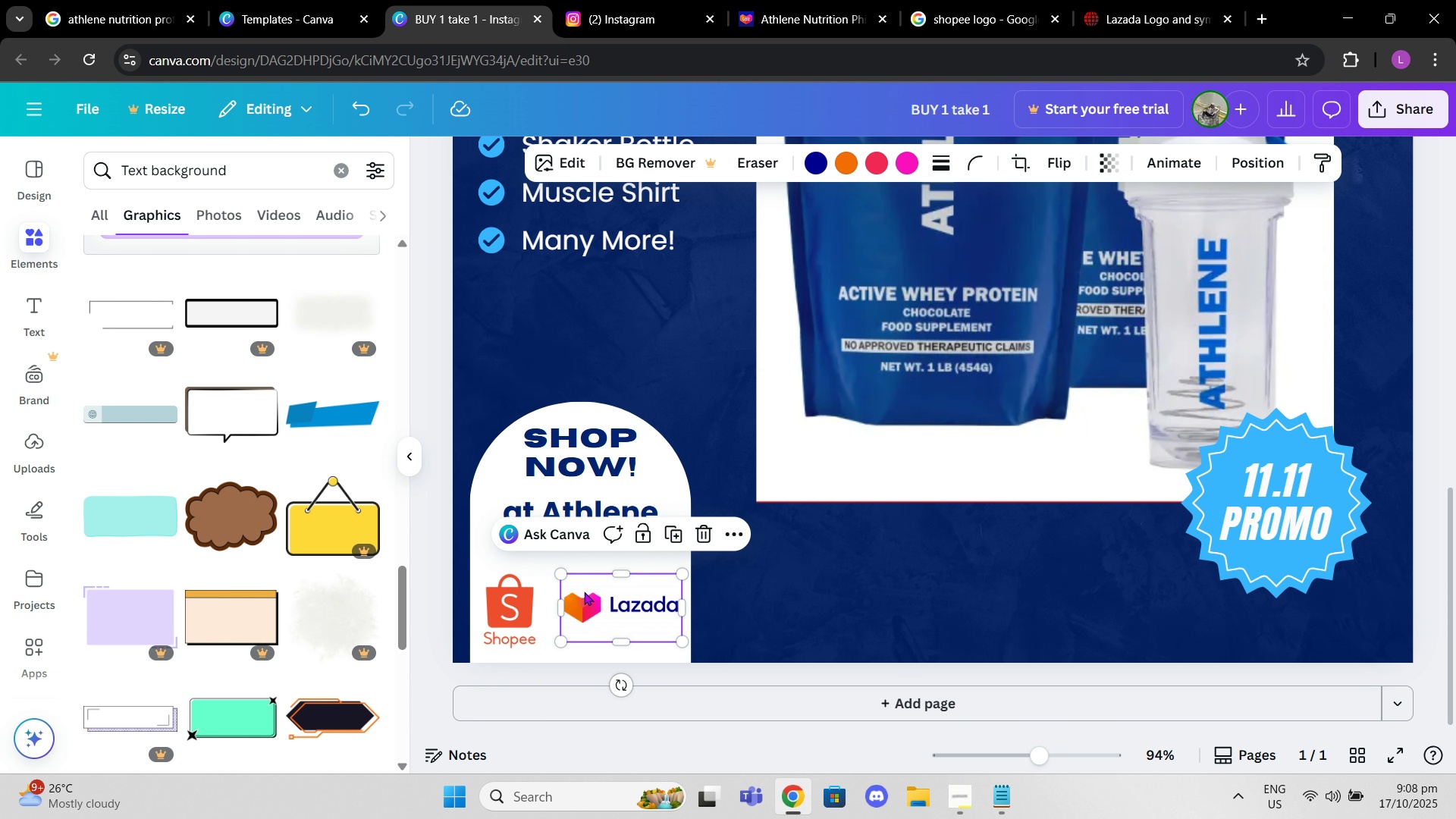 
left_click_drag(start_coordinate=[584, 592], to_coordinate=[582, 595])
 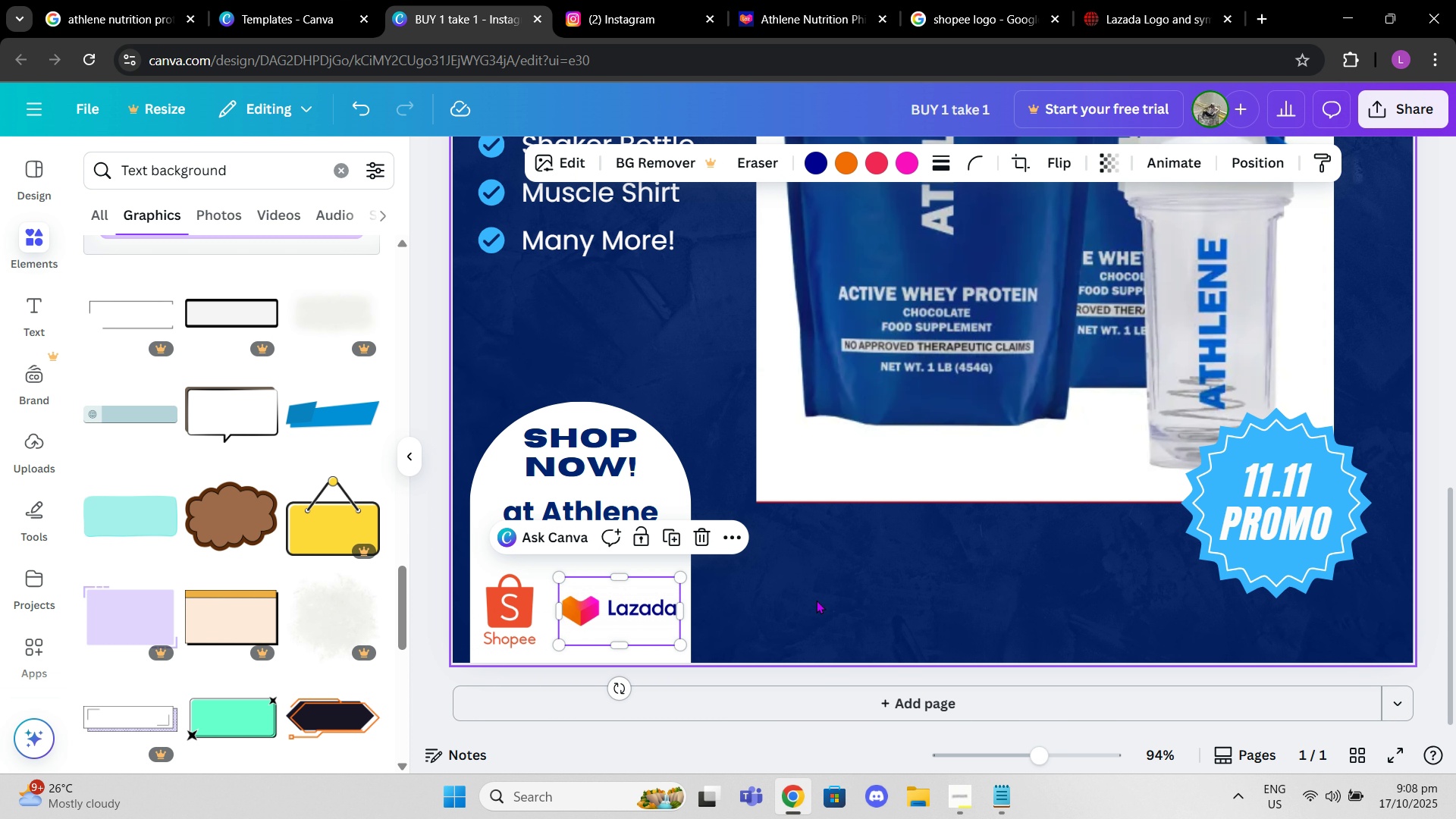 
left_click([816, 600])
 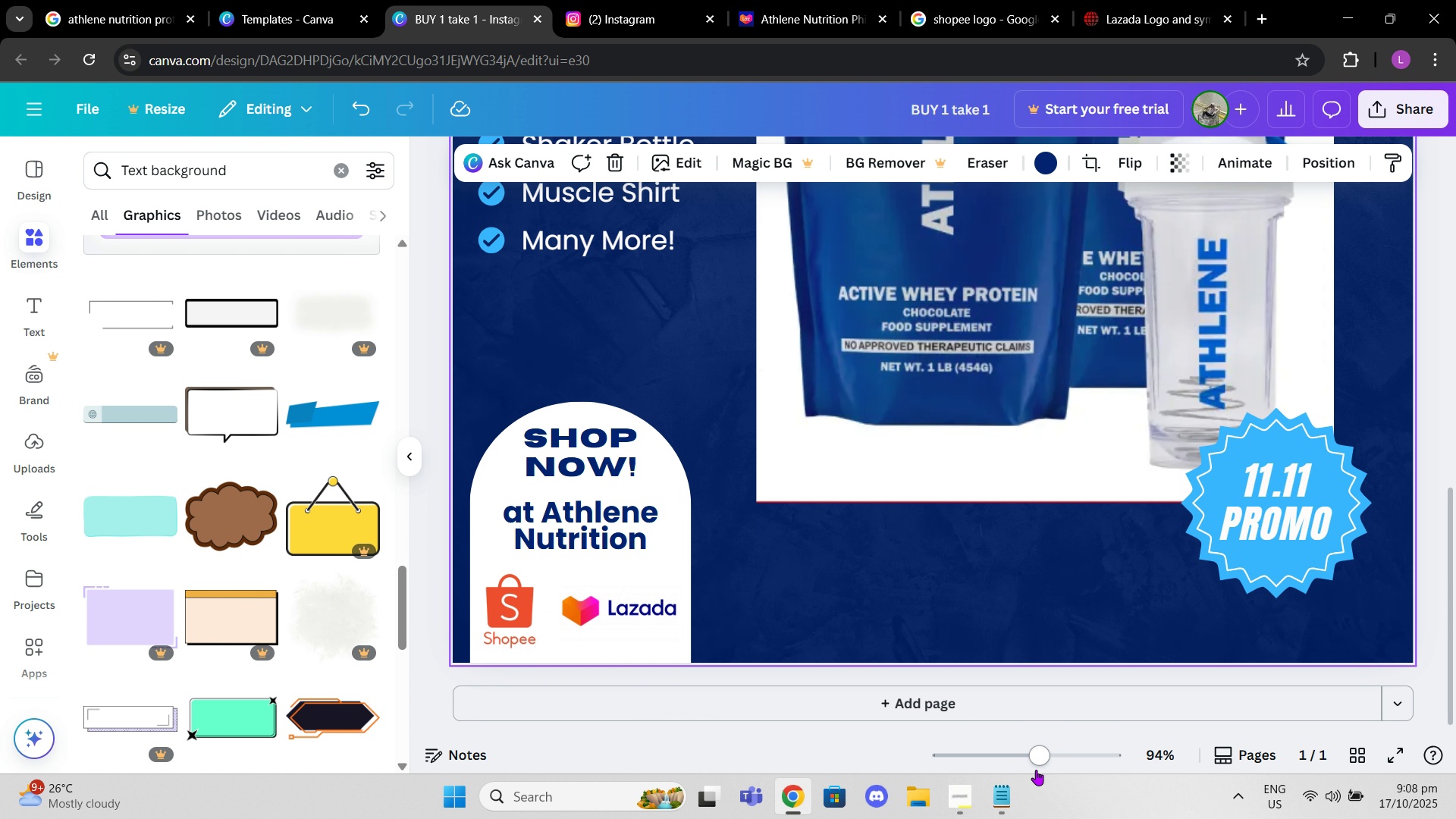 
left_click_drag(start_coordinate=[1036, 770], to_coordinate=[1011, 761])
 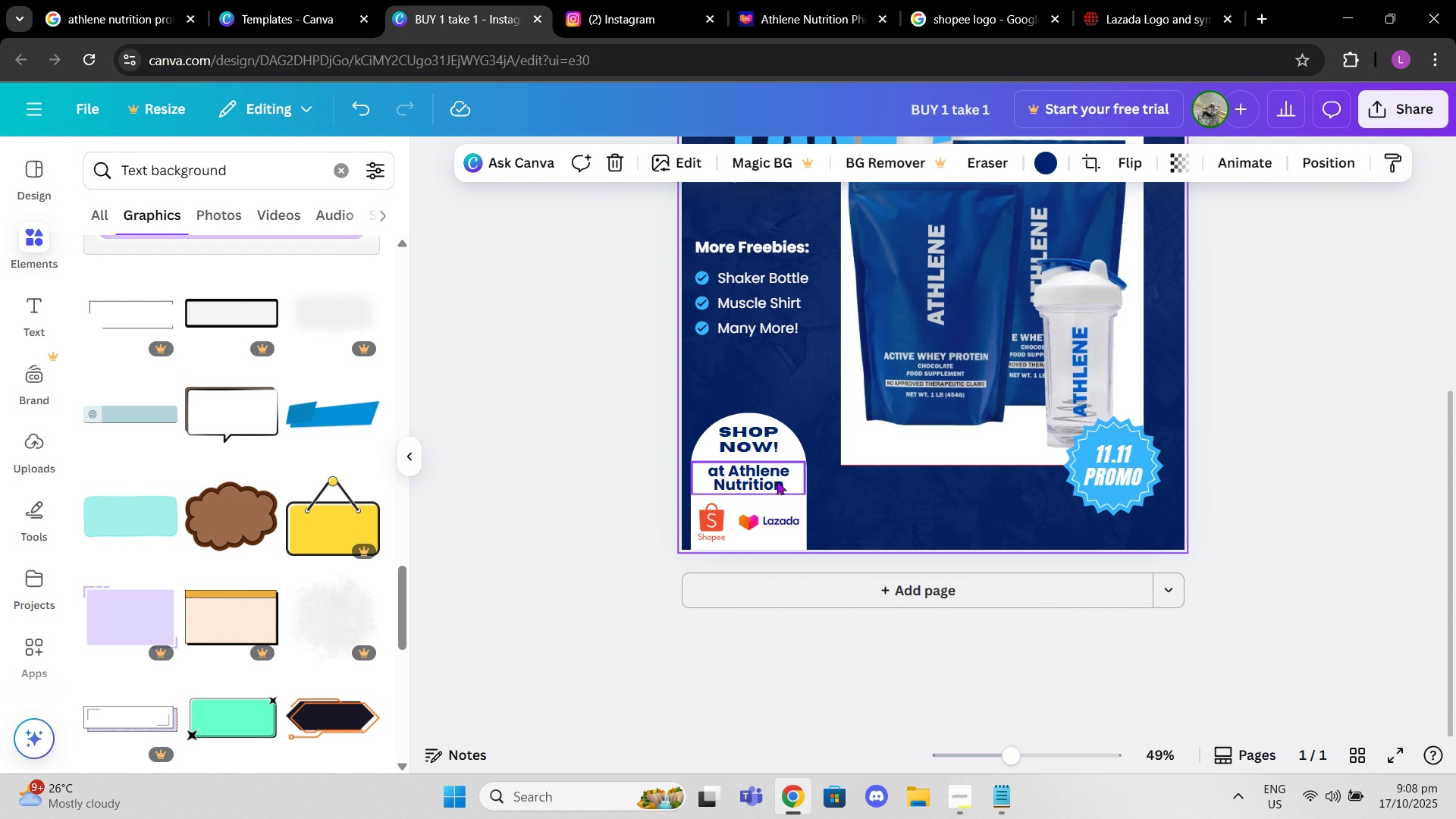 
scroll: coordinate [1216, 475], scroll_direction: up, amount: 3.0
 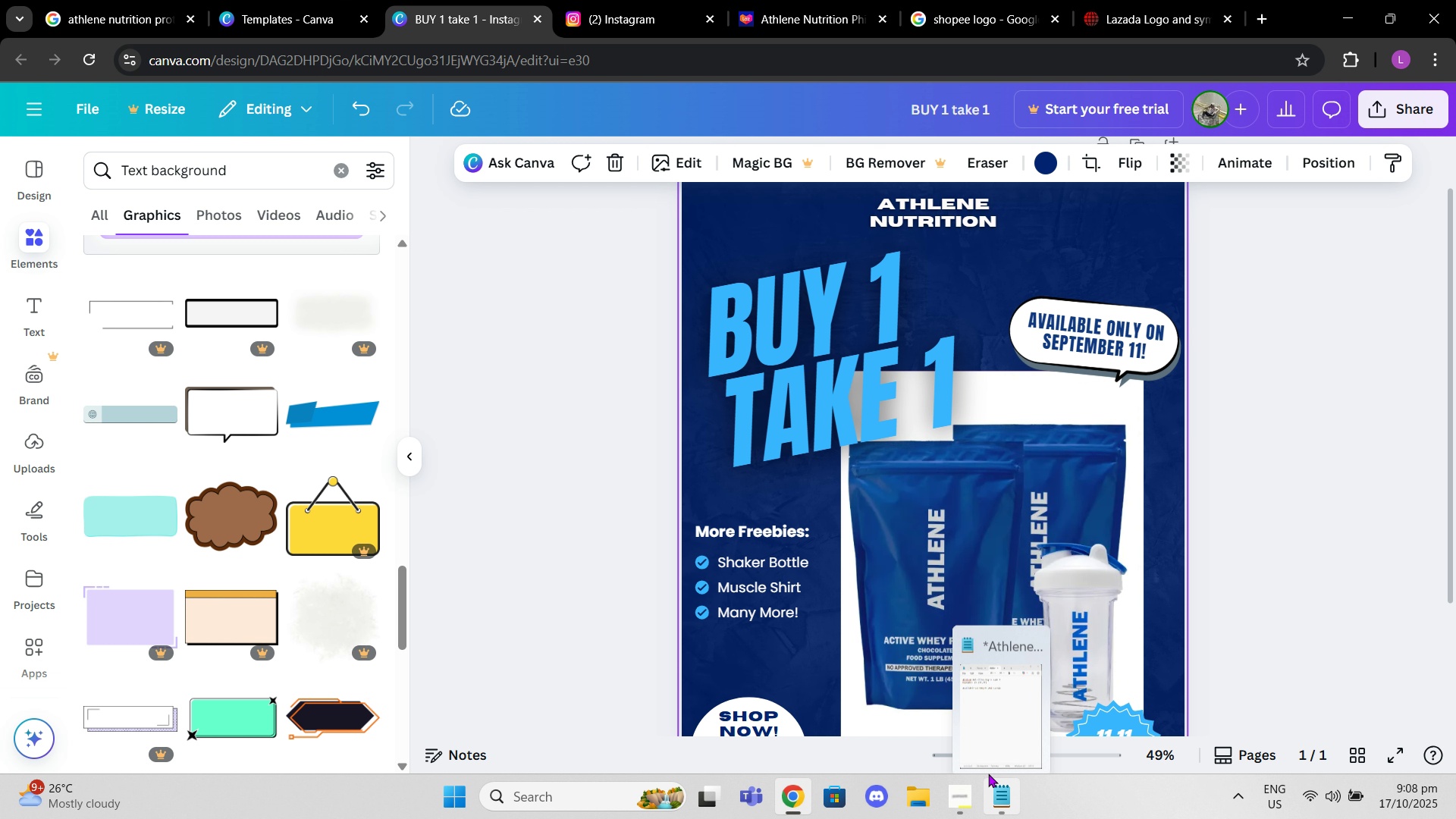 
wait(5.66)
 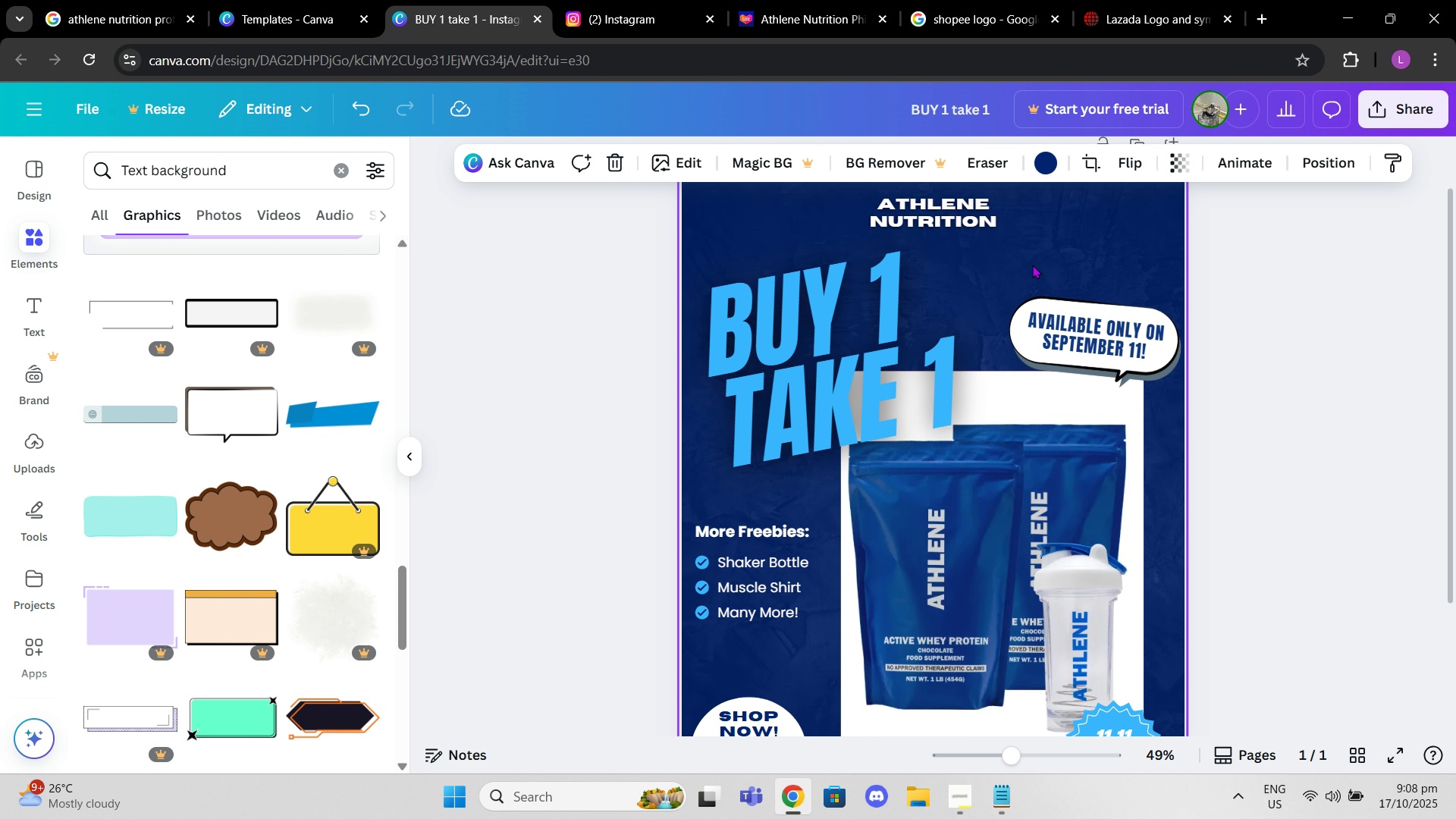 
left_click([1333, 624])
 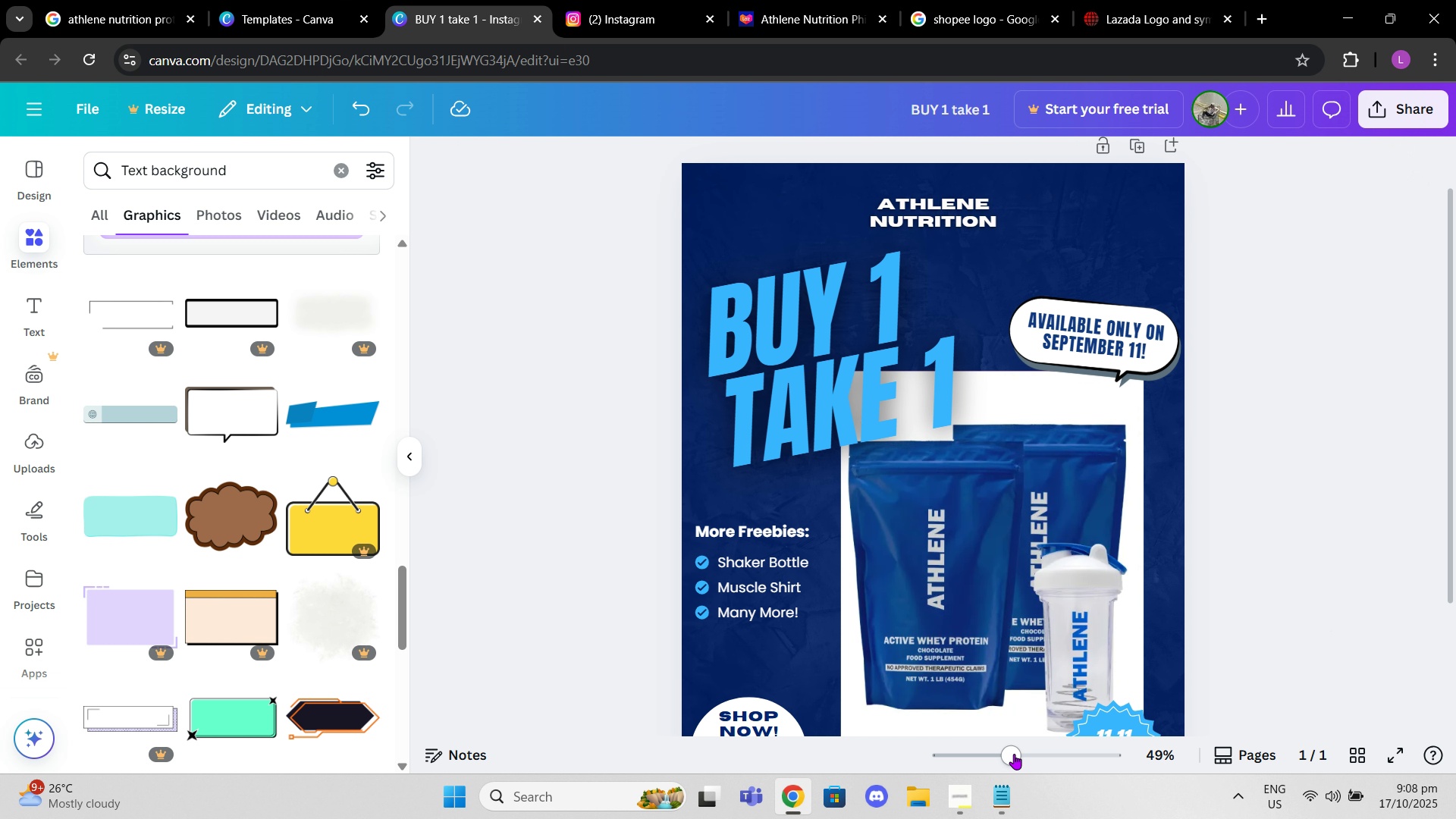 
left_click_drag(start_coordinate=[1012, 754], to_coordinate=[1003, 749])
 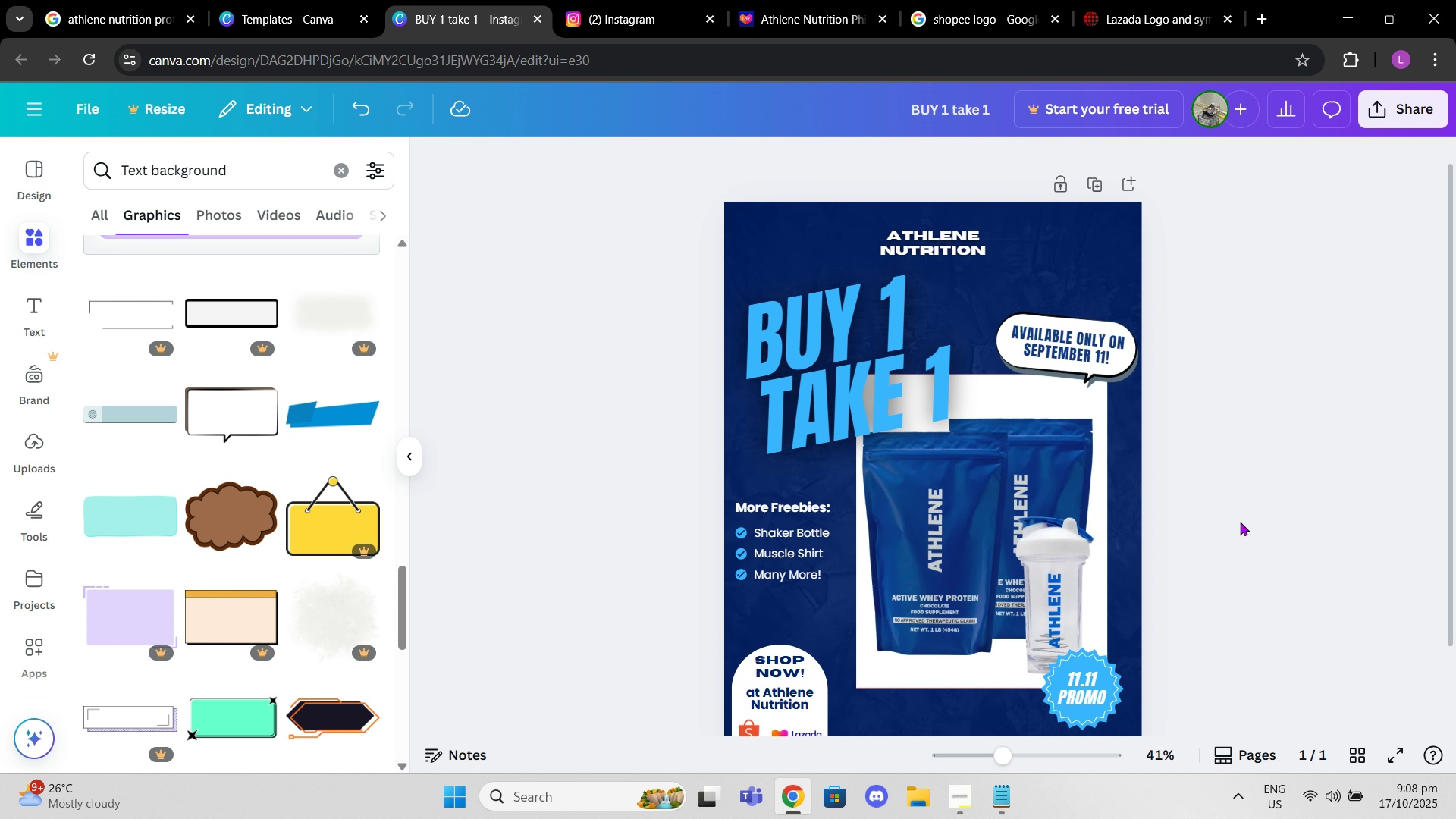 
scroll: coordinate [1240, 520], scroll_direction: down, amount: 1.0
 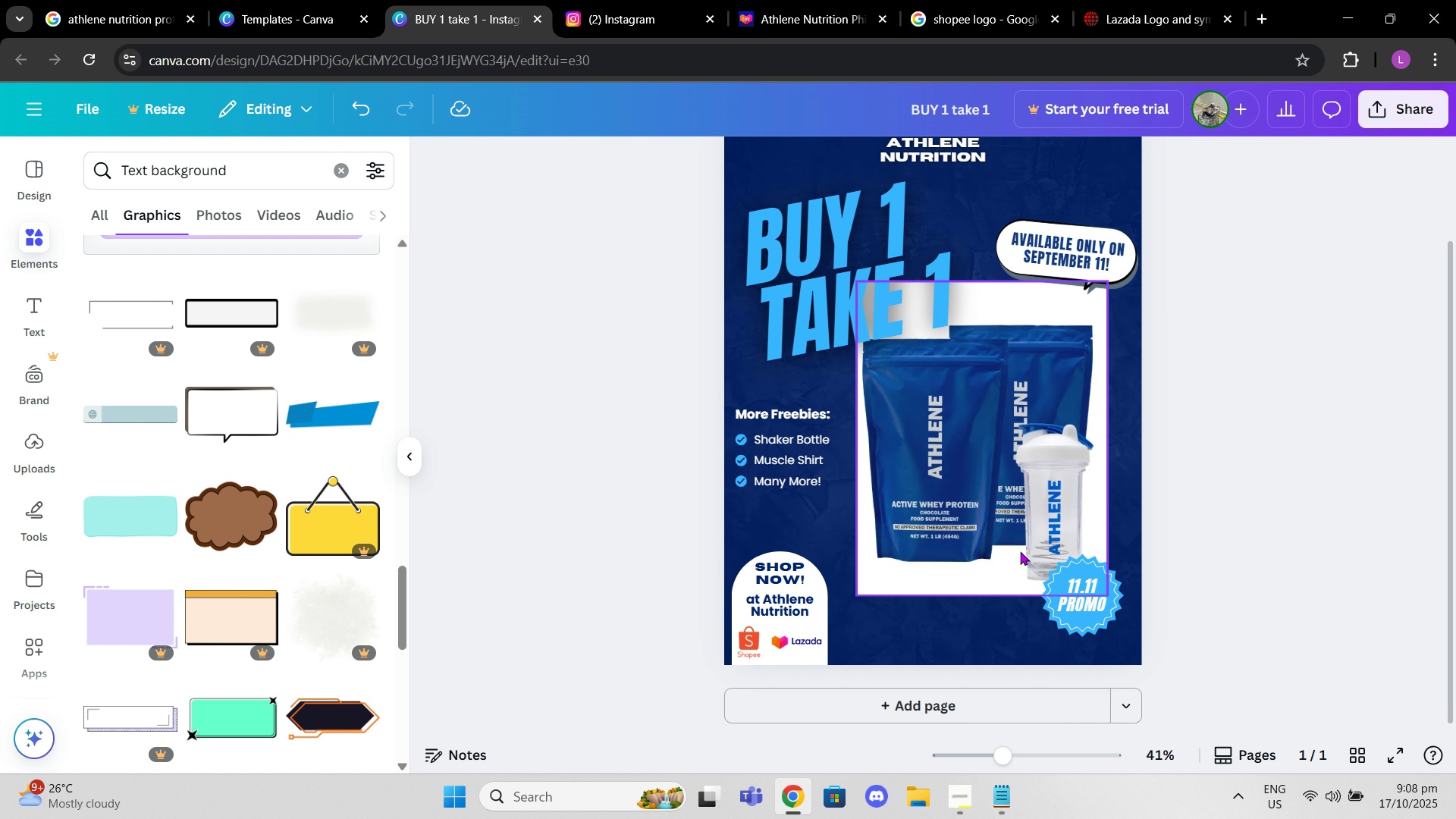 
left_click_drag(start_coordinate=[1020, 551], to_coordinate=[1022, 568])
 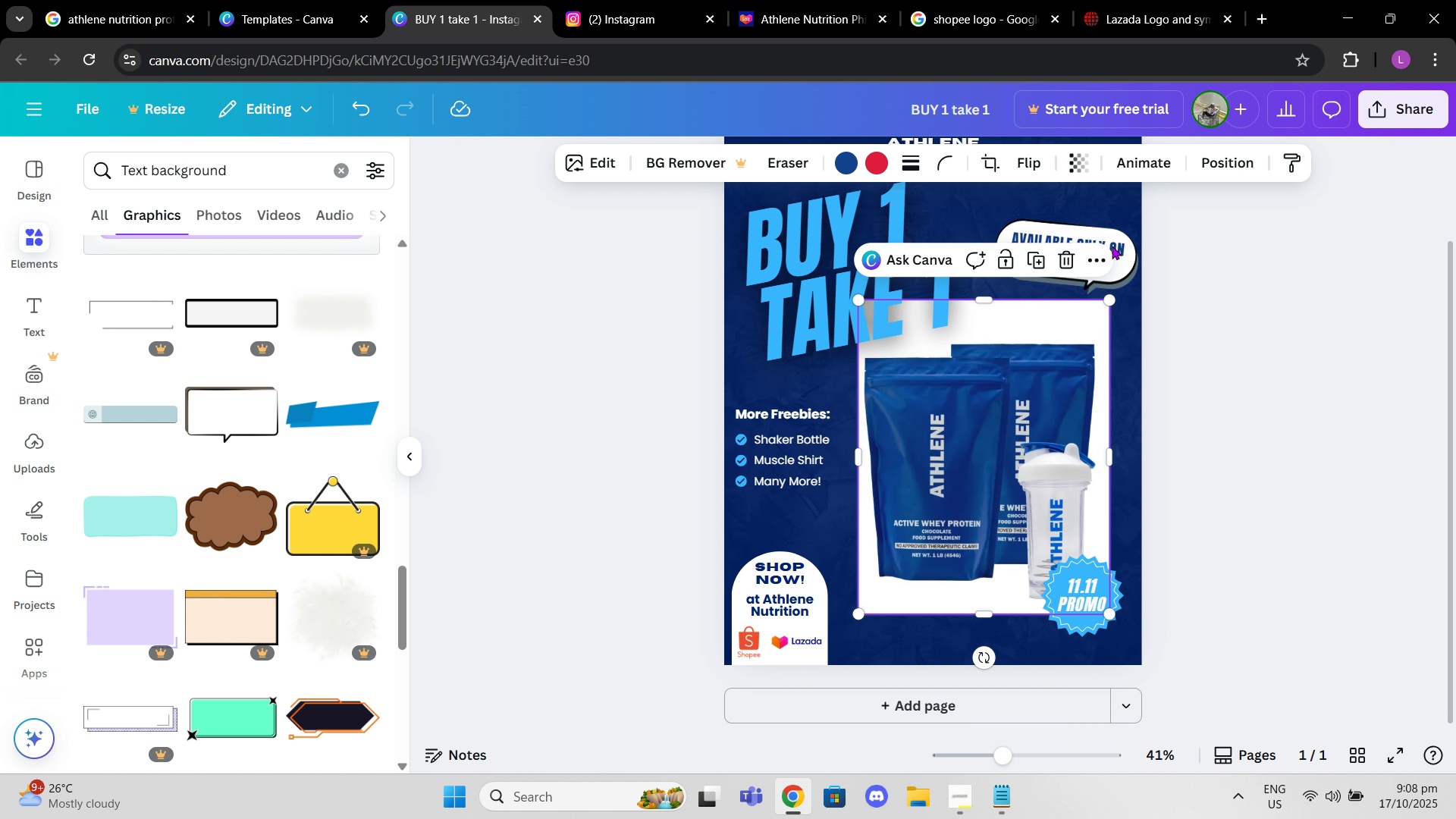 
left_click_drag(start_coordinate=[1112, 246], to_coordinate=[1110, 265])
 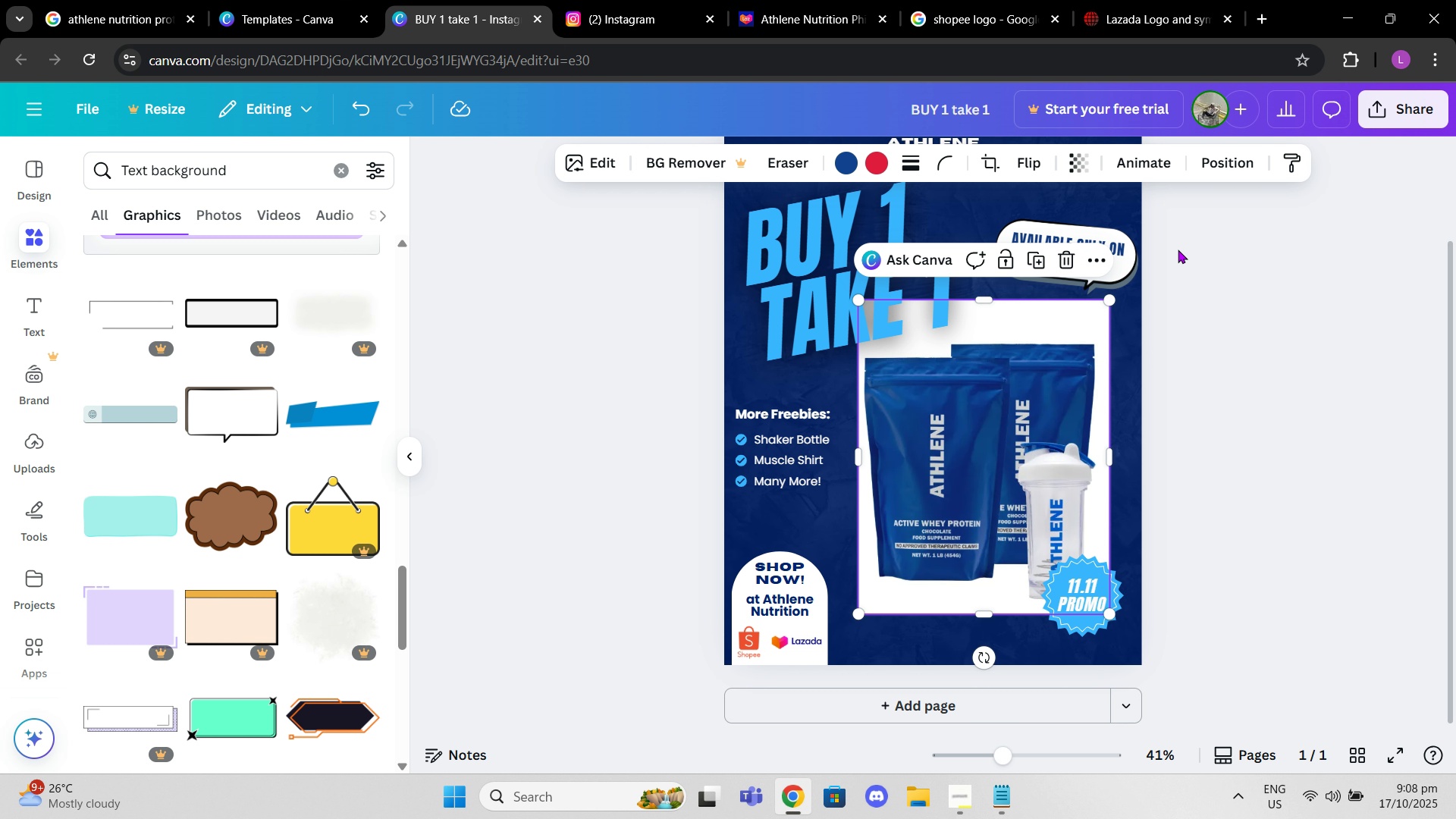 
left_click([1178, 249])
 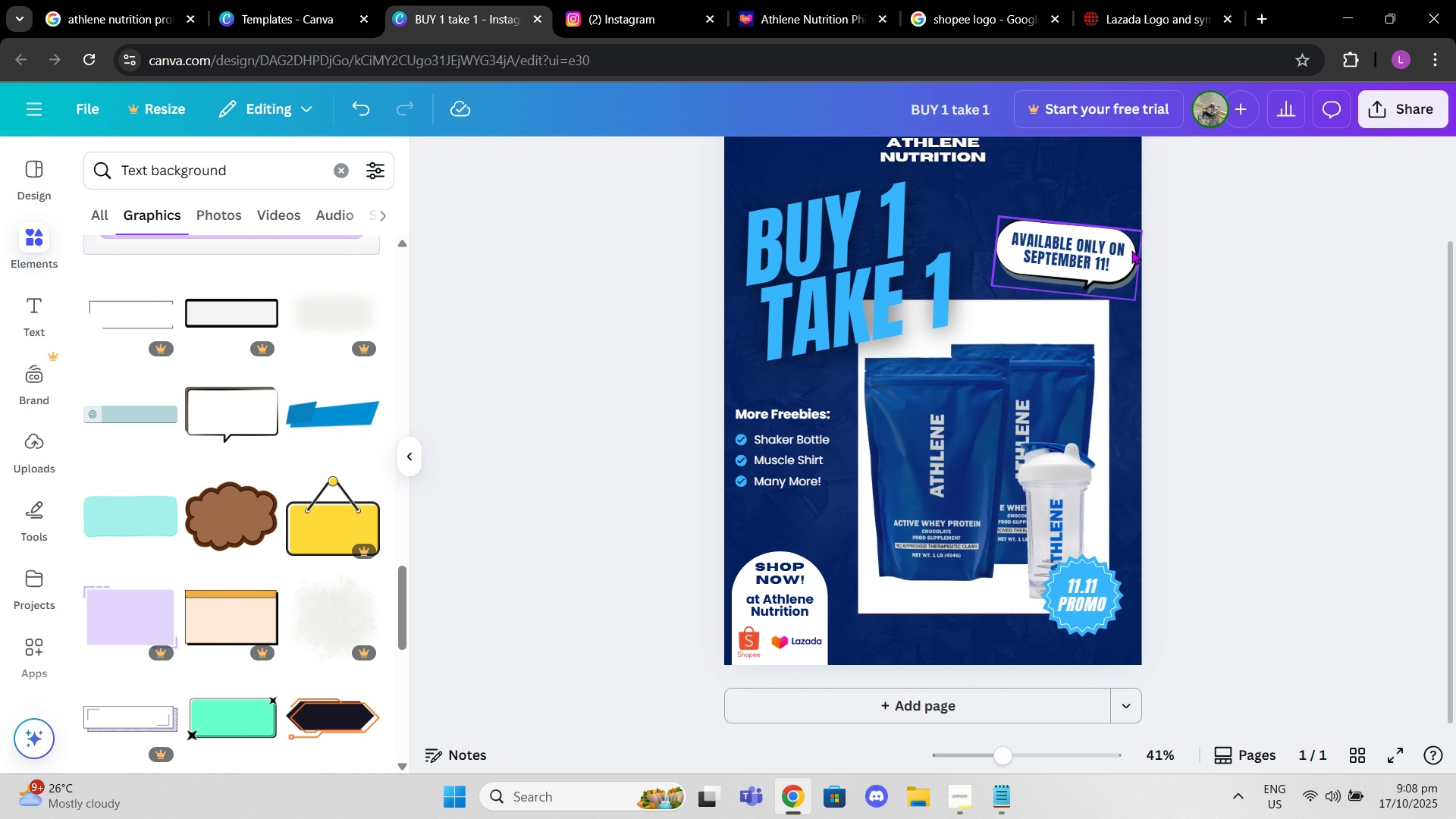 
left_click_drag(start_coordinate=[1131, 250], to_coordinate=[1131, 259])
 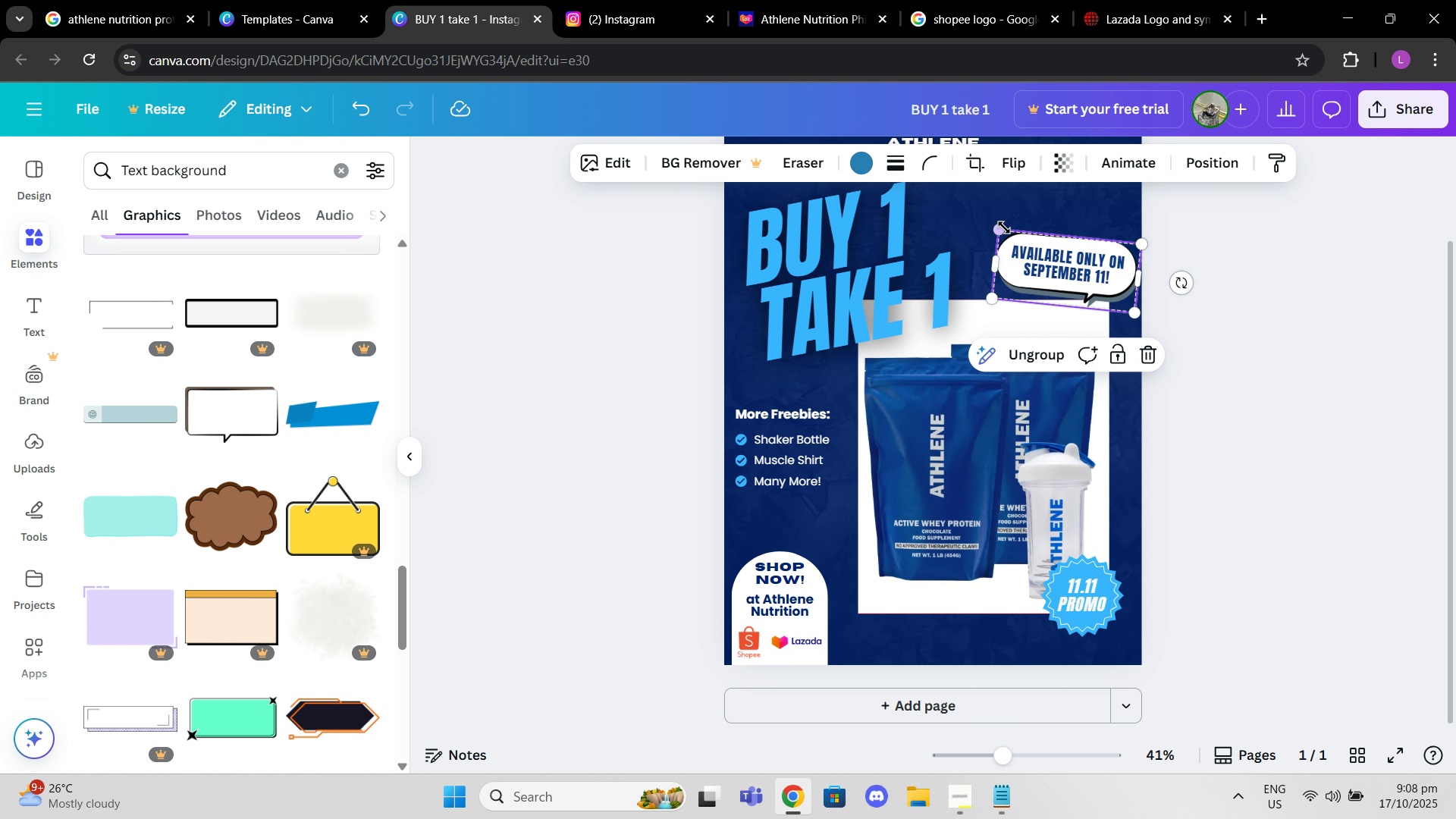 
left_click_drag(start_coordinate=[1002, 226], to_coordinate=[990, 218])
 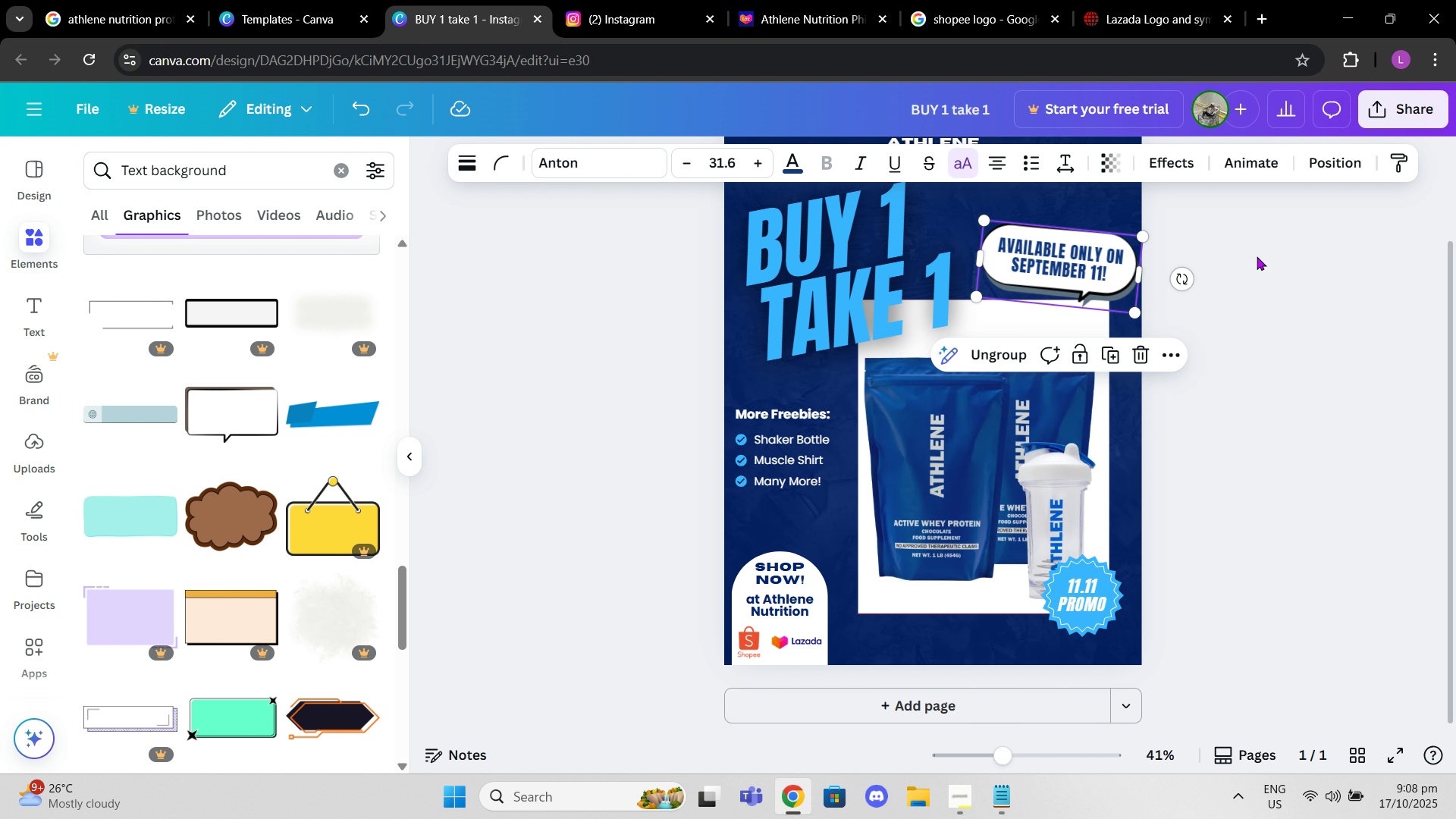 
left_click([1257, 256])
 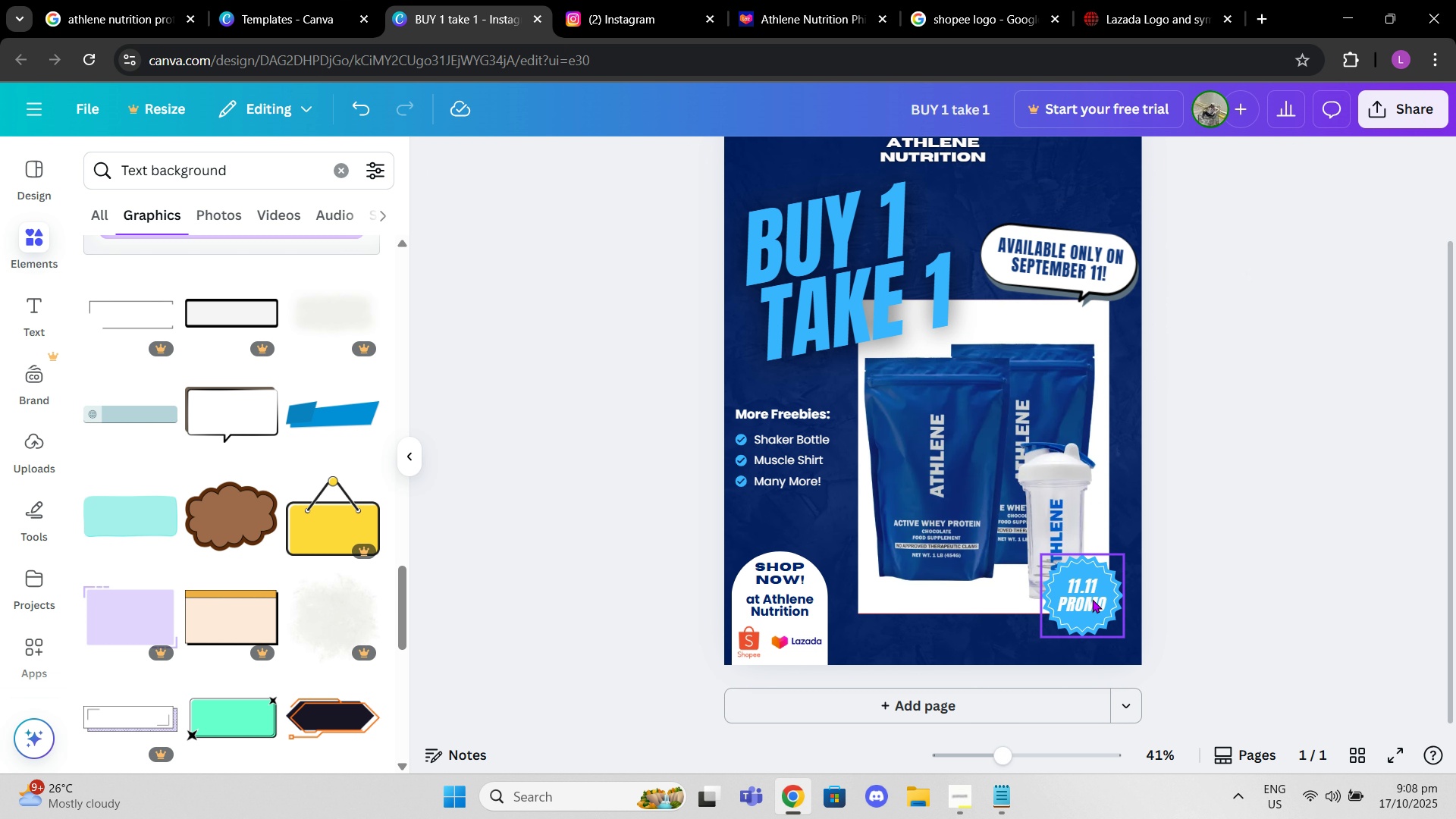 
left_click_drag(start_coordinate=[1087, 603], to_coordinate=[1098, 608])
 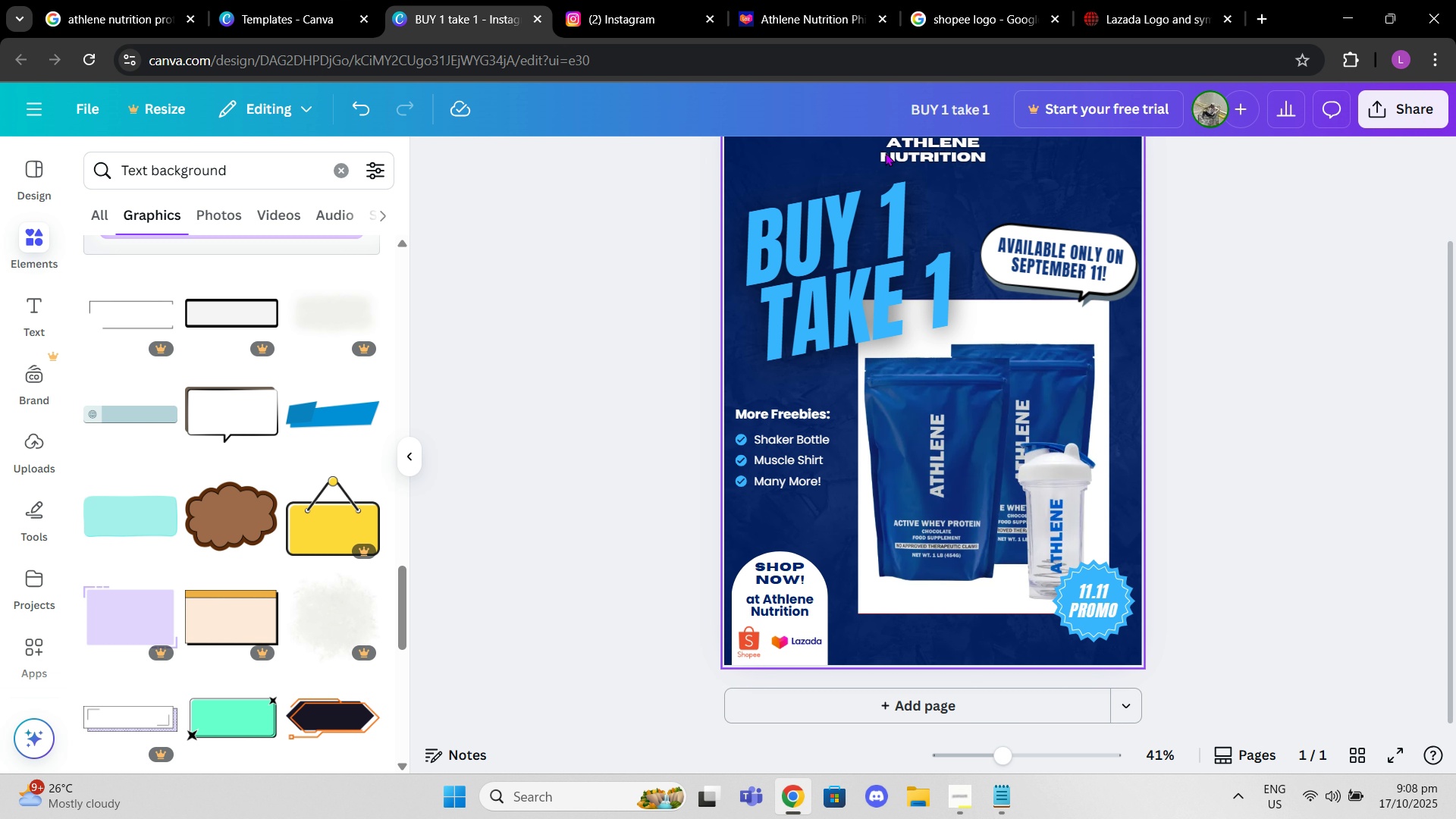 
left_click([314, 423])
 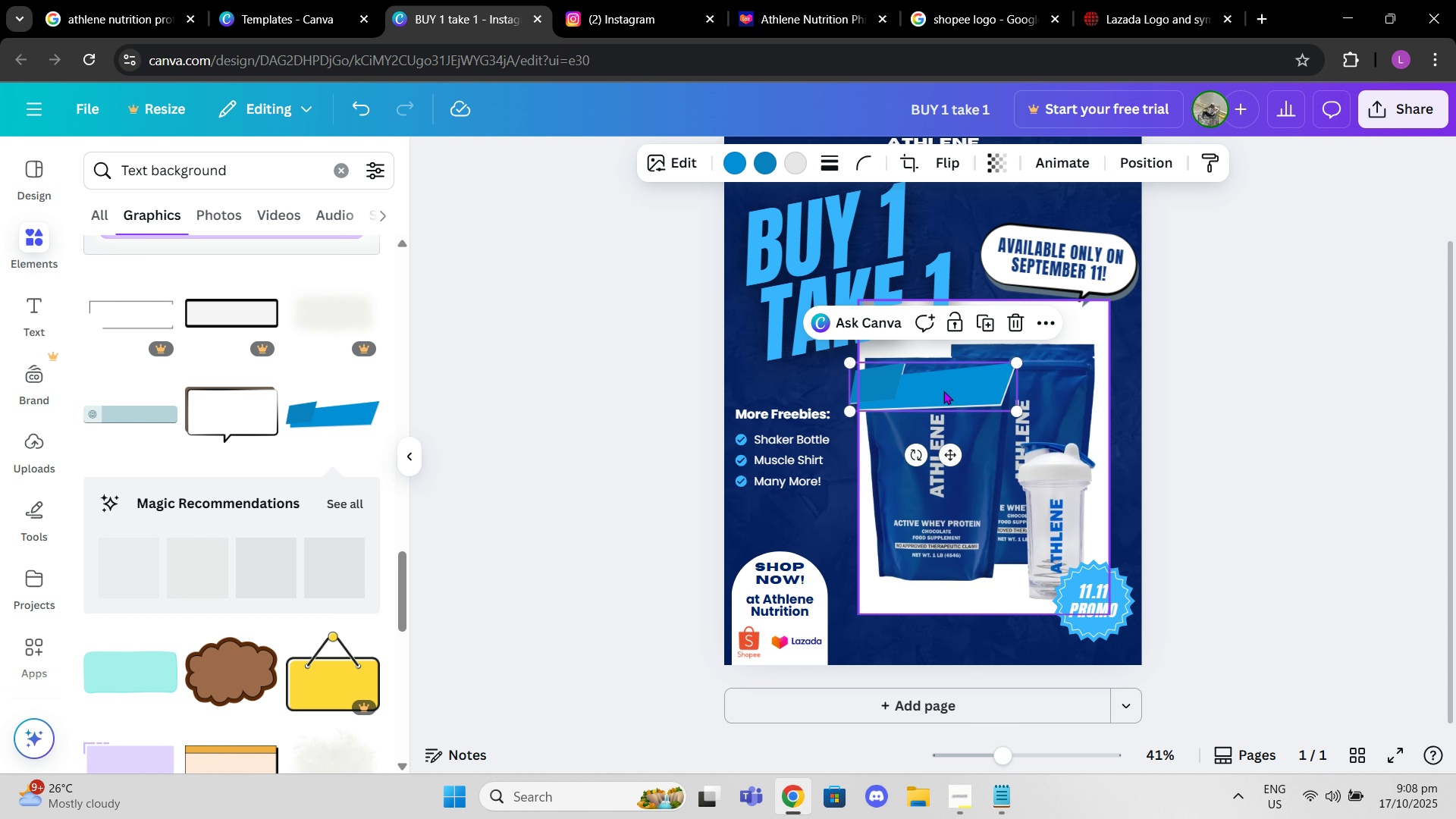 
left_click_drag(start_coordinate=[934, 391], to_coordinate=[927, 615])
 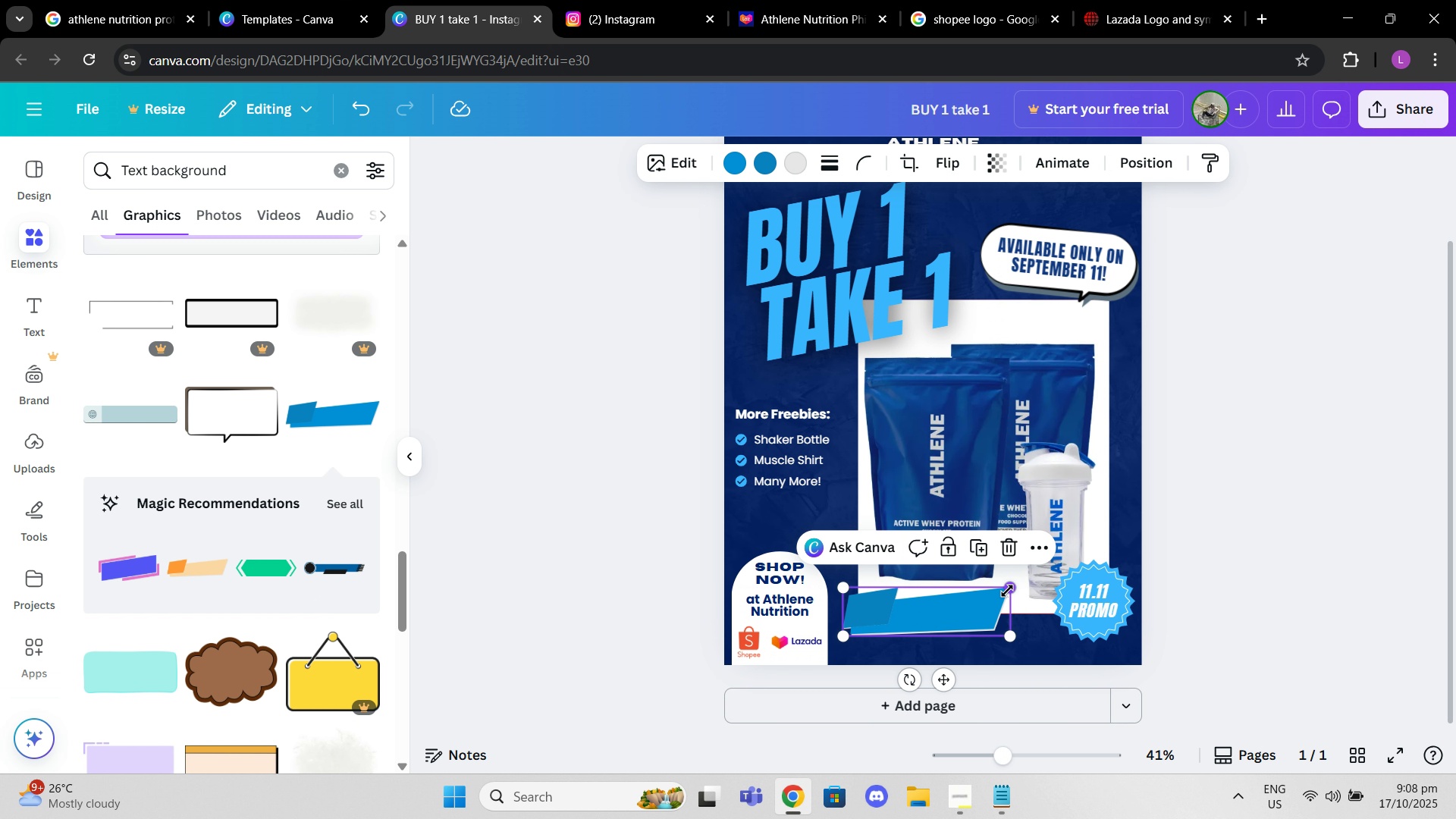 
left_click_drag(start_coordinate=[1009, 590], to_coordinate=[1125, 552])
 